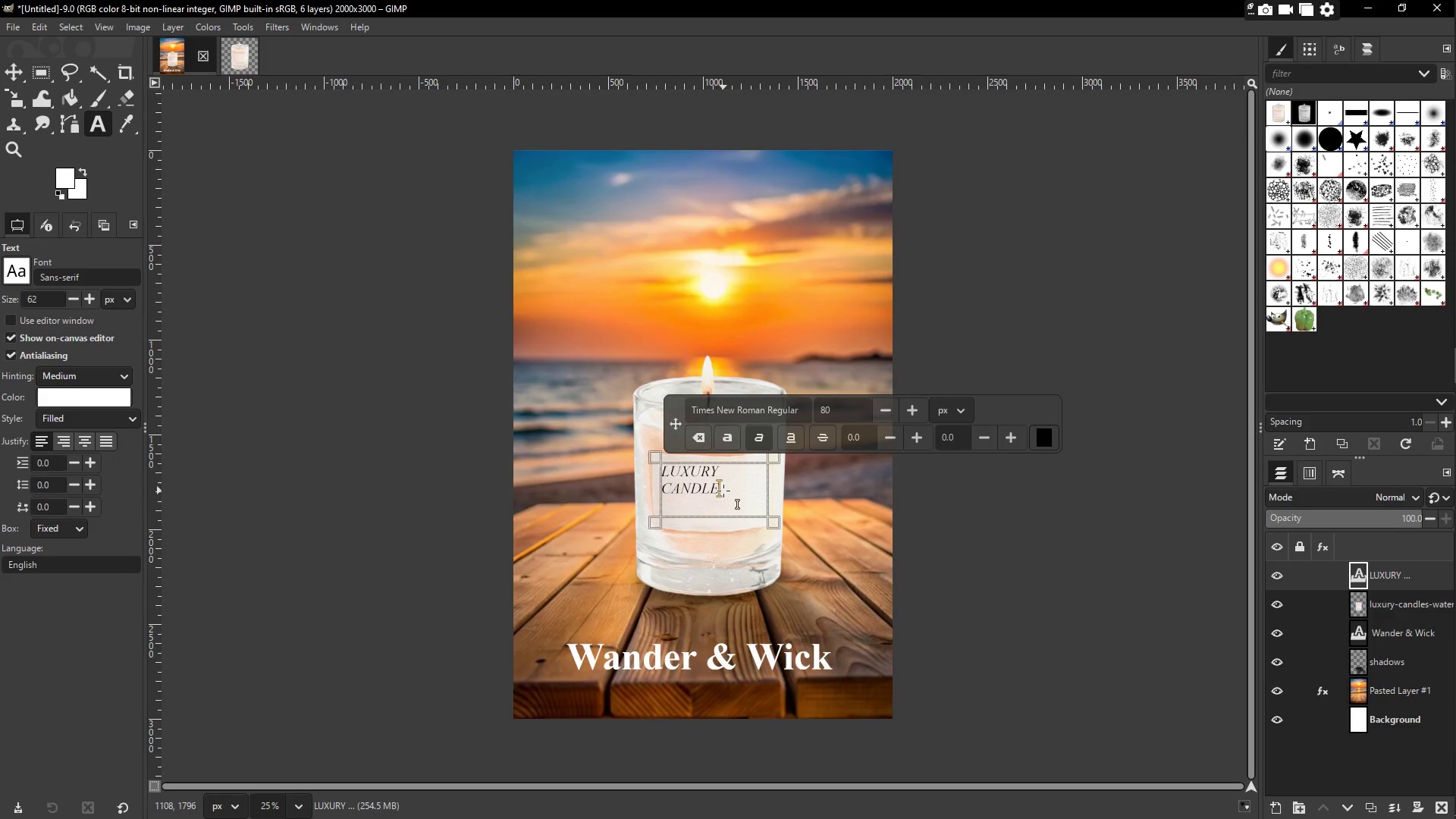 
key(Control+A)
 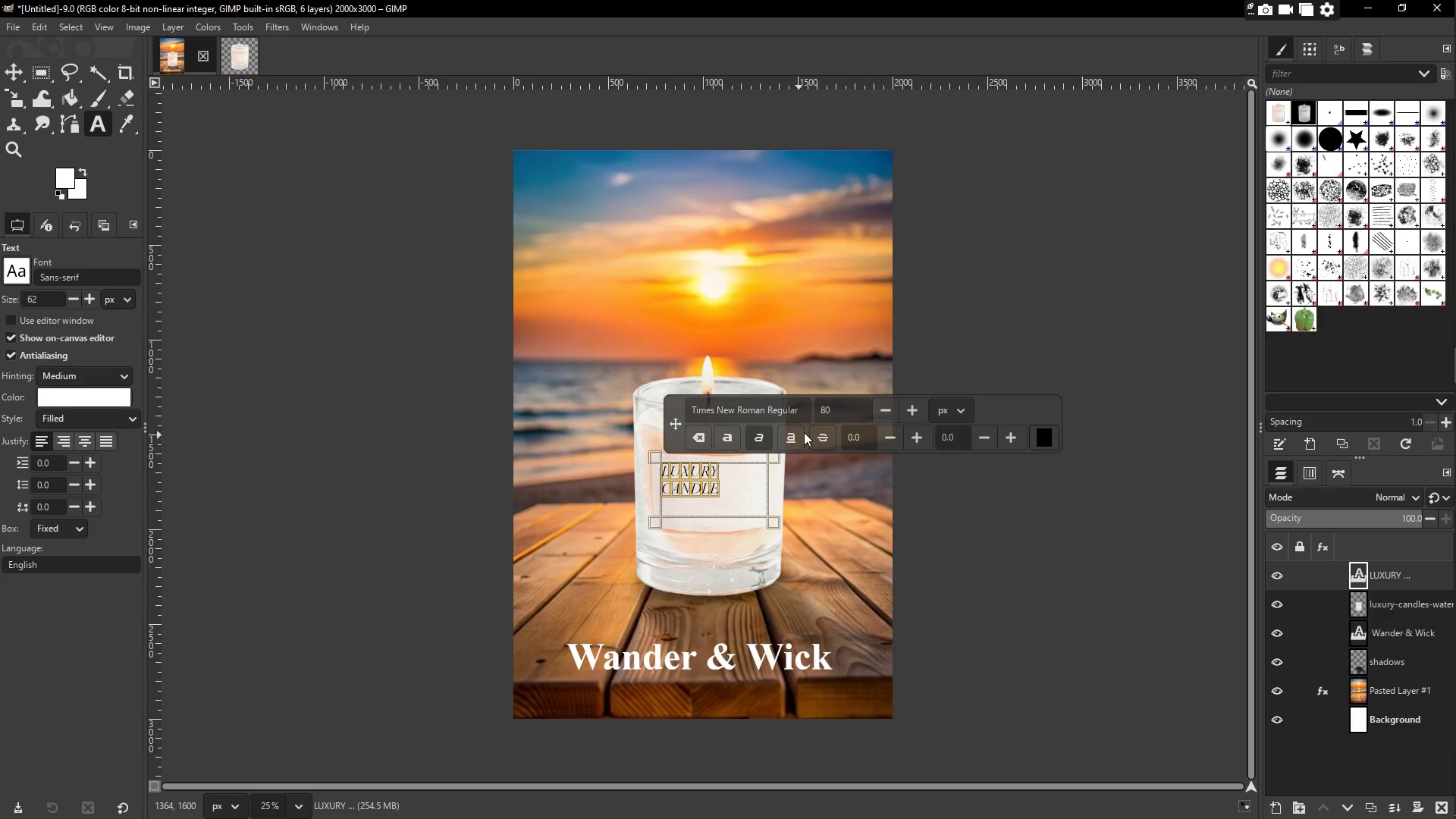 
left_click([852, 413])
 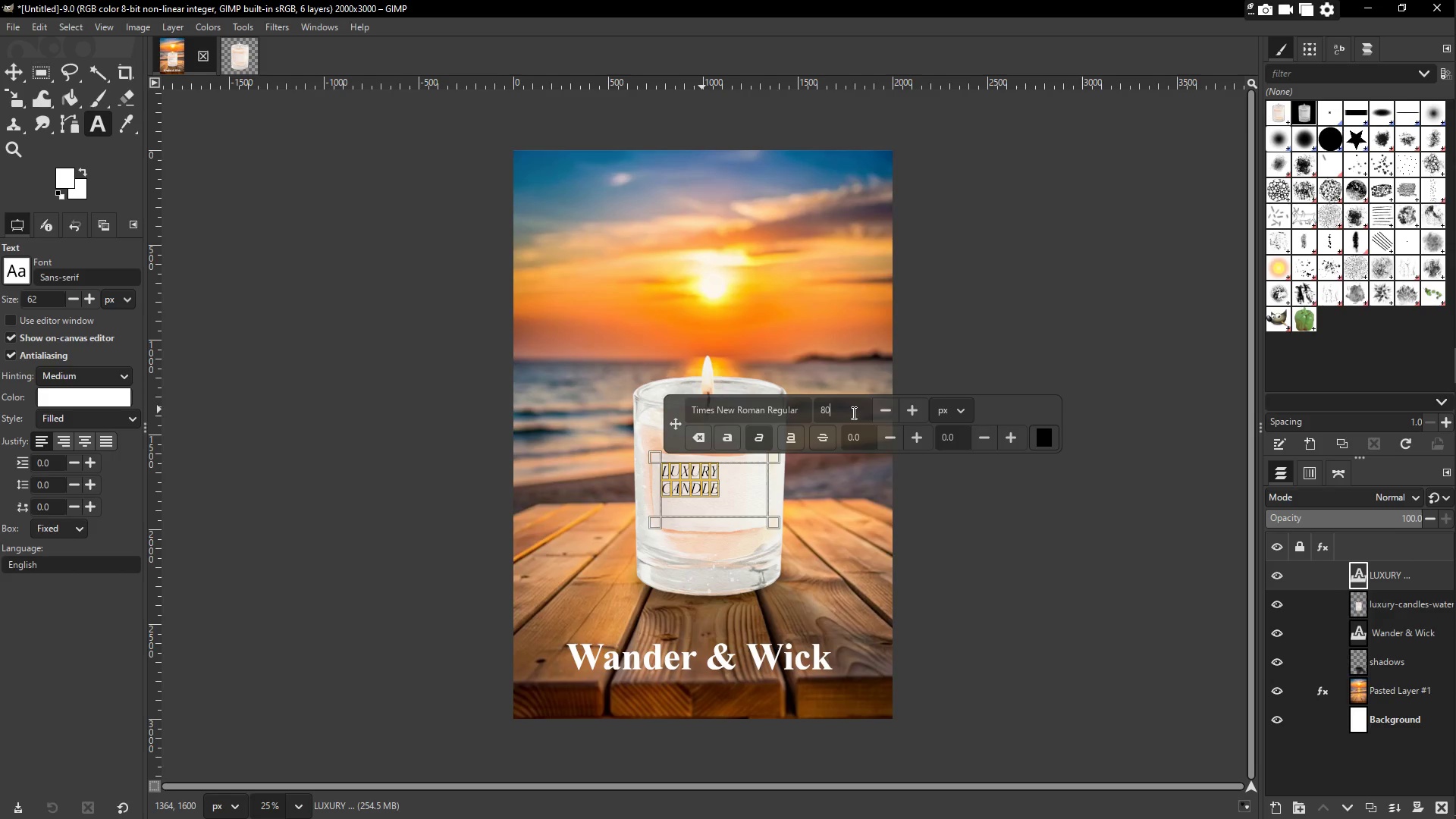 
key(Control+ControlLeft)
 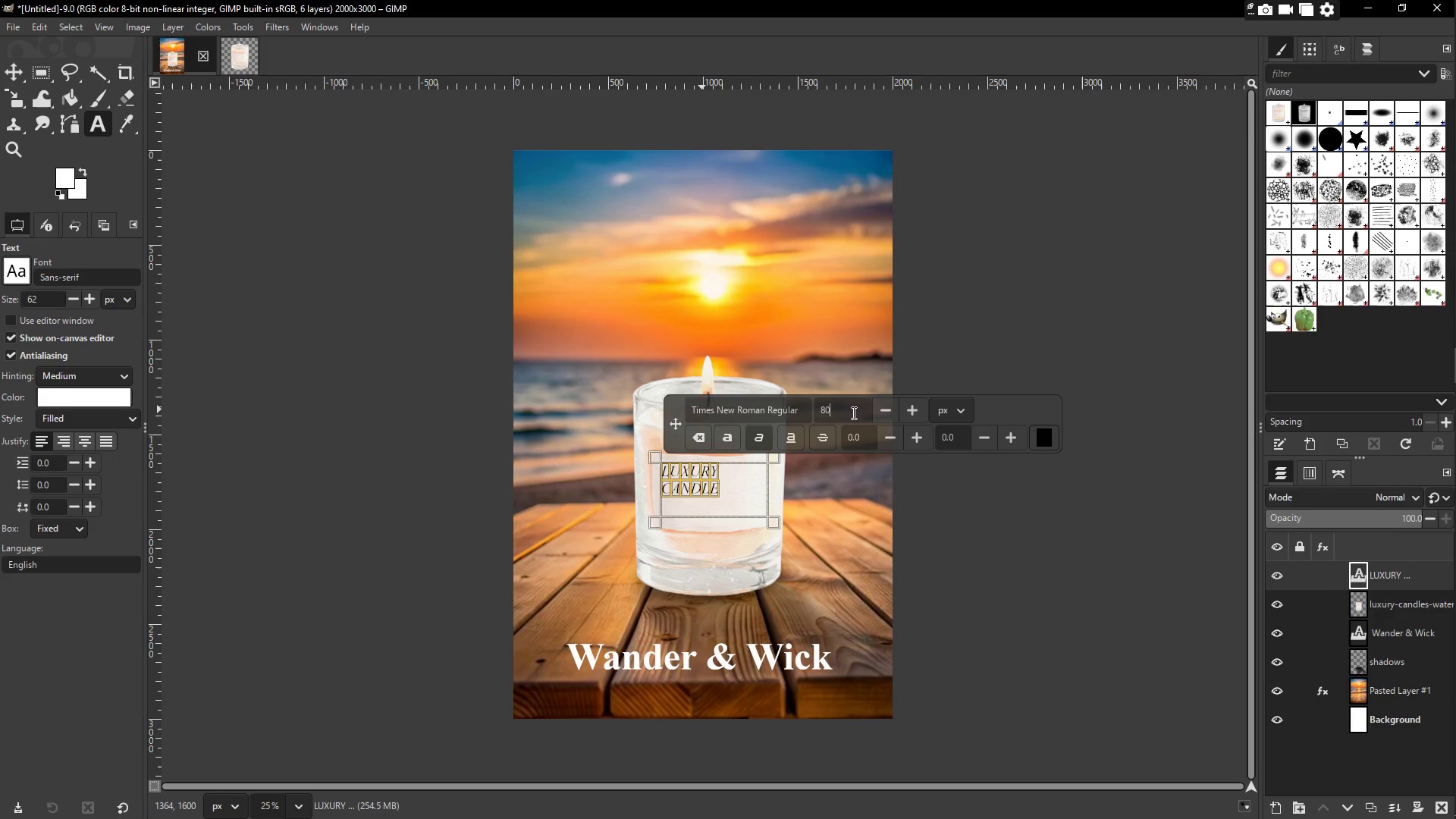 
key(Control+A)
 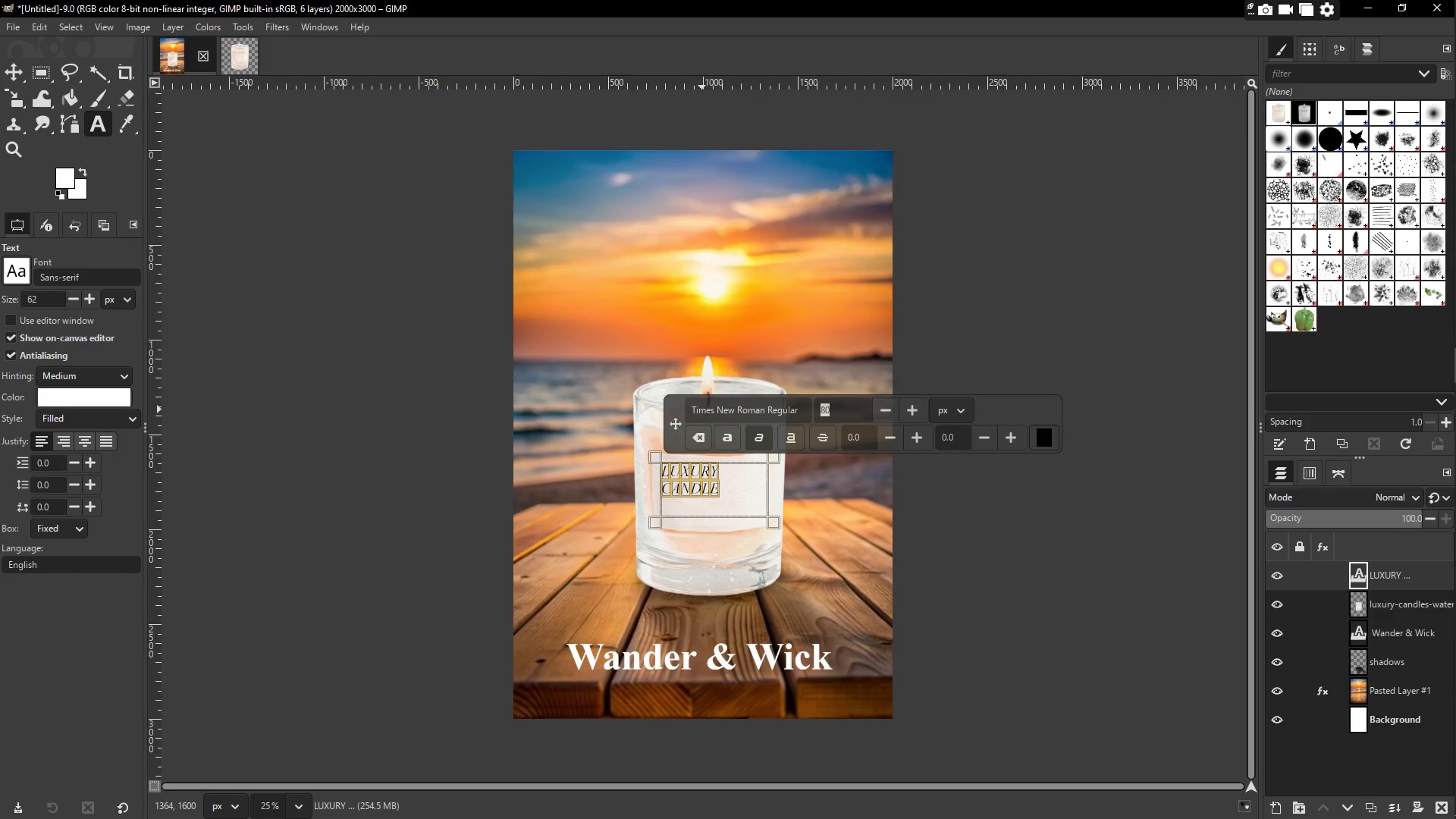 
key(Numpad1)
 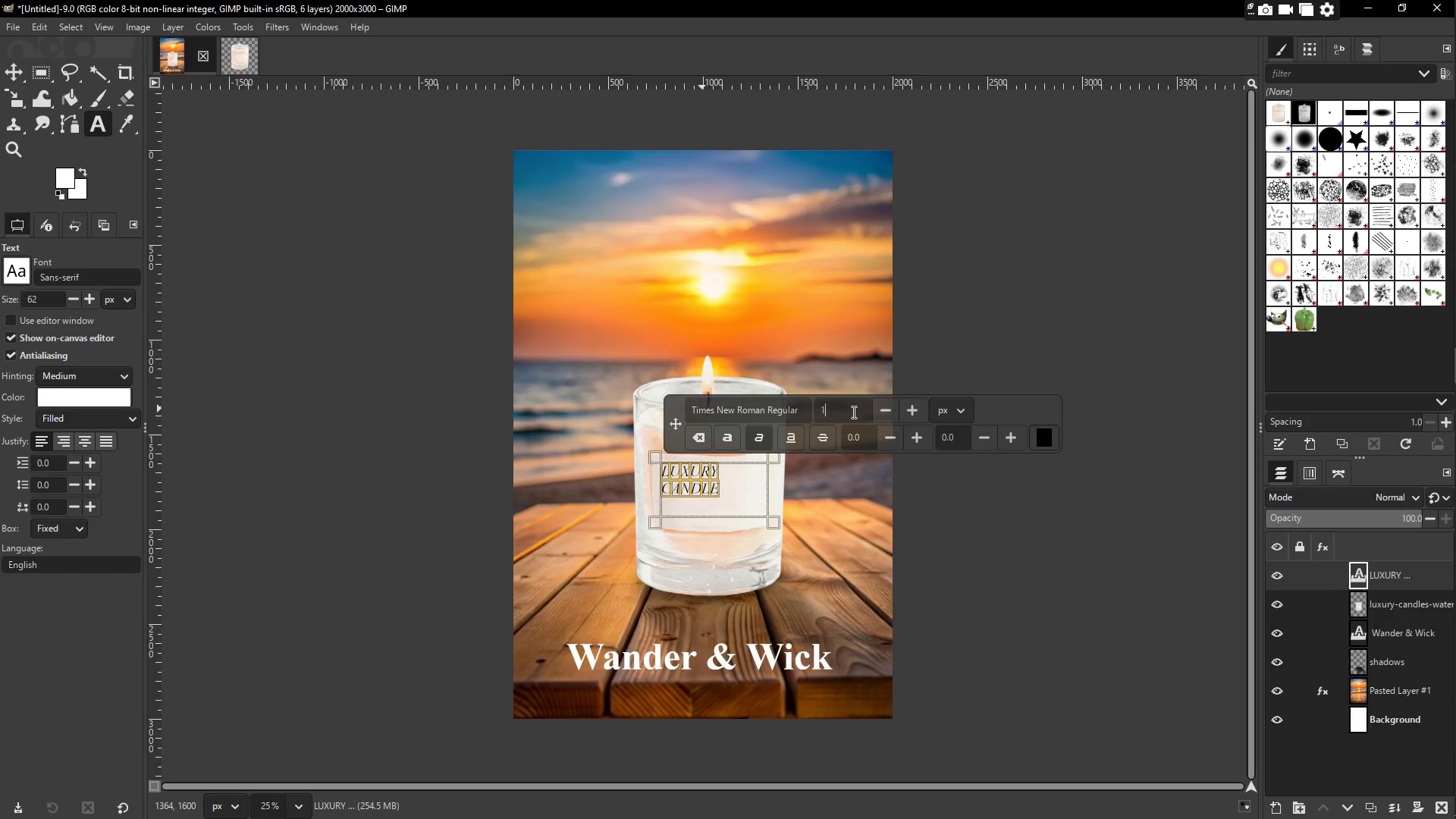 
key(Numpad0)
 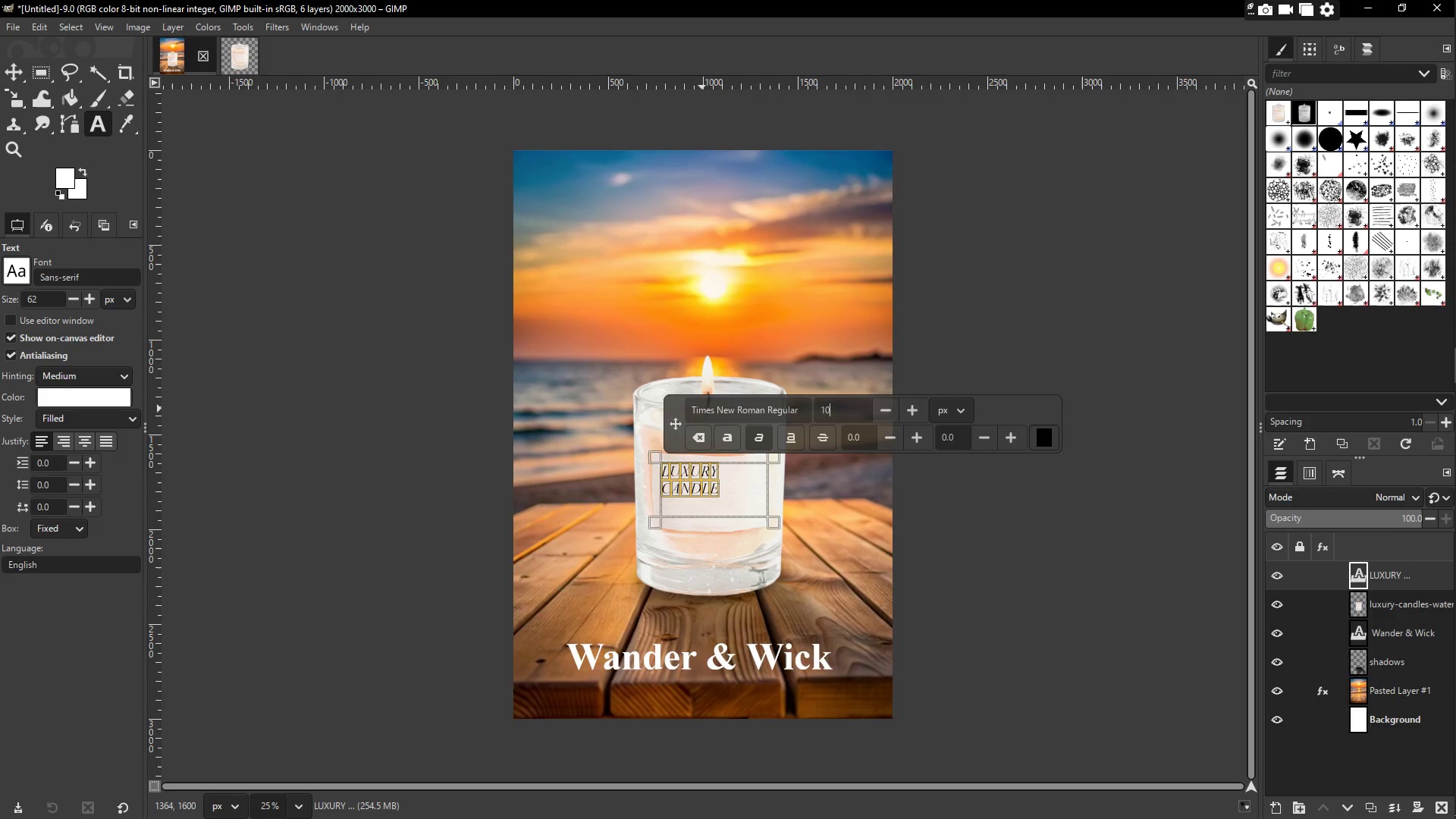 
key(Numpad0)
 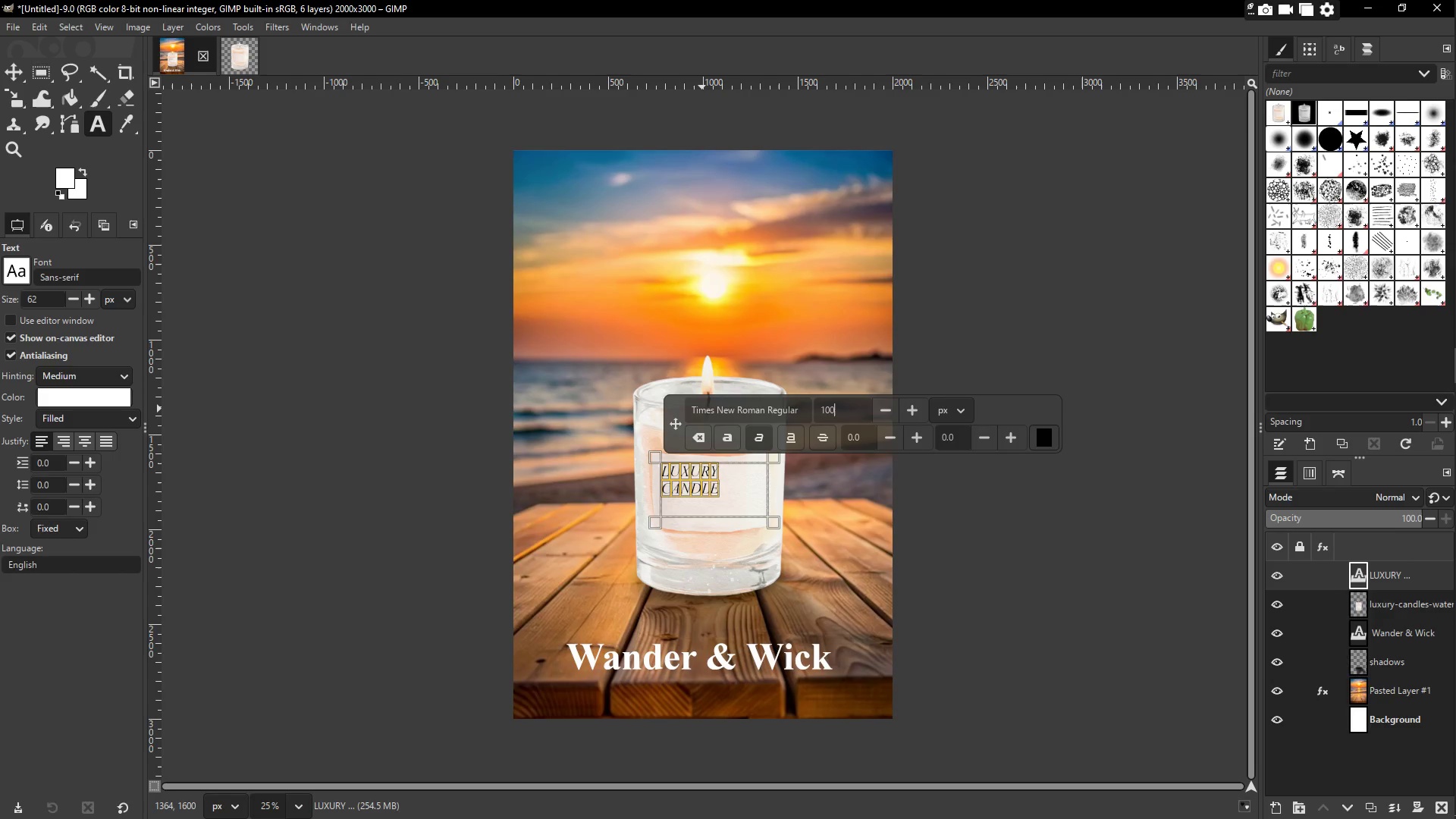 
key(NumpadEnter)
 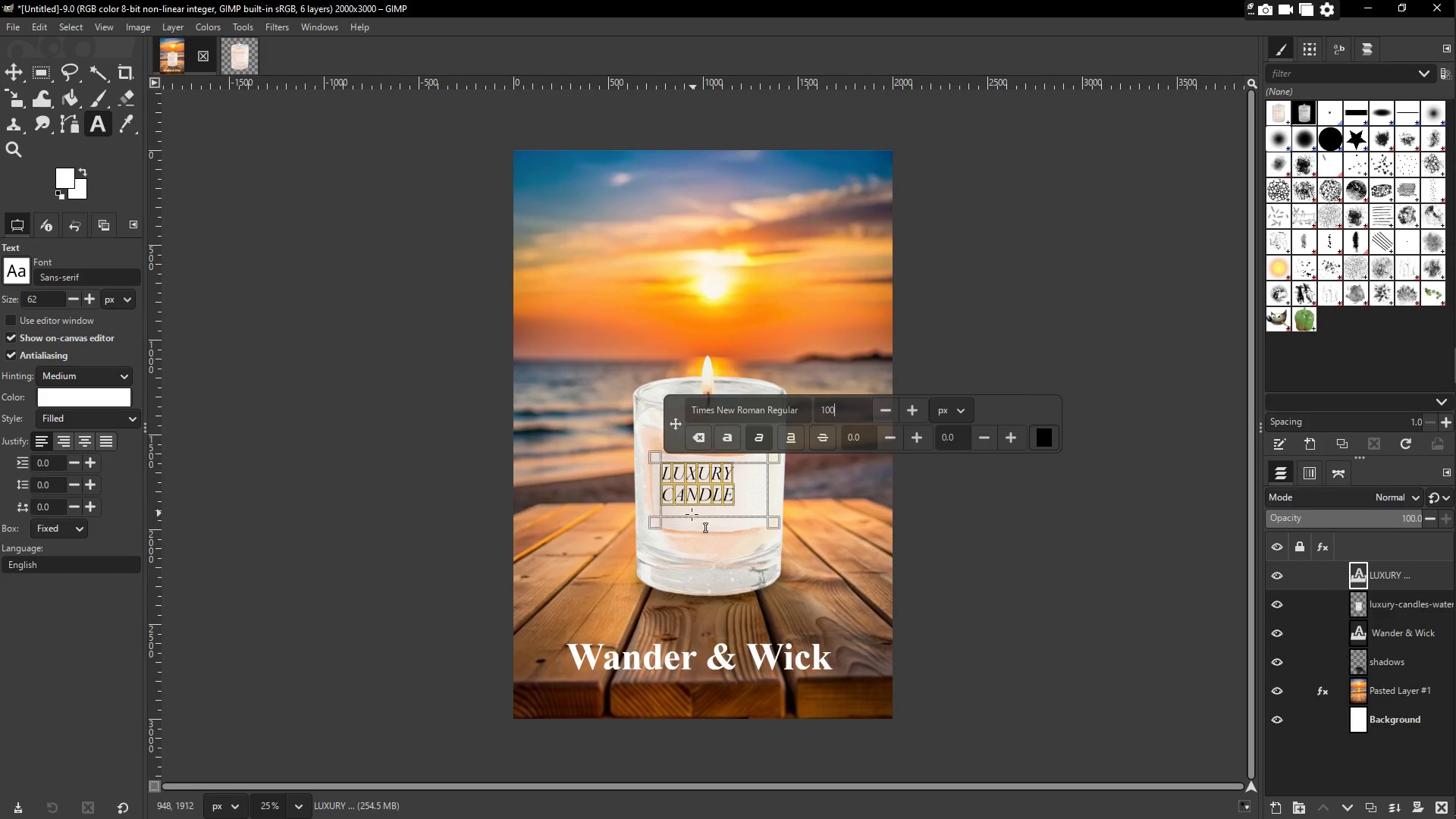 
left_click([699, 485])
 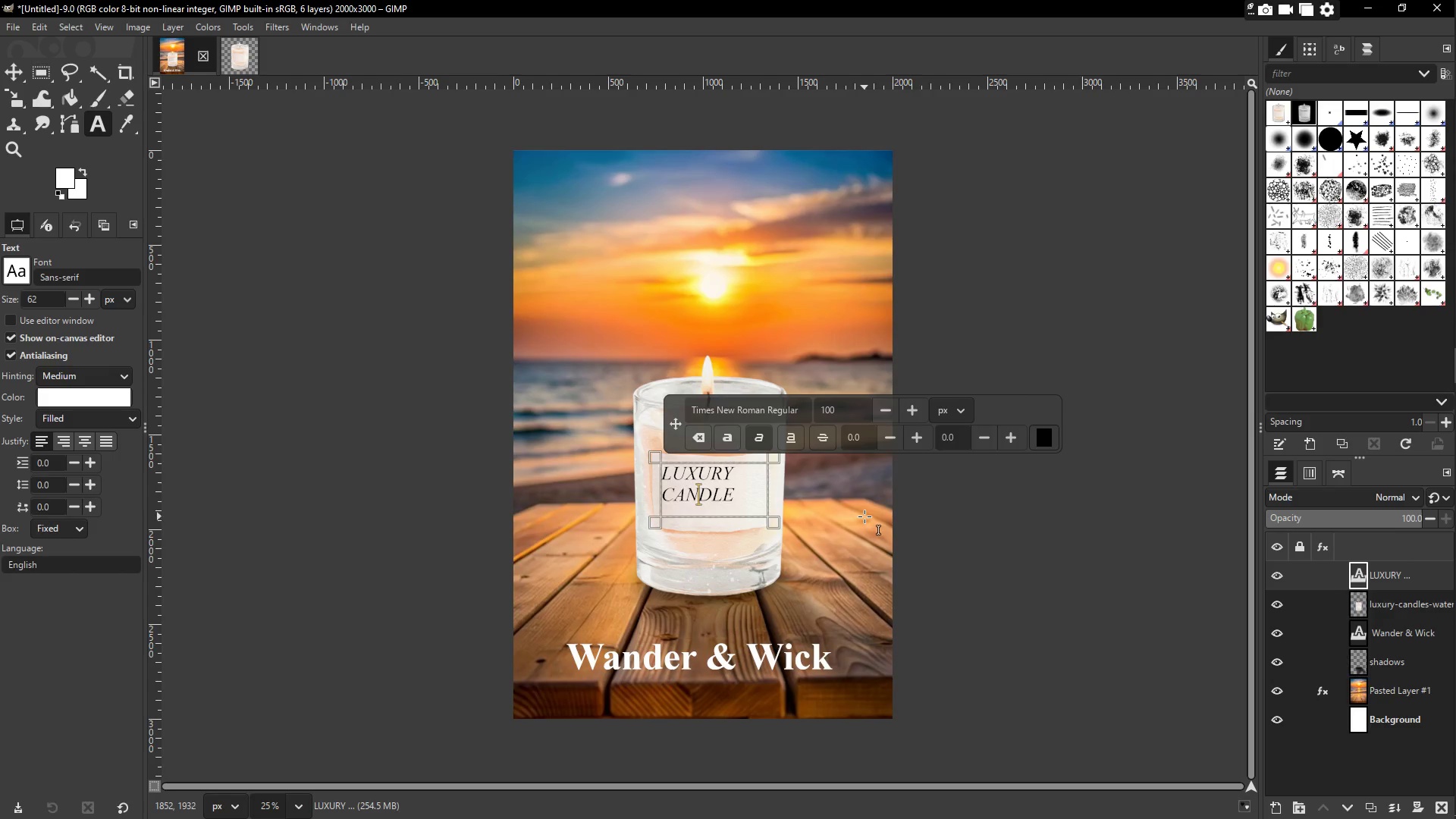 
left_click_drag(start_coordinate=[987, 545], to_coordinate=[990, 544])
 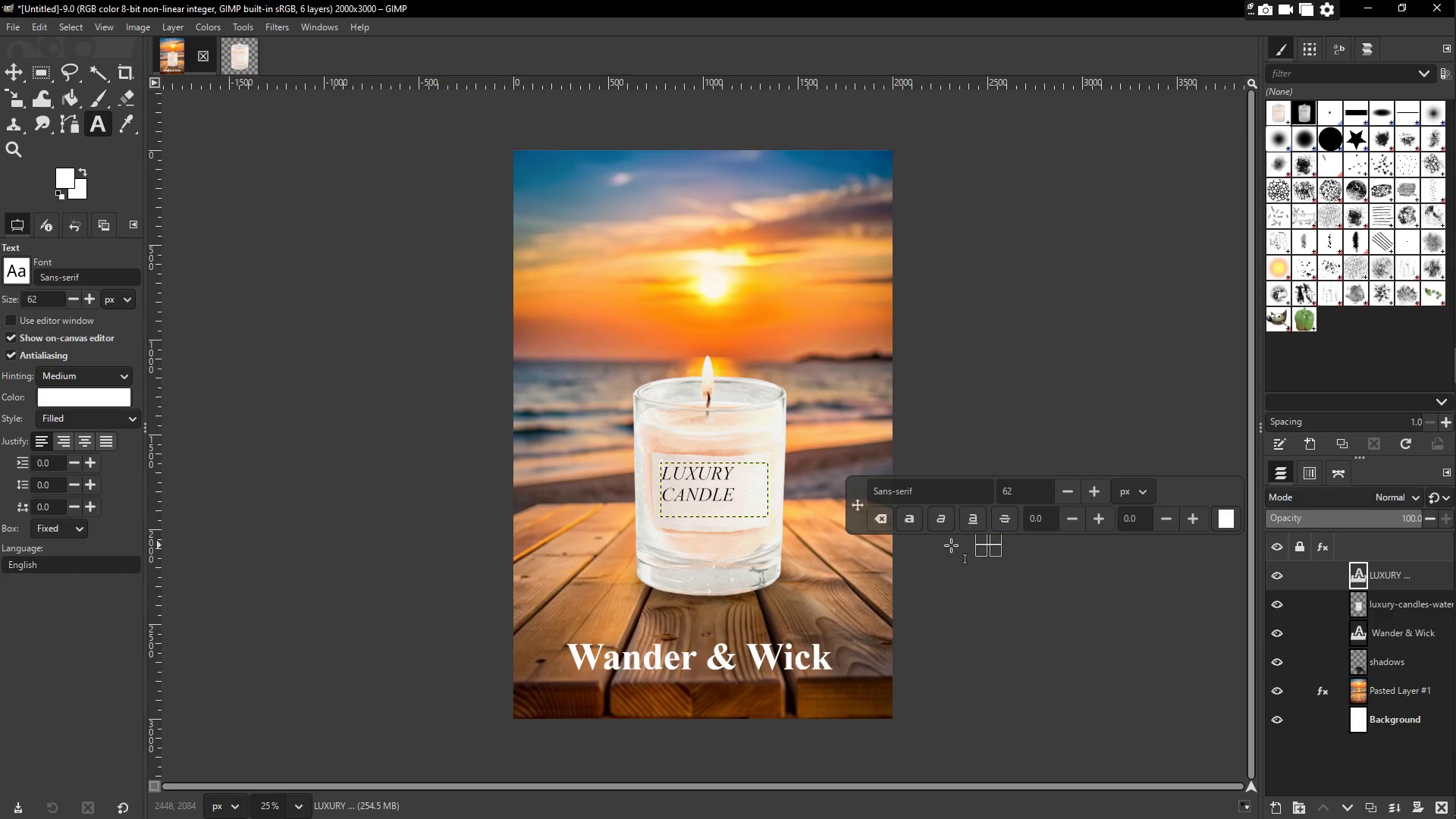 
key(Comma)
 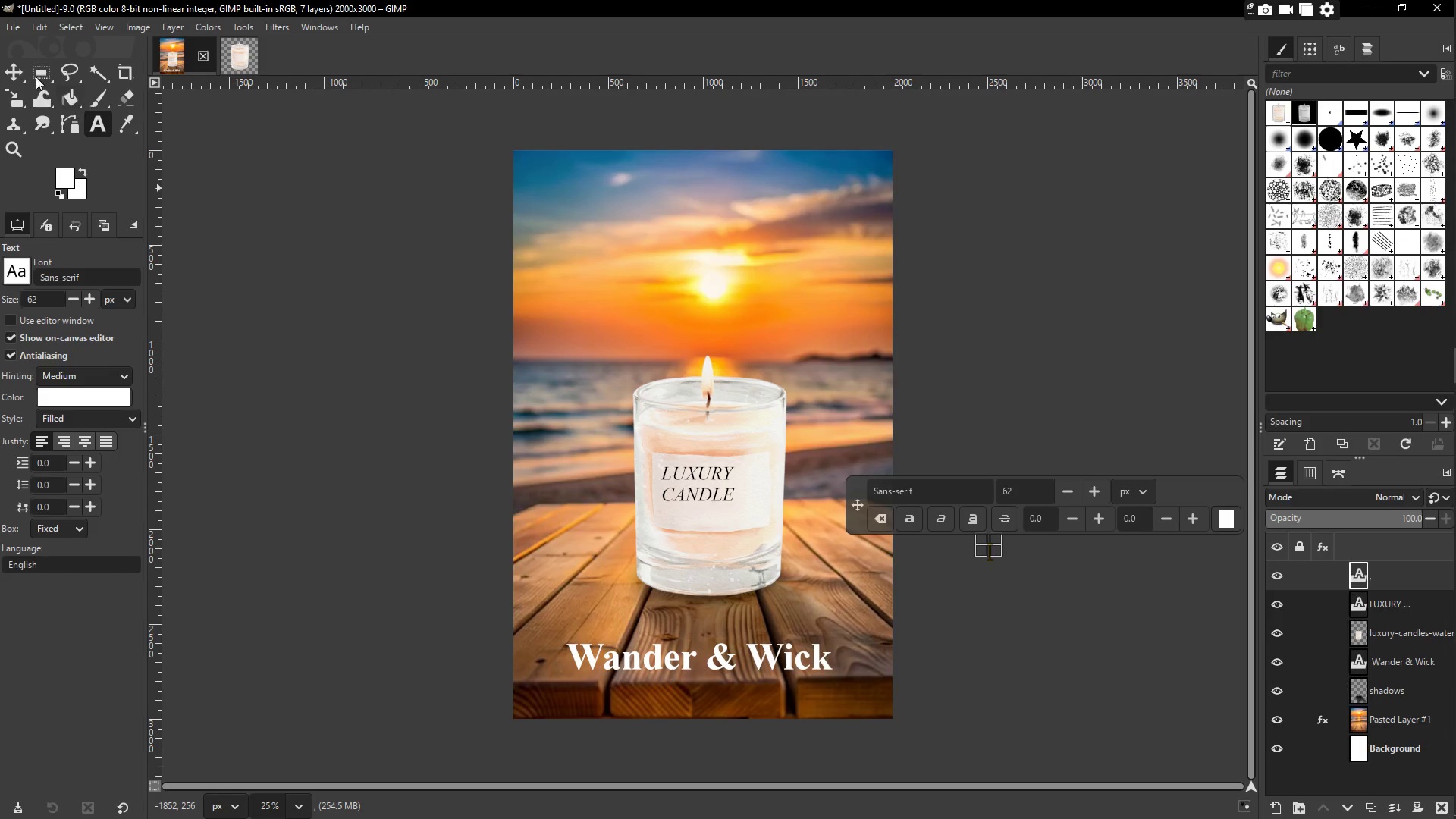 
left_click([13, 68])
 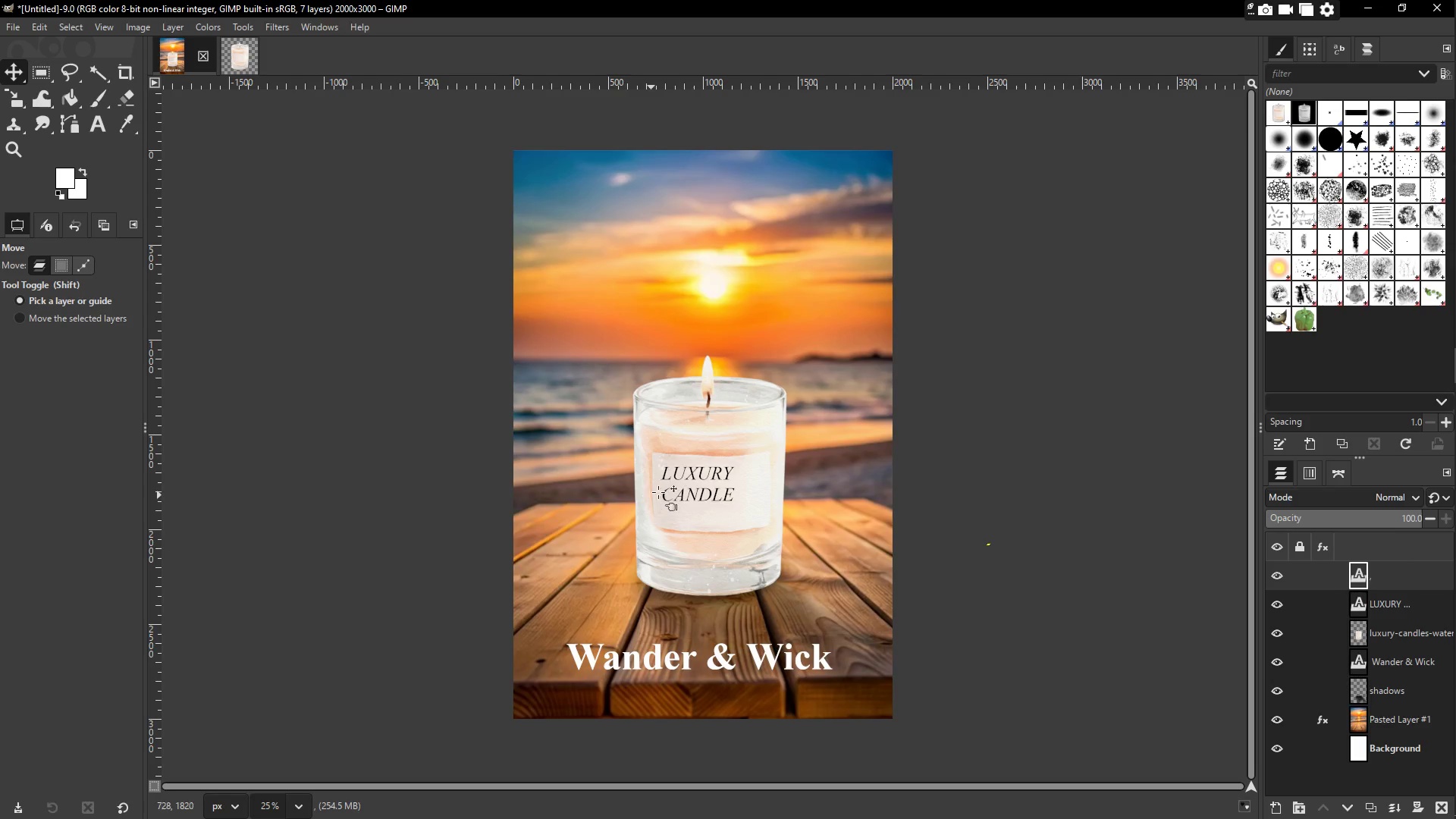 
left_click_drag(start_coordinate=[697, 482], to_coordinate=[706, 485])
 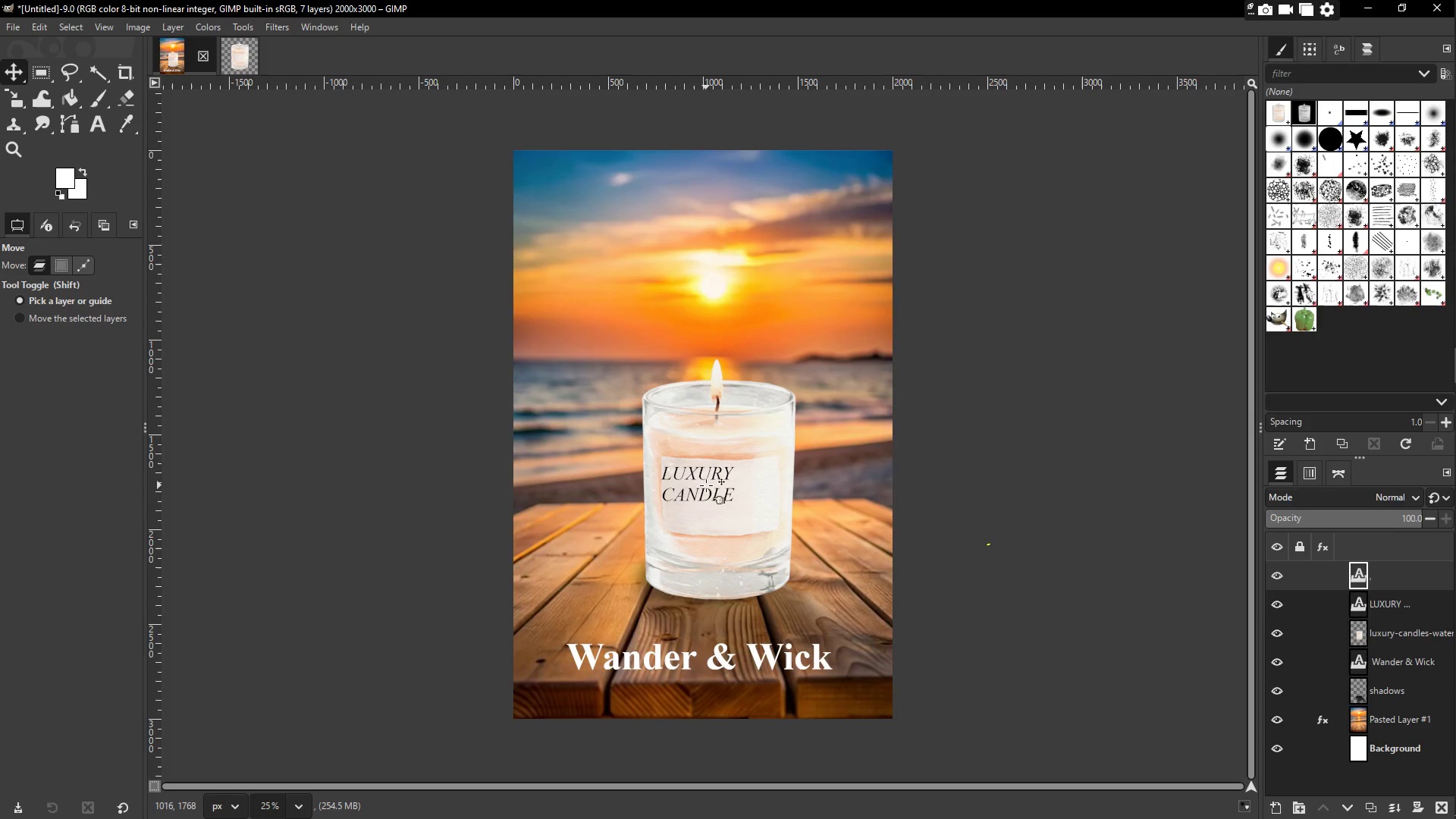 
key(Control+Z)
 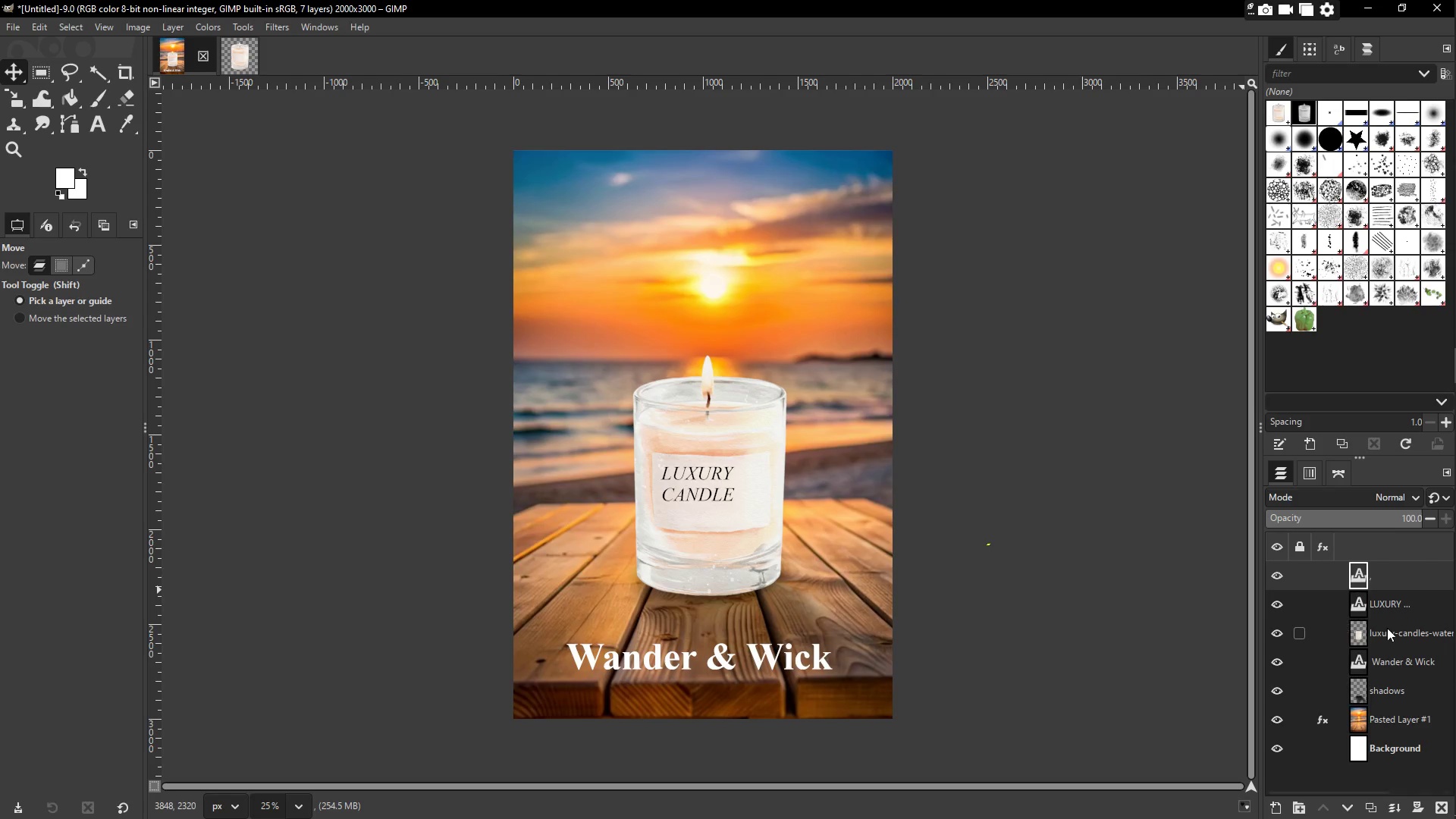 
left_click([1399, 610])
 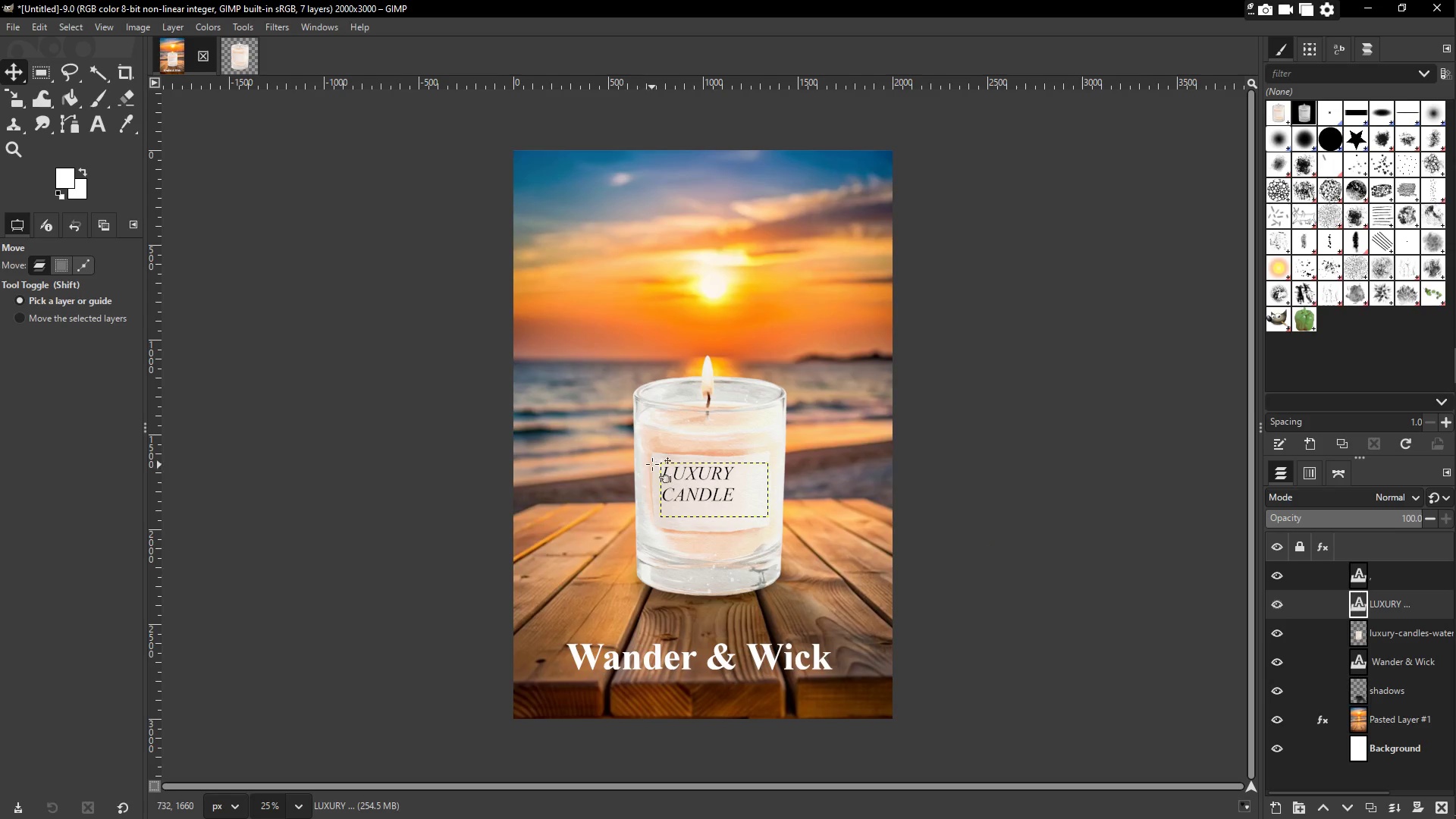 
left_click_drag(start_coordinate=[680, 480], to_coordinate=[693, 480])
 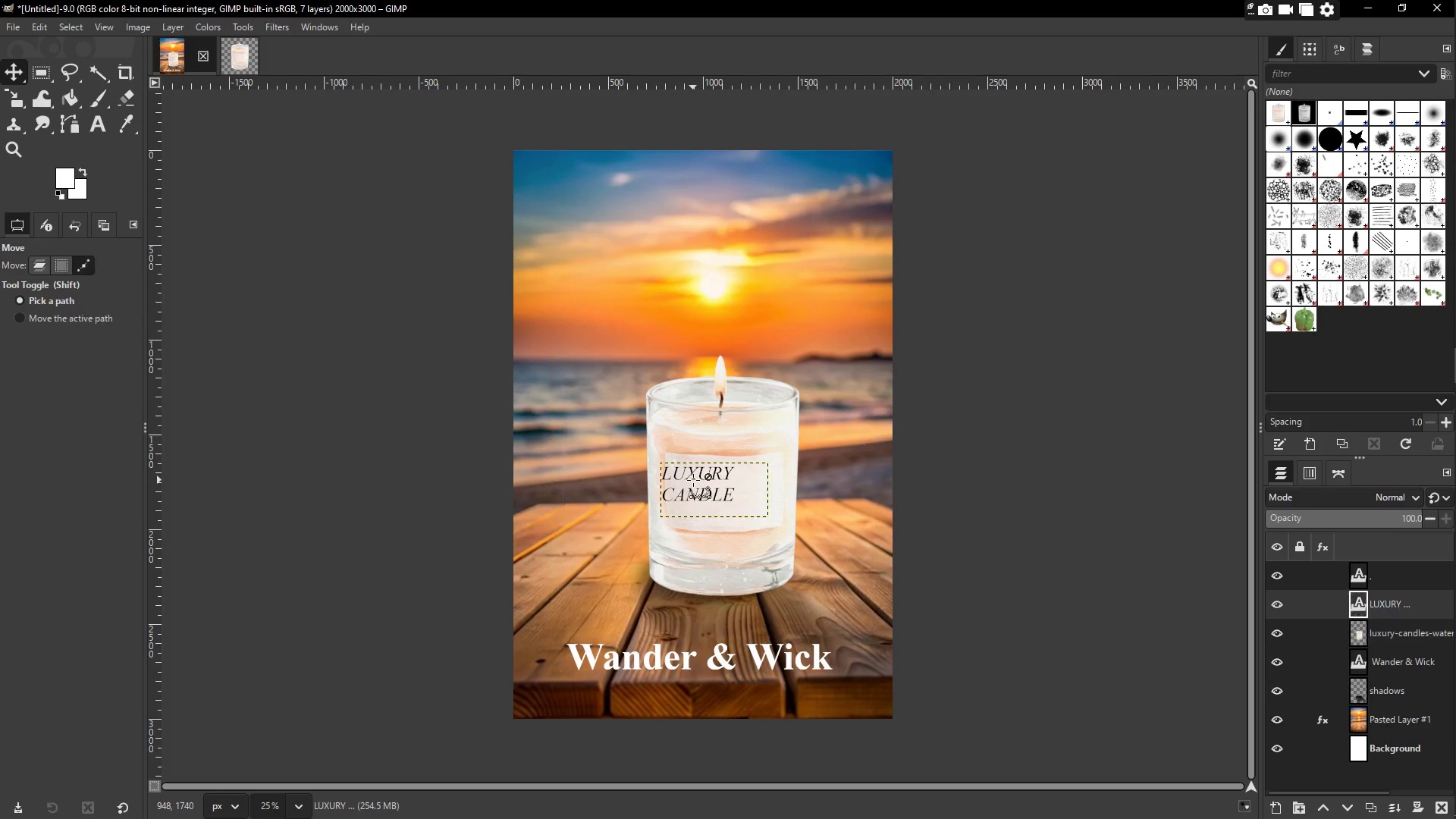 
key(Control+ControlLeft)
 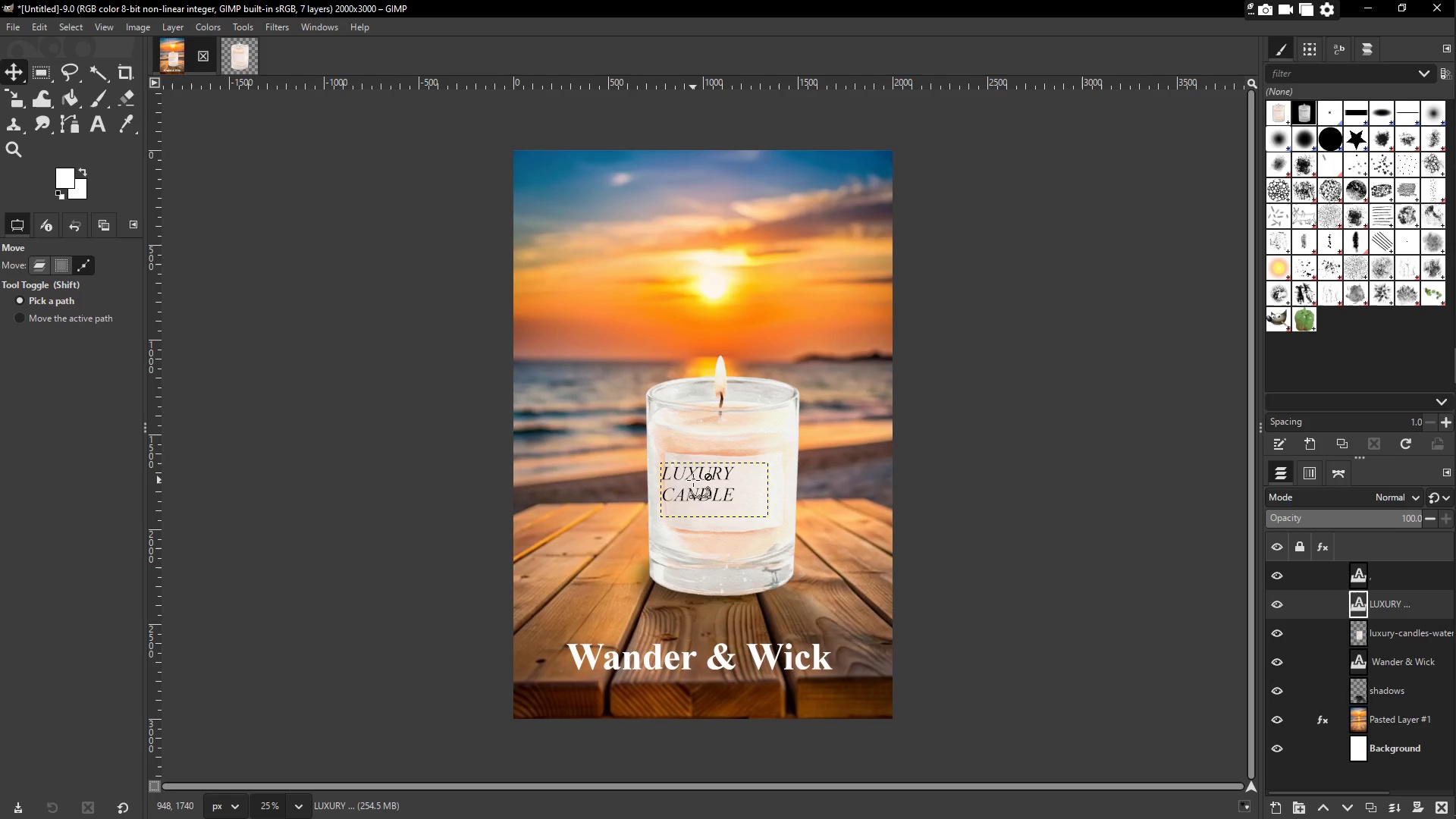 
key(Control+Z)
 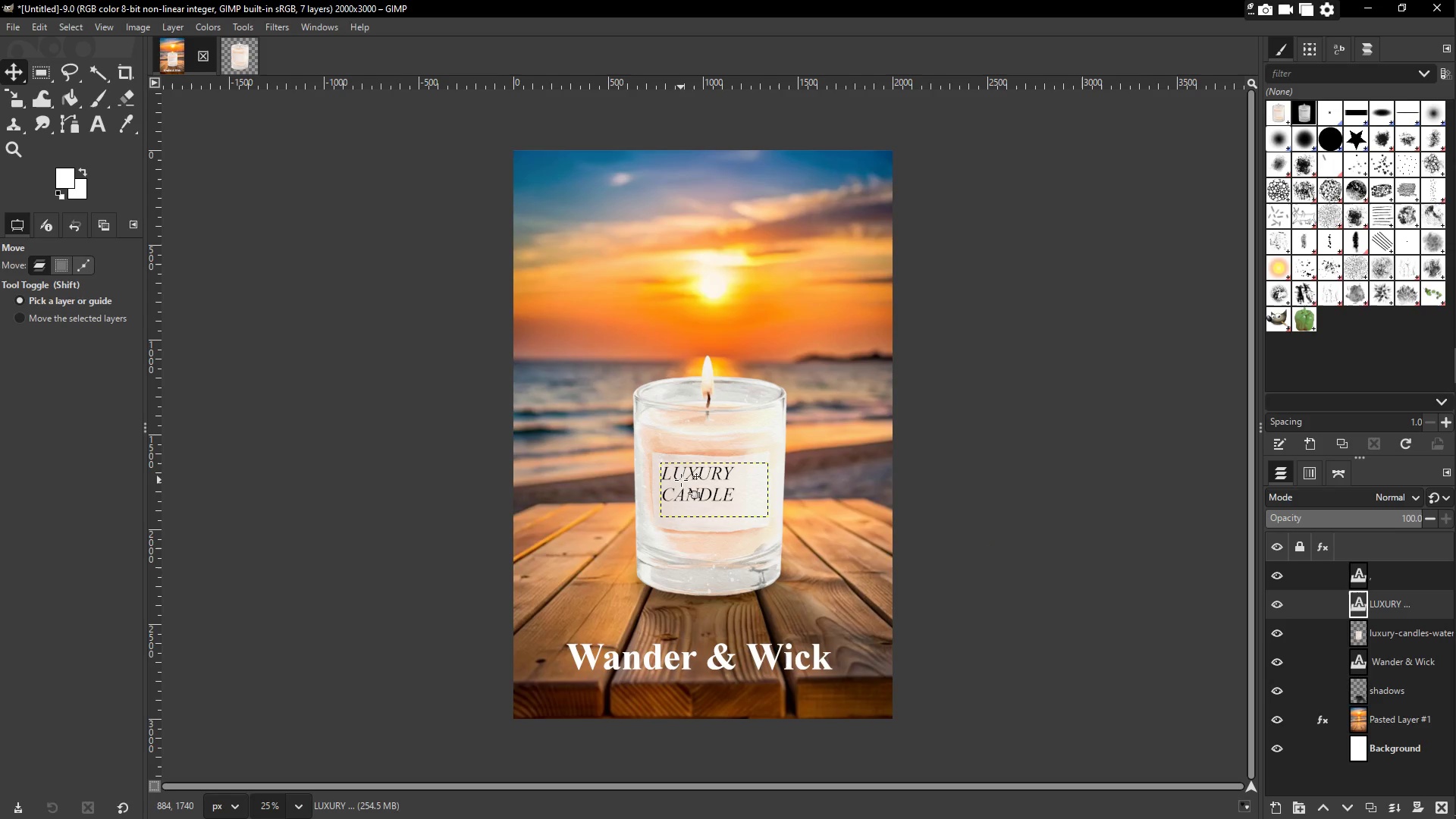 
key(M)
 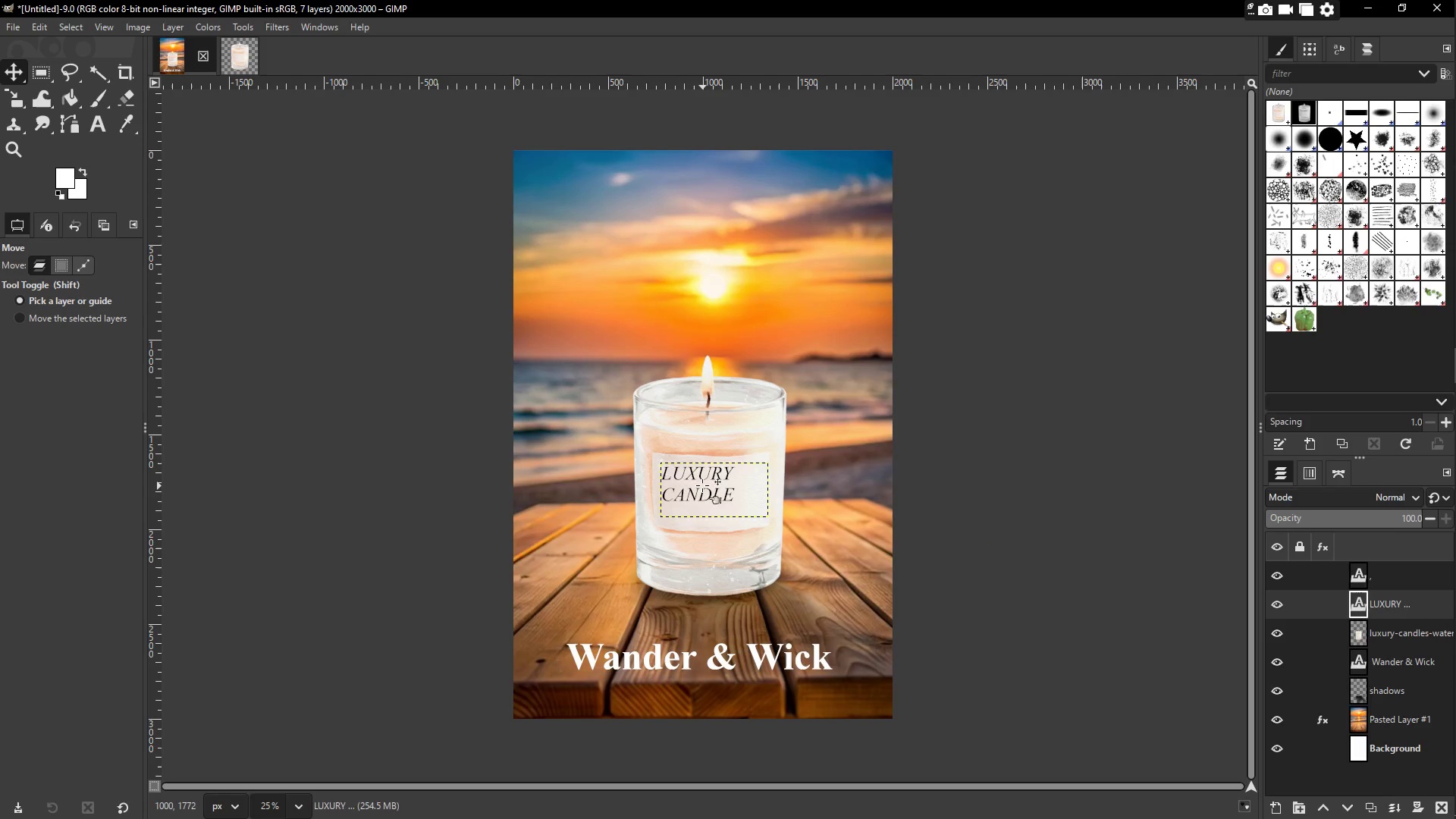 
left_click_drag(start_coordinate=[699, 482], to_coordinate=[708, 483])
 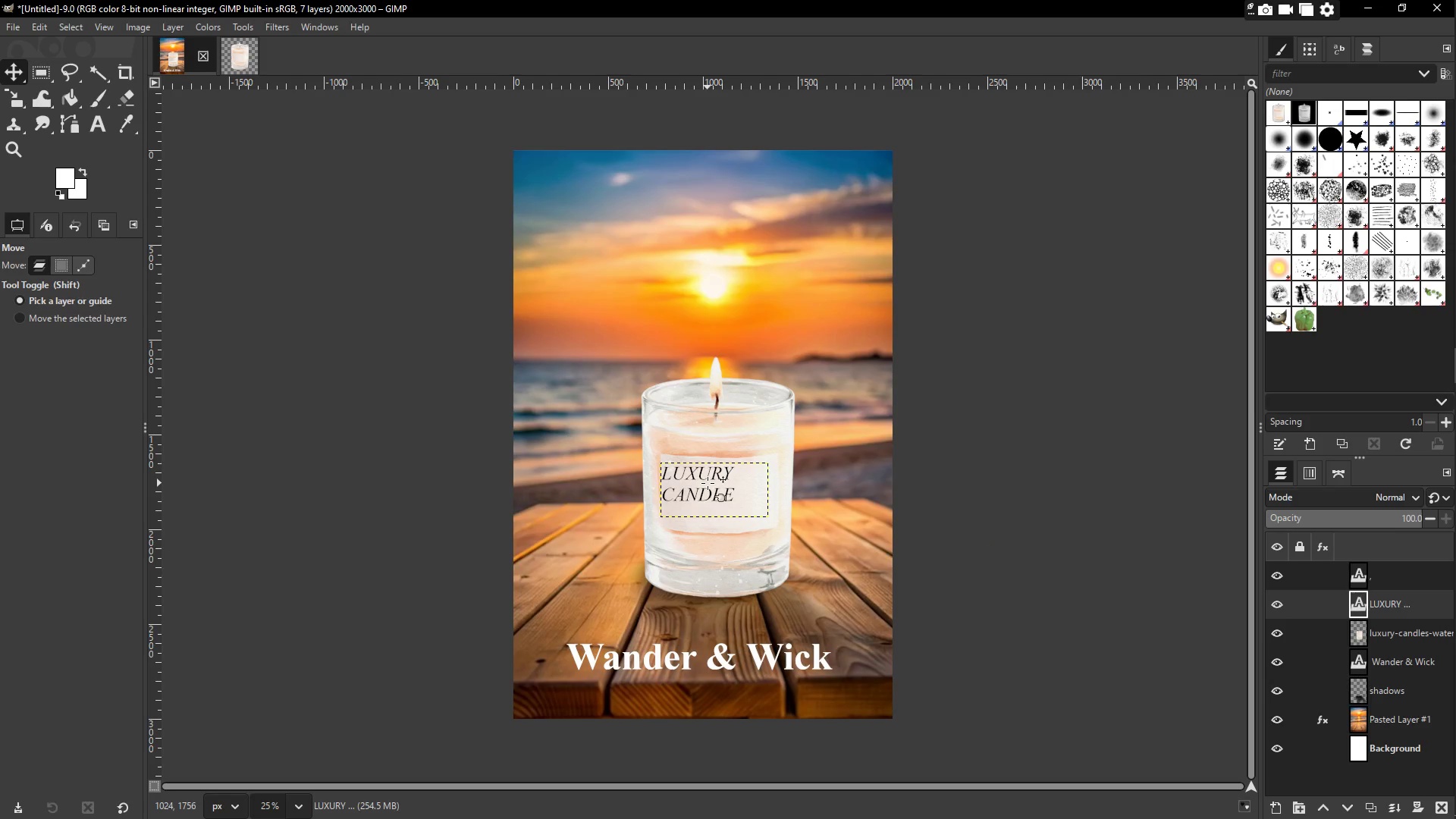 
key(Control+ControlLeft)
 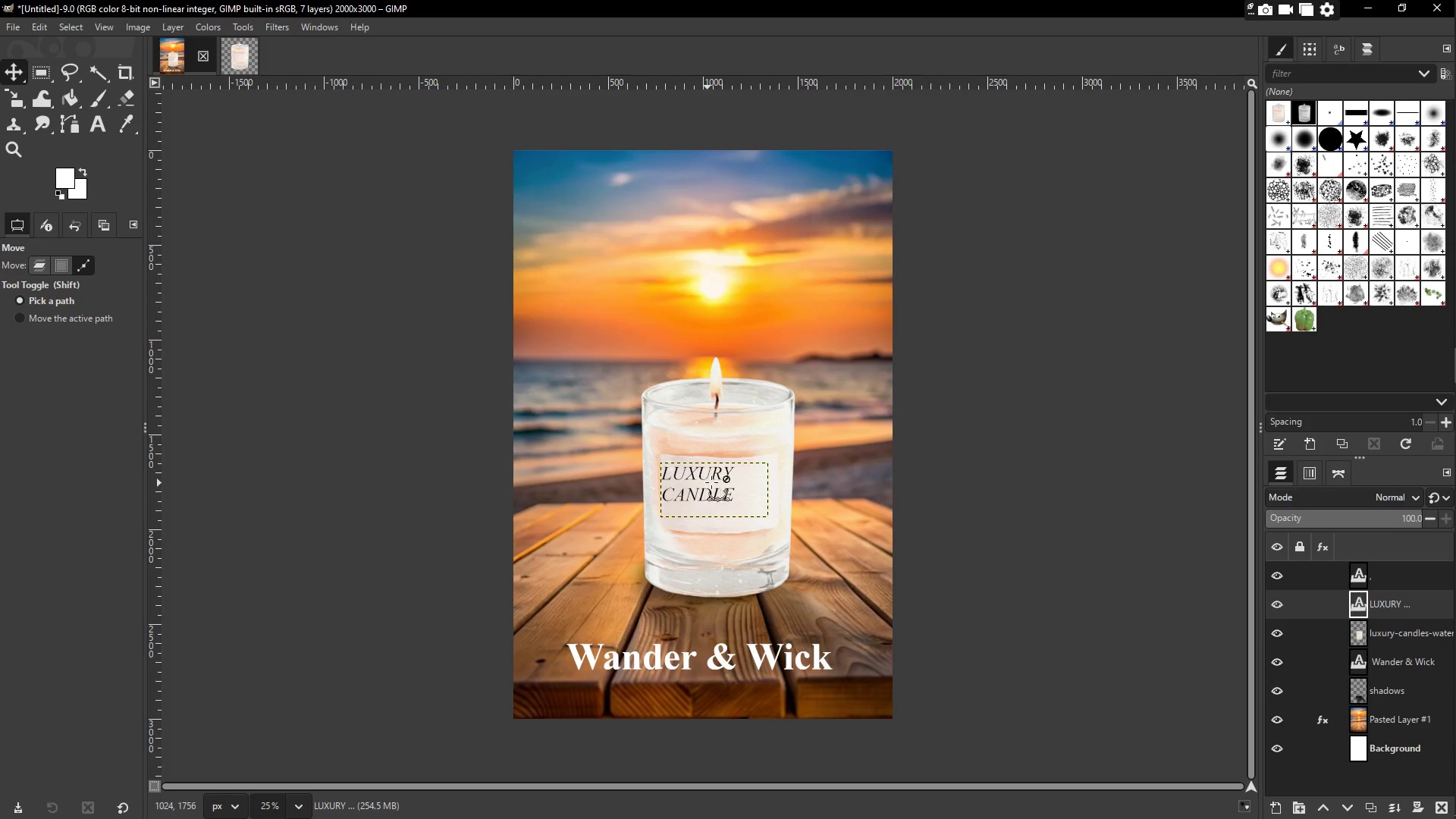 
key(Control+Z)
 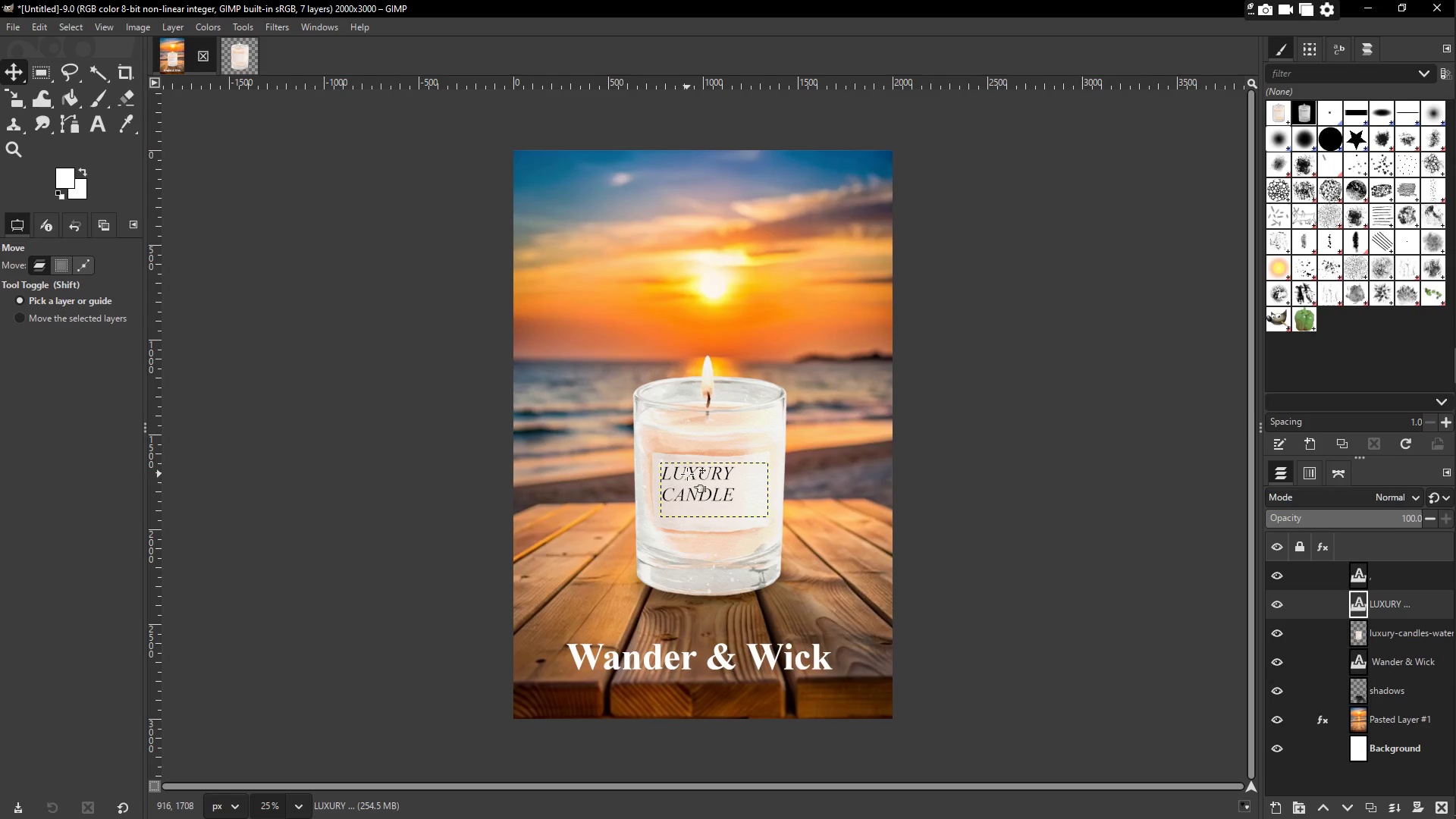 
left_click_drag(start_coordinate=[687, 474], to_coordinate=[687, 467])
 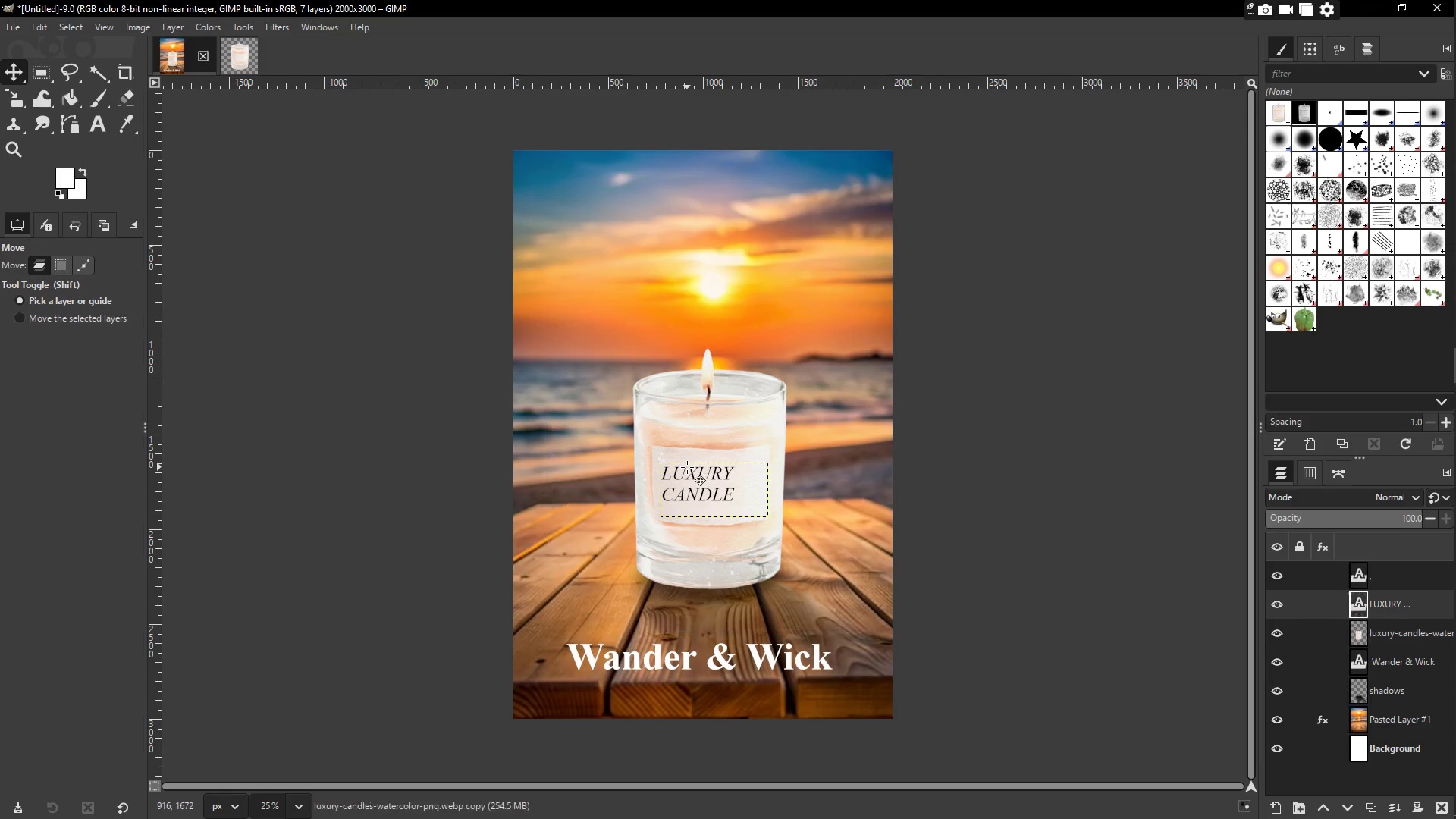 
key(Control+Z)
 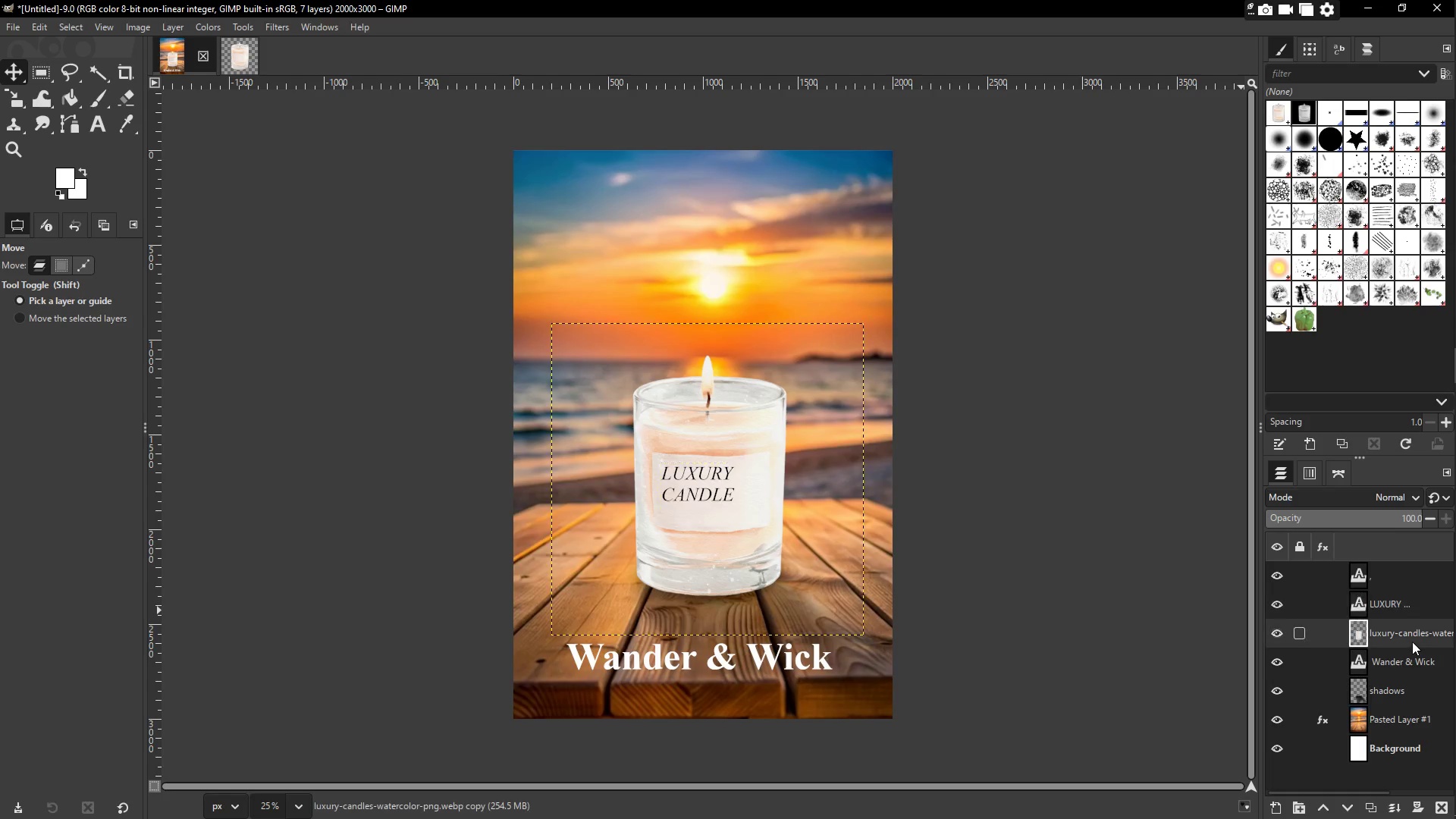 
double_click([1398, 610])
 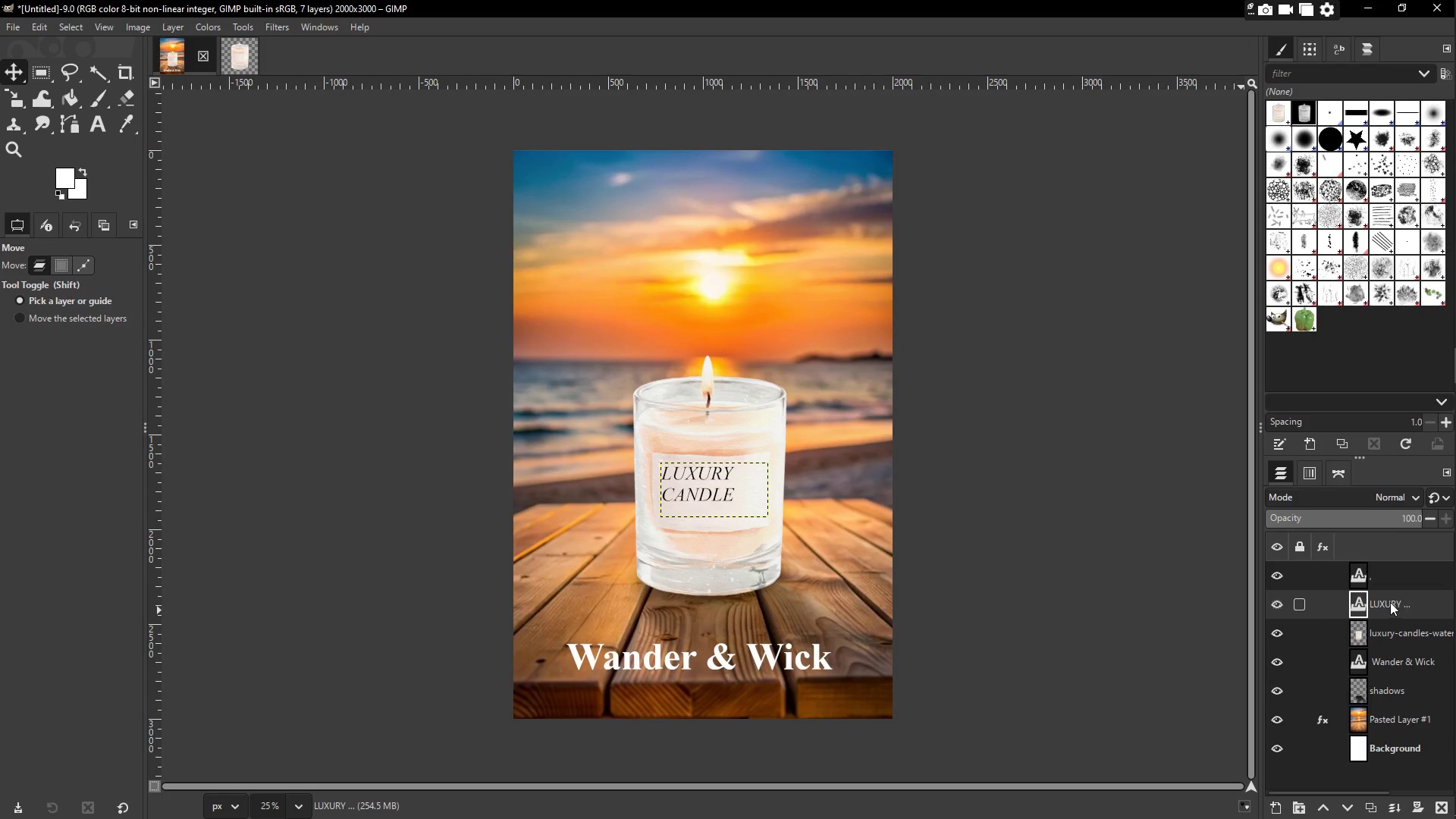 
left_click_drag(start_coordinate=[1389, 602], to_coordinate=[1363, 564])
 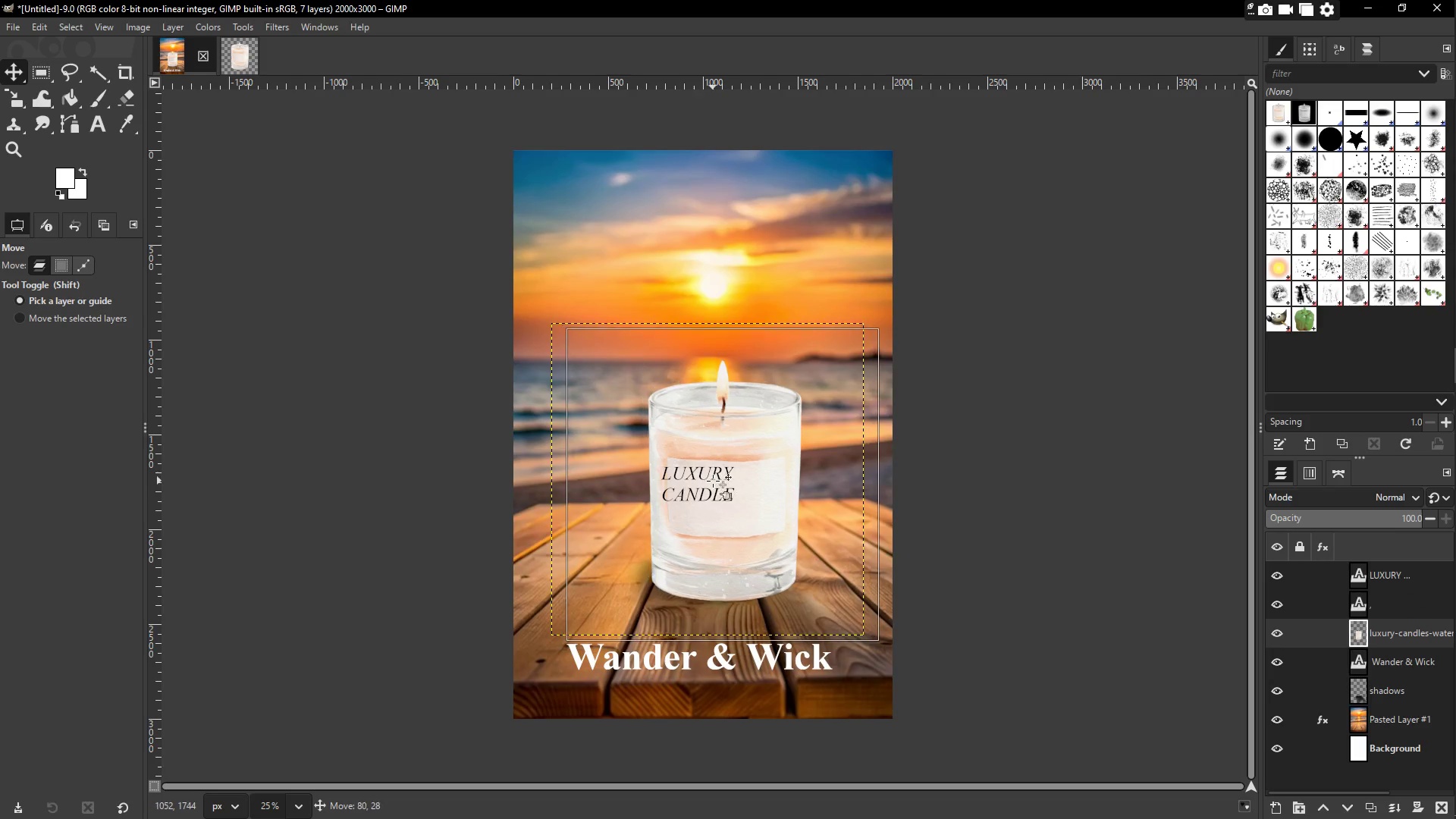 
key(Control+Z)
 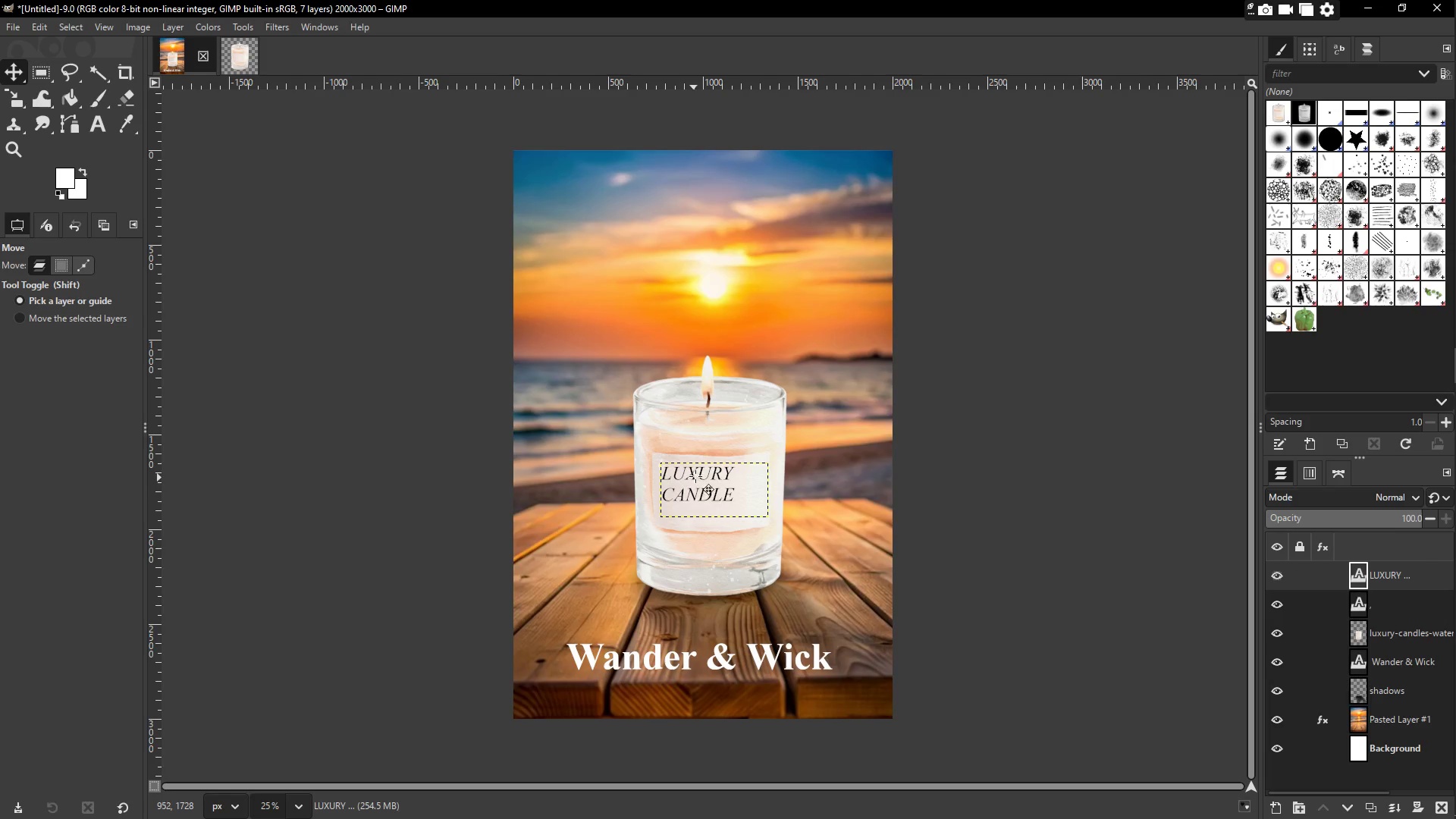 
wait(5.64)
 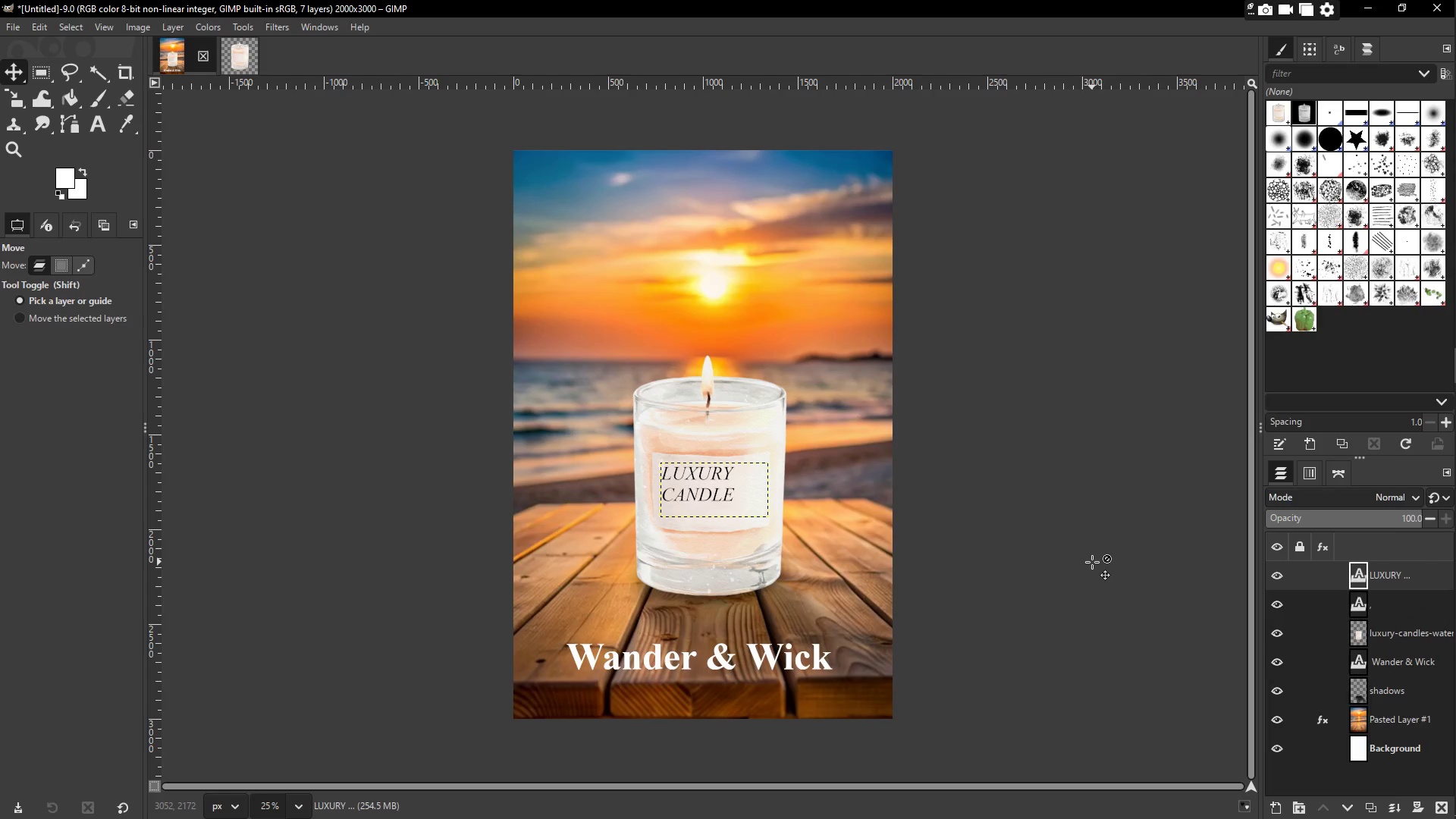 
left_click([1378, 579])
 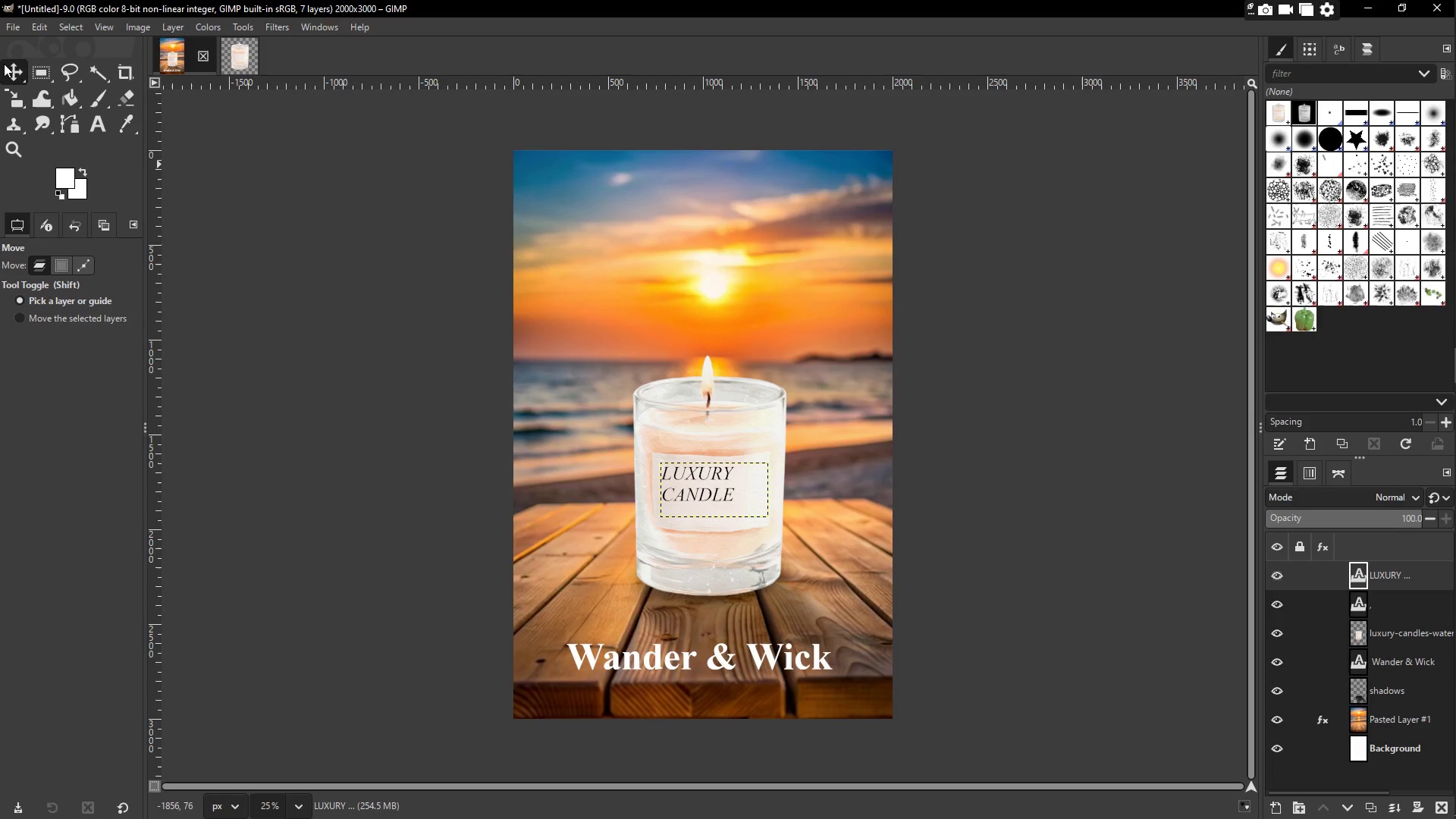 
right_click([13, 71])
 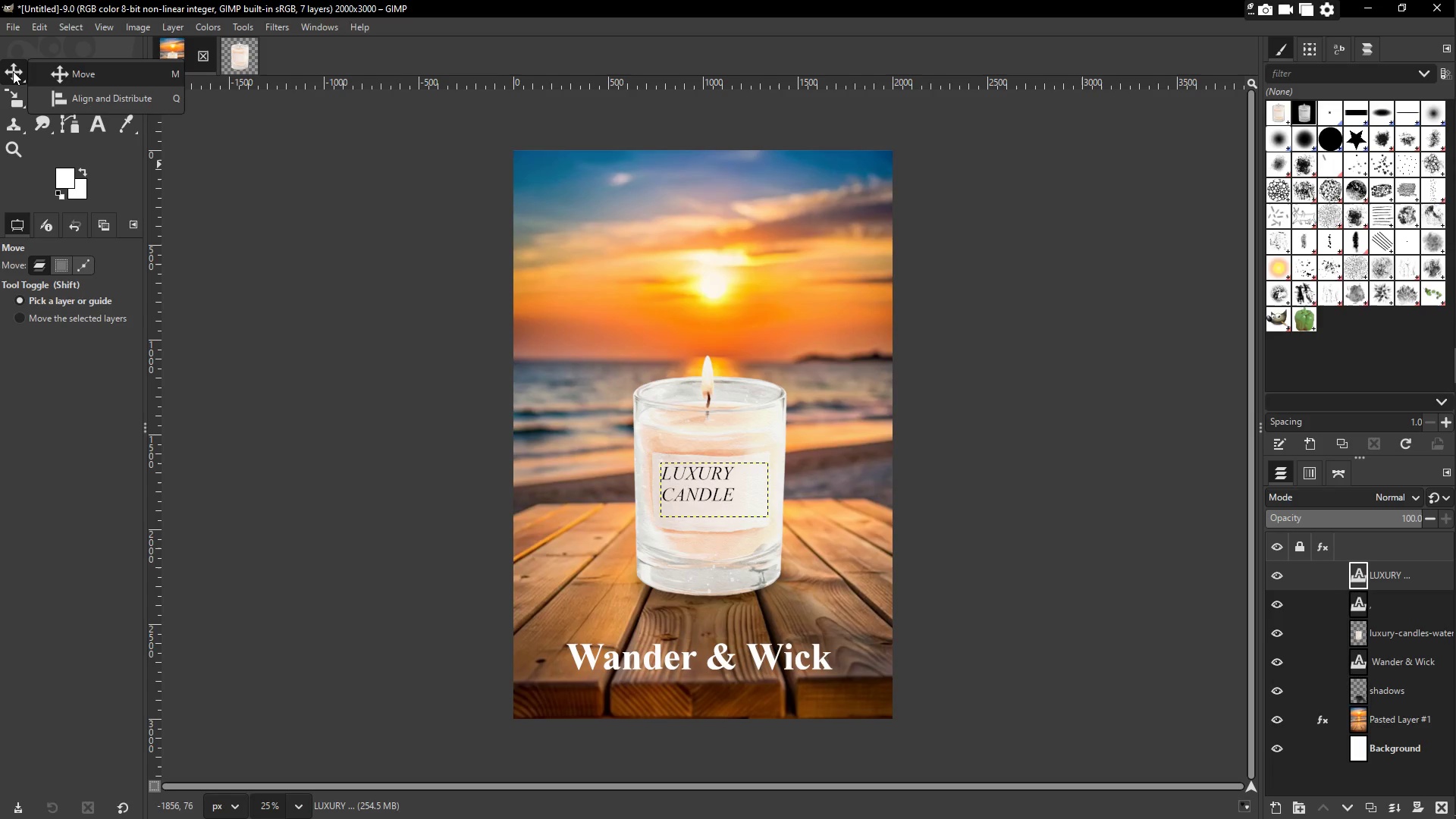 
left_click([13, 71])
 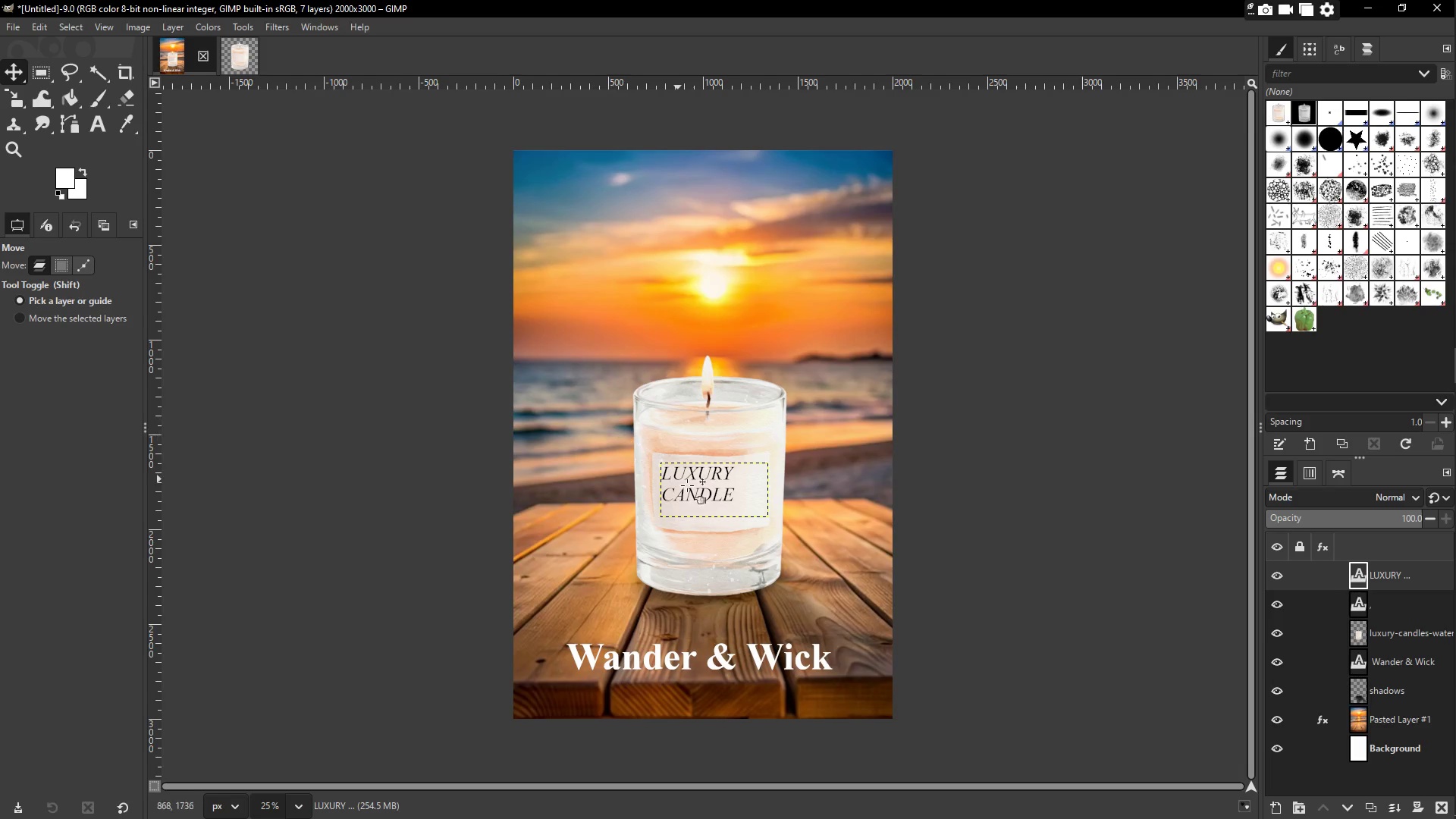 
left_click_drag(start_coordinate=[706, 484], to_coordinate=[670, 334])
 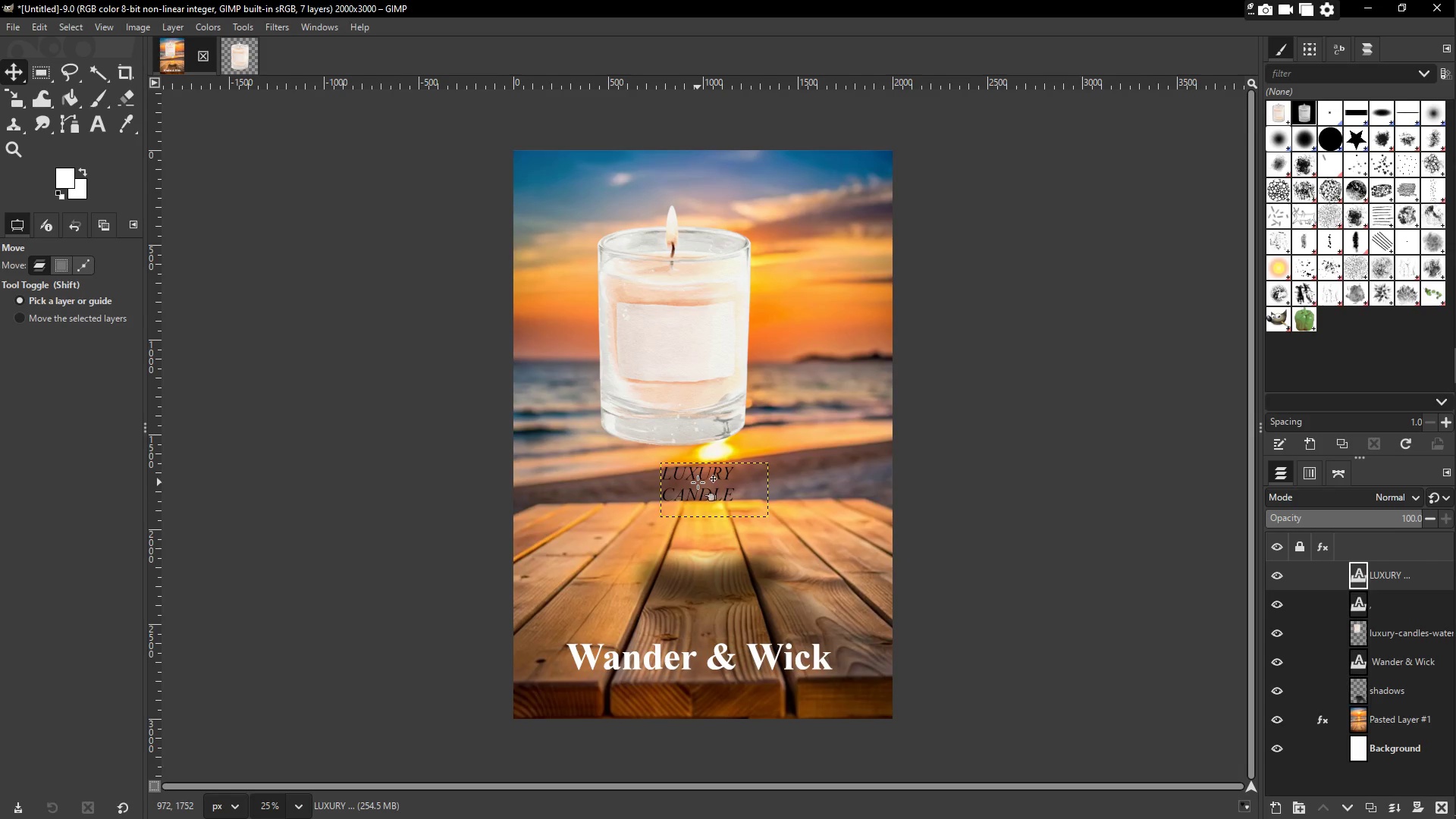 
left_click_drag(start_coordinate=[699, 473], to_coordinate=[687, 489])
 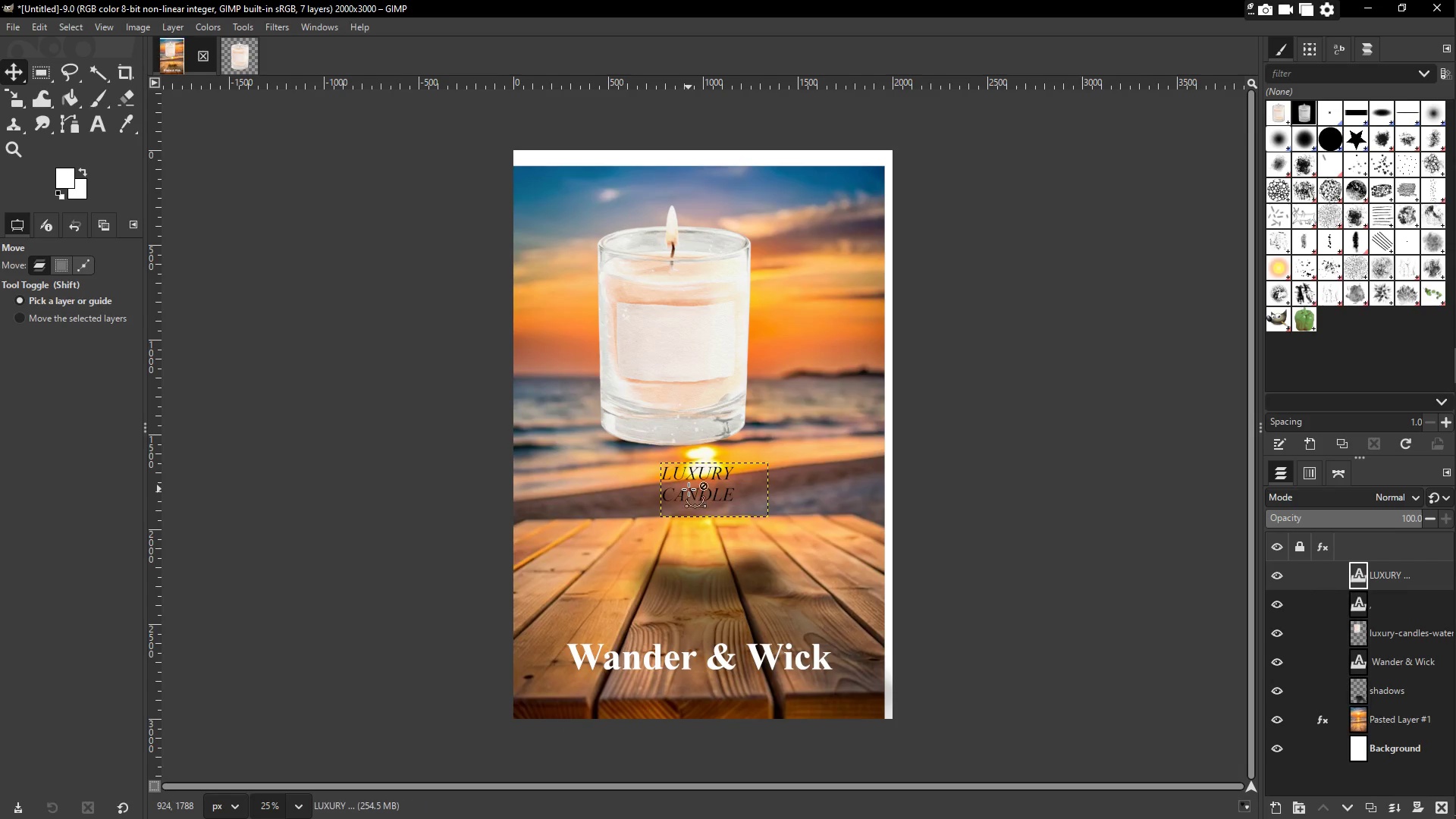 
key(Control+ControlLeft)
 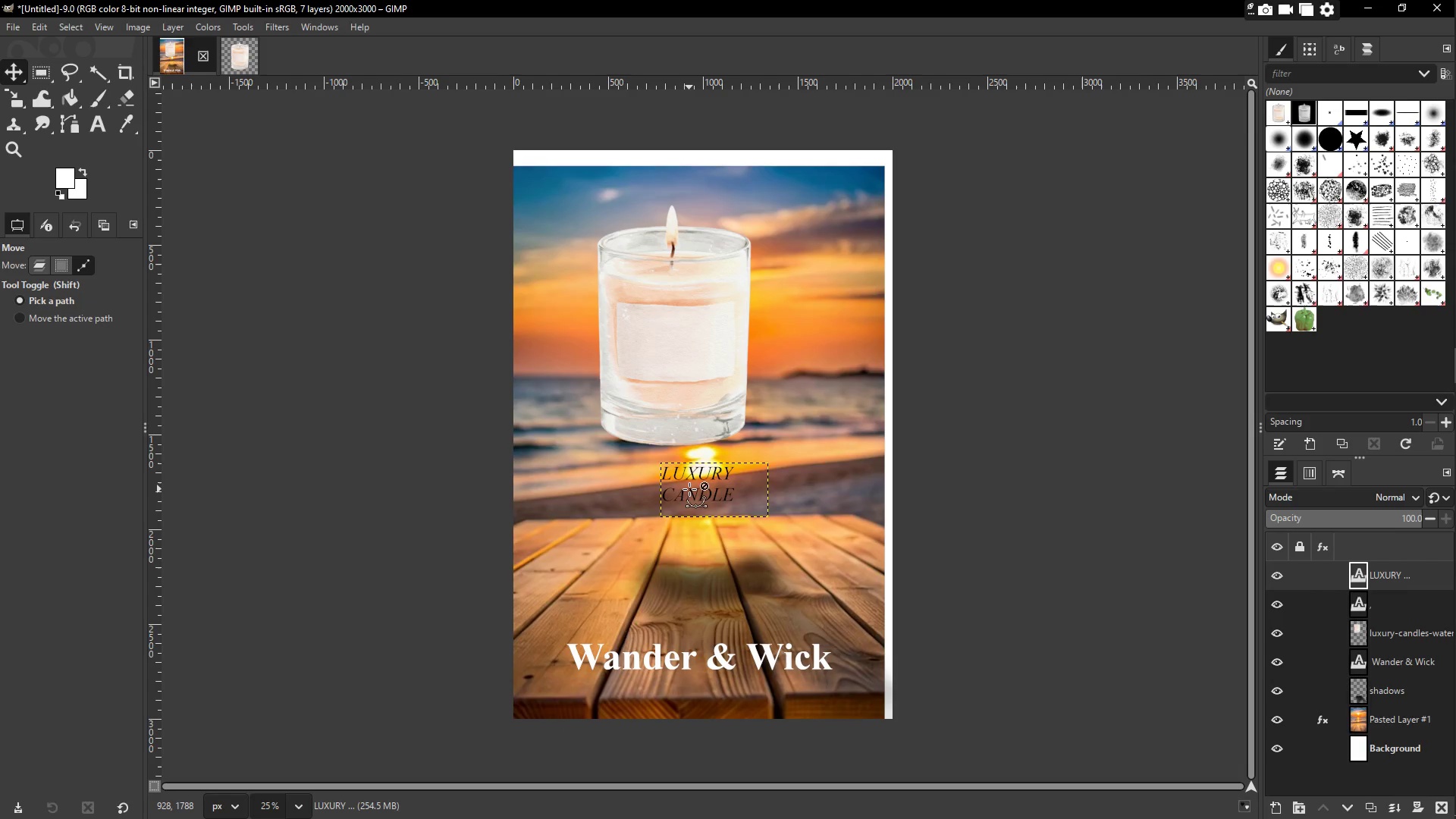 
key(Control+Z)
 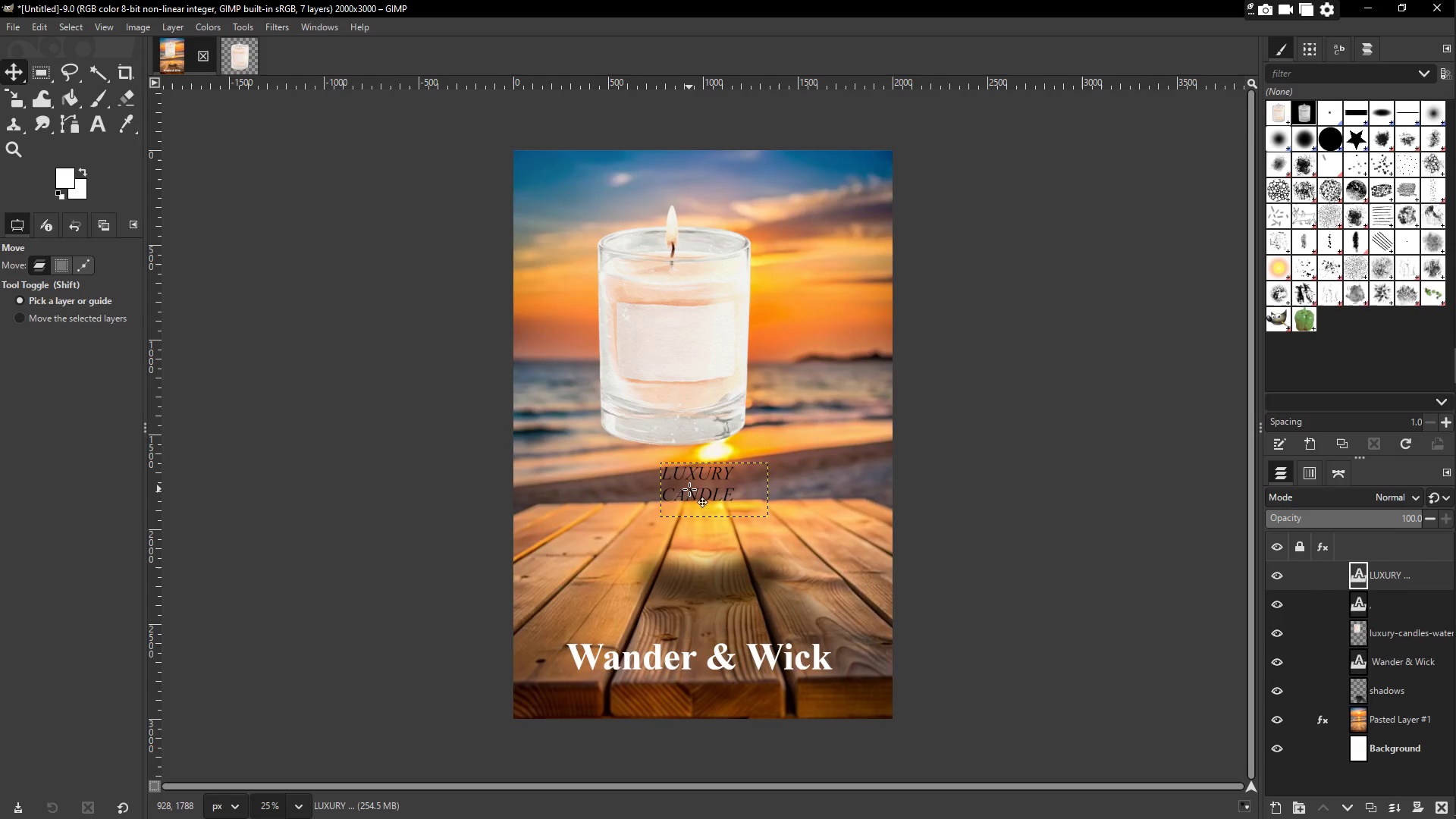 
key(Control+ControlLeft)
 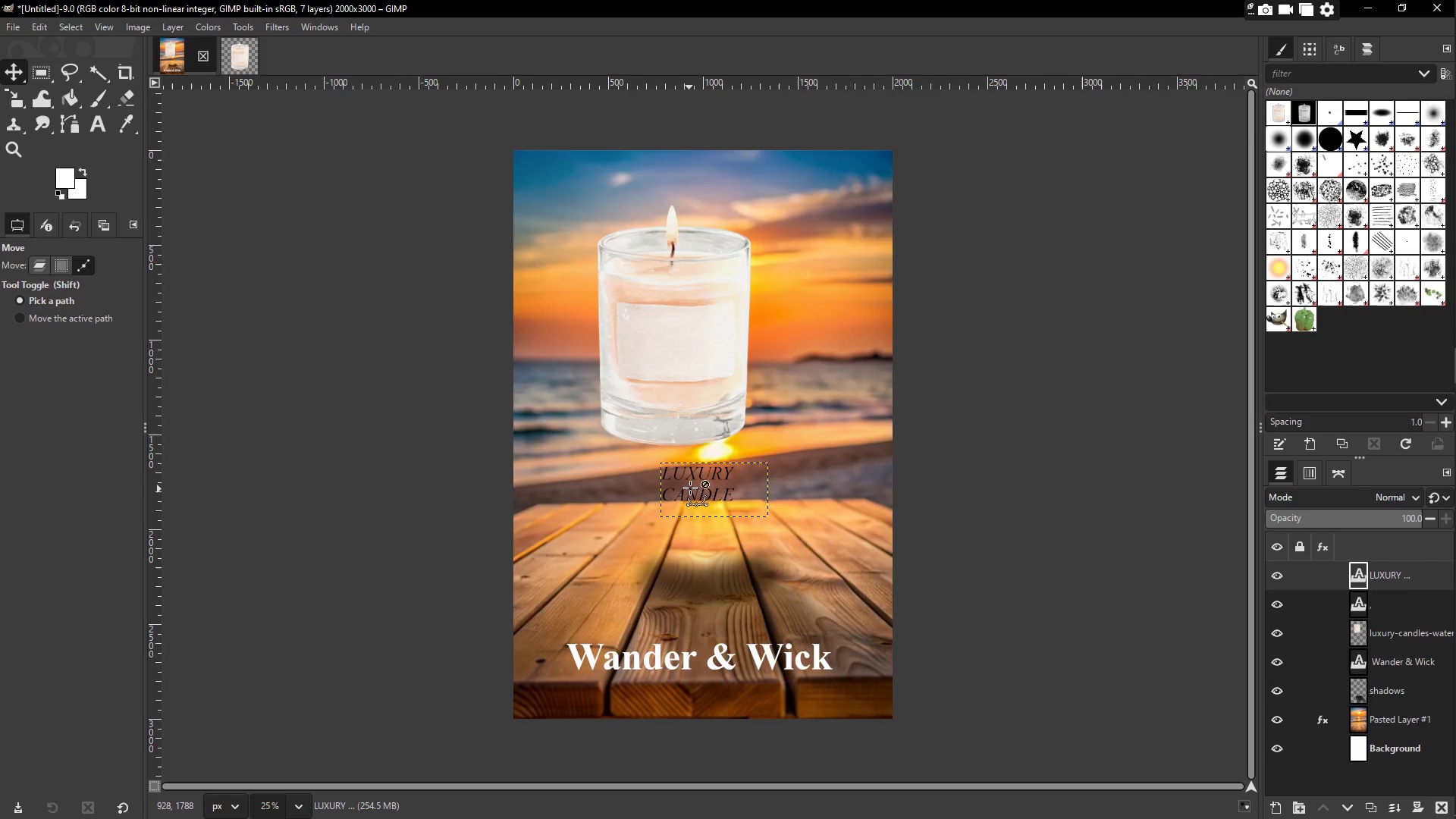 
key(Control+Z)
 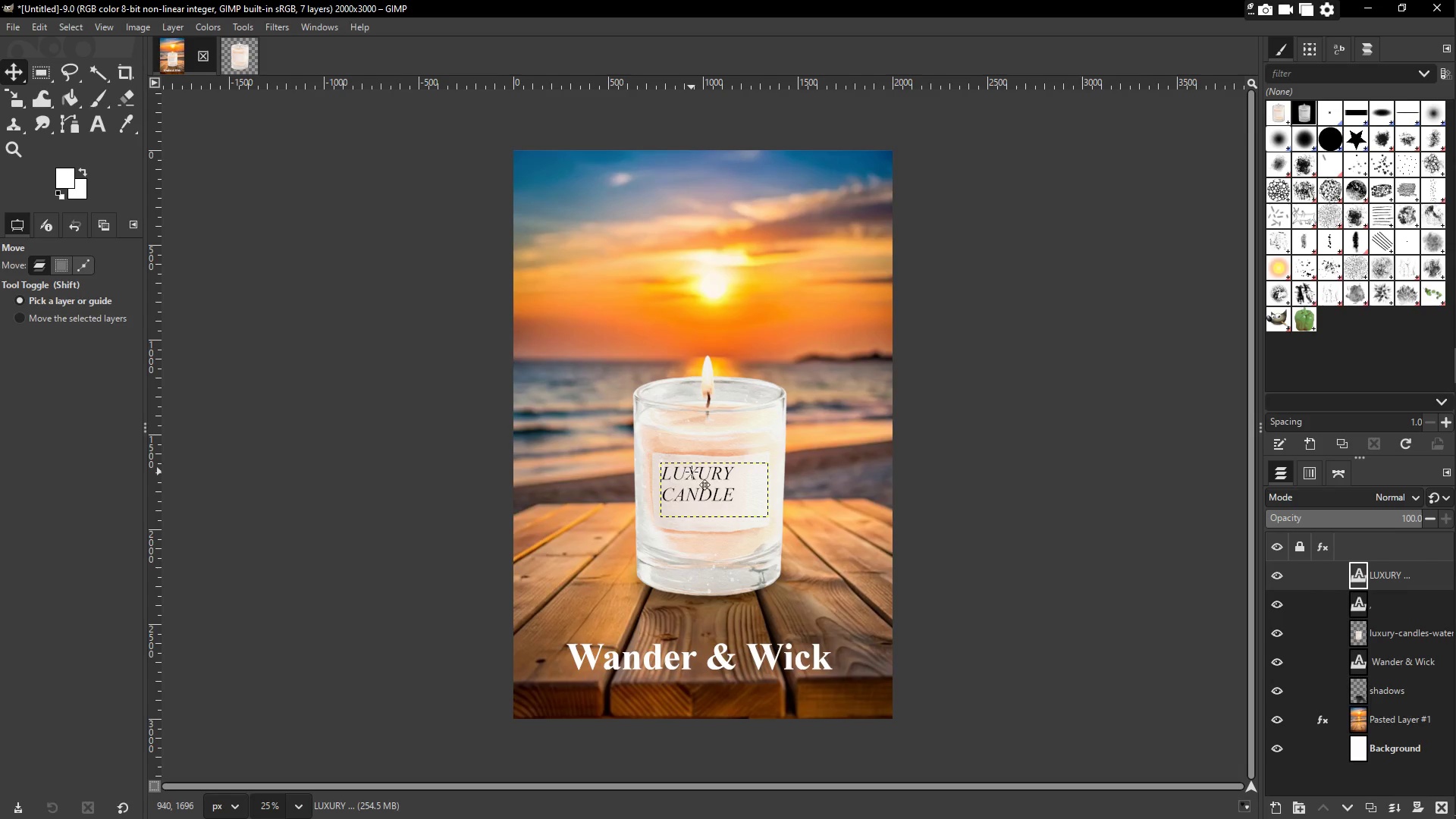 
left_click_drag(start_coordinate=[692, 472], to_coordinate=[706, 480])
 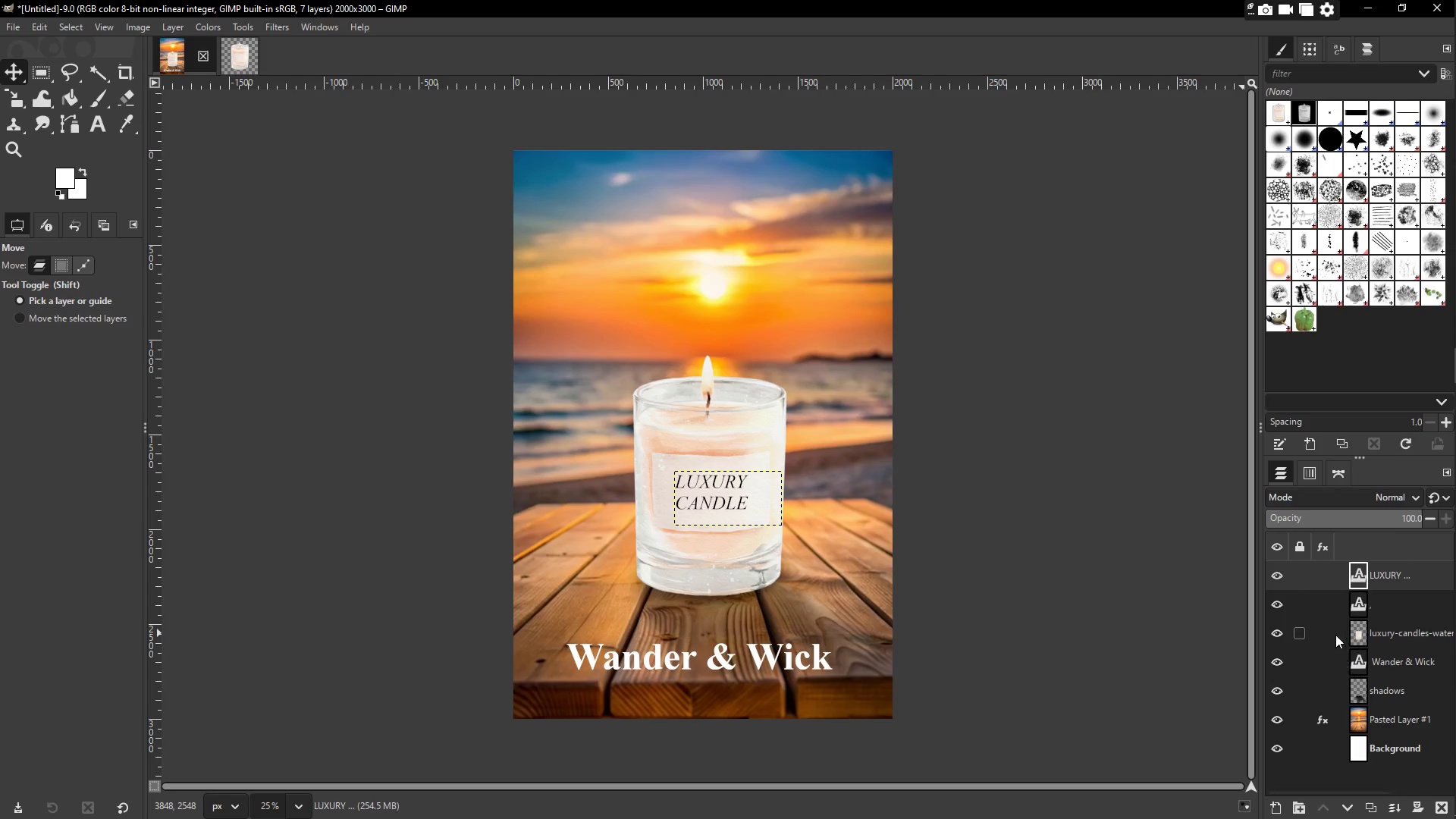 
left_click([1381, 609])
 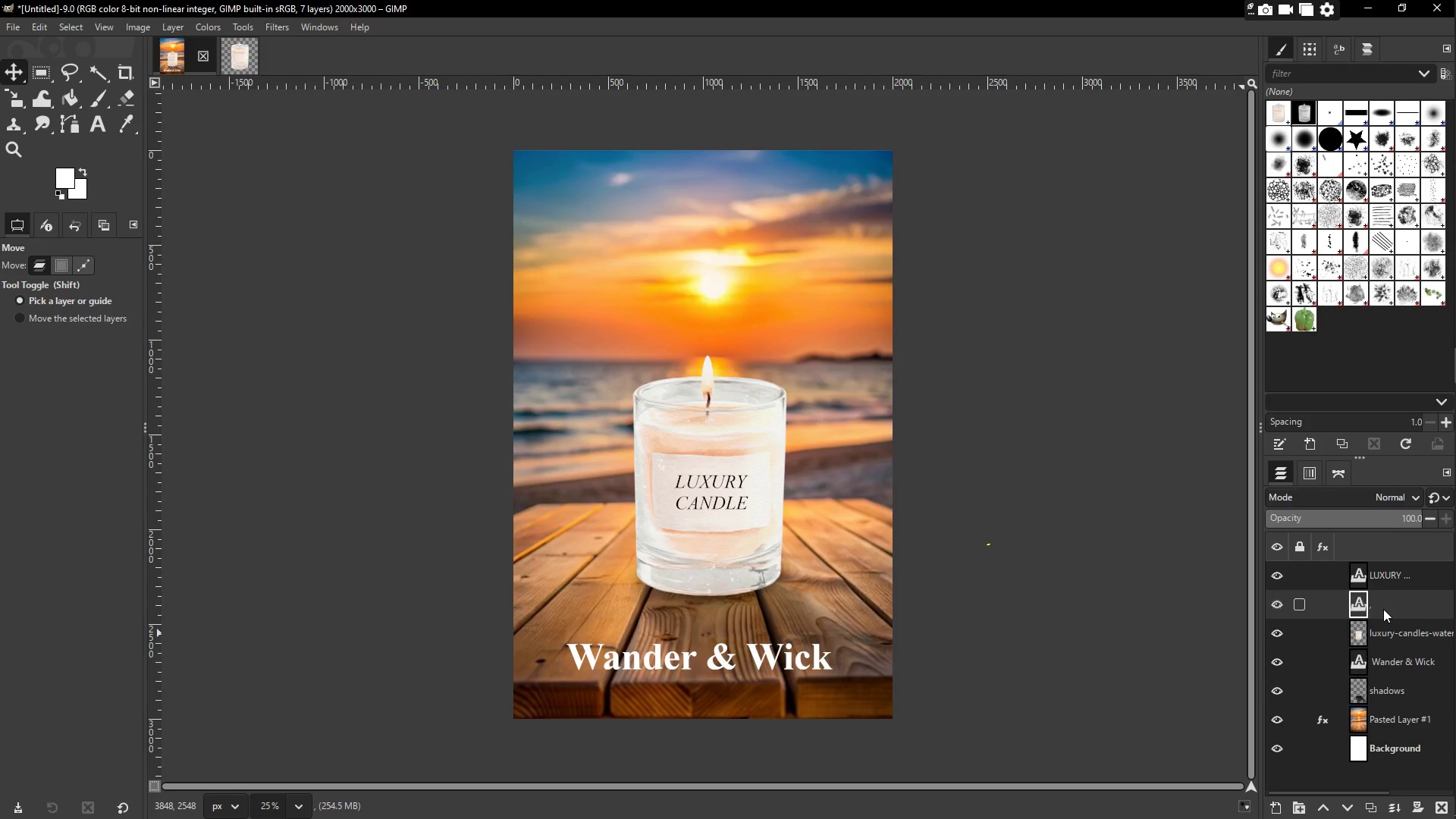 
key(Delete)
 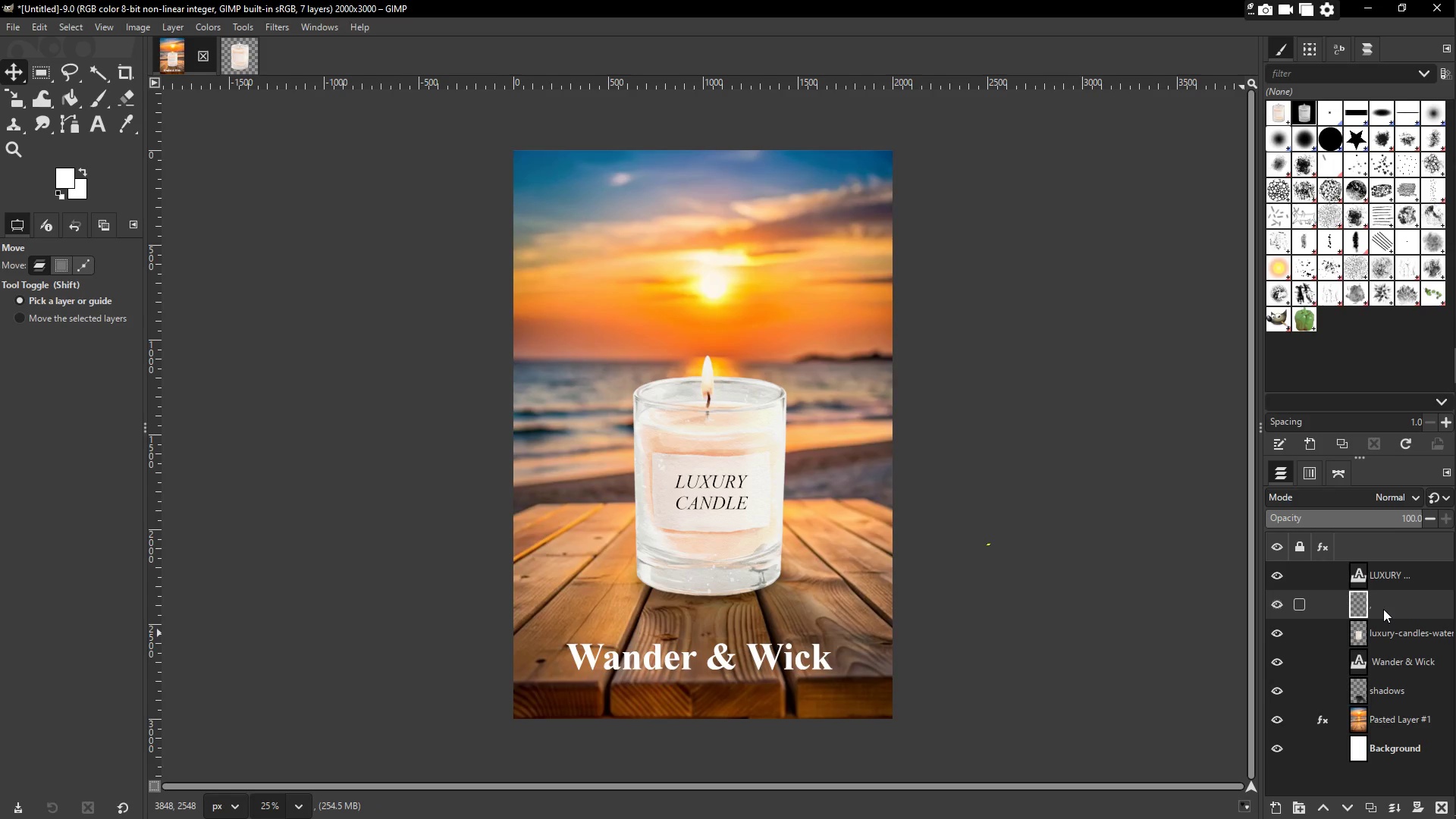 
key(Delete)
 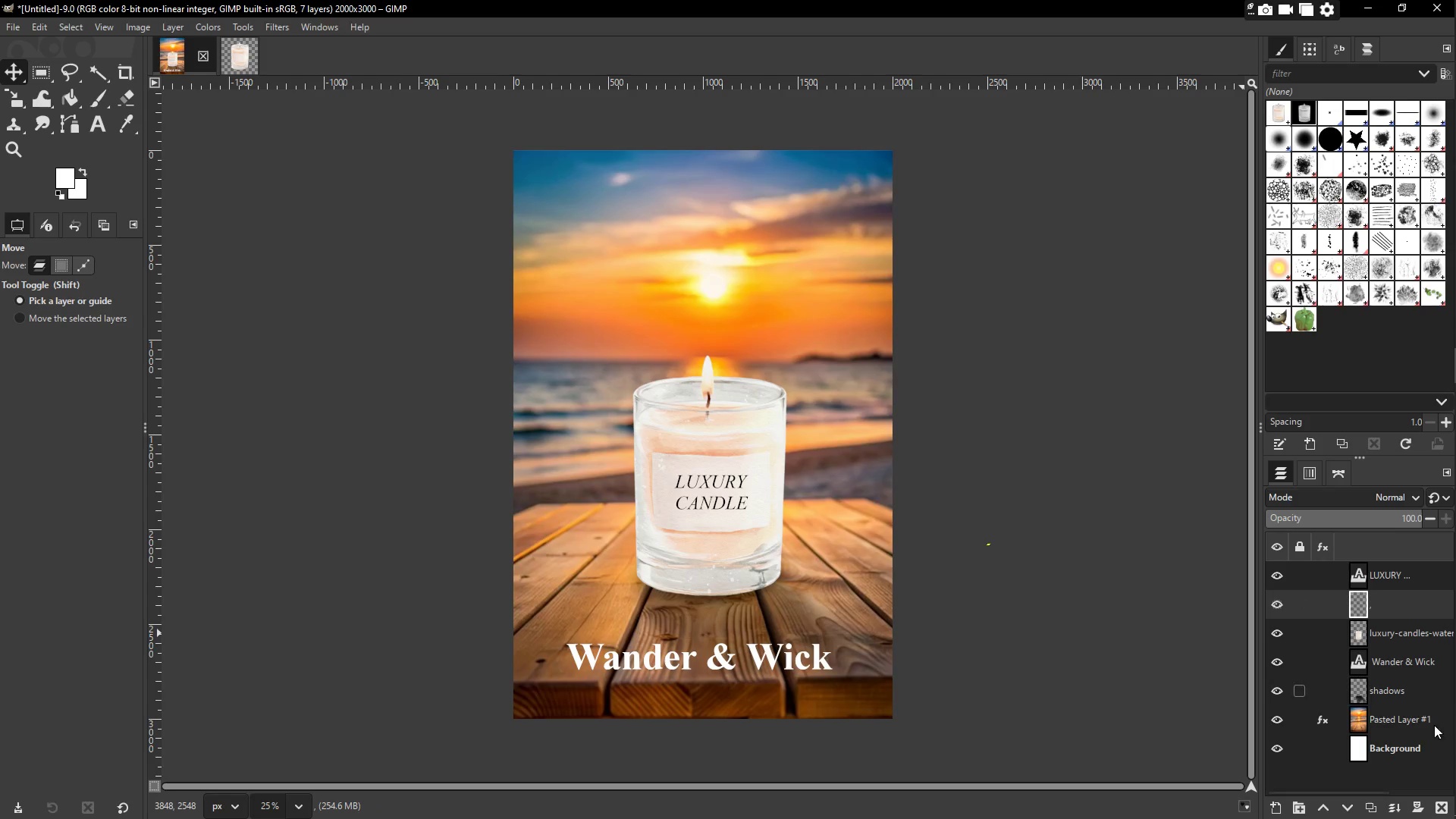 
left_click([1434, 814])
 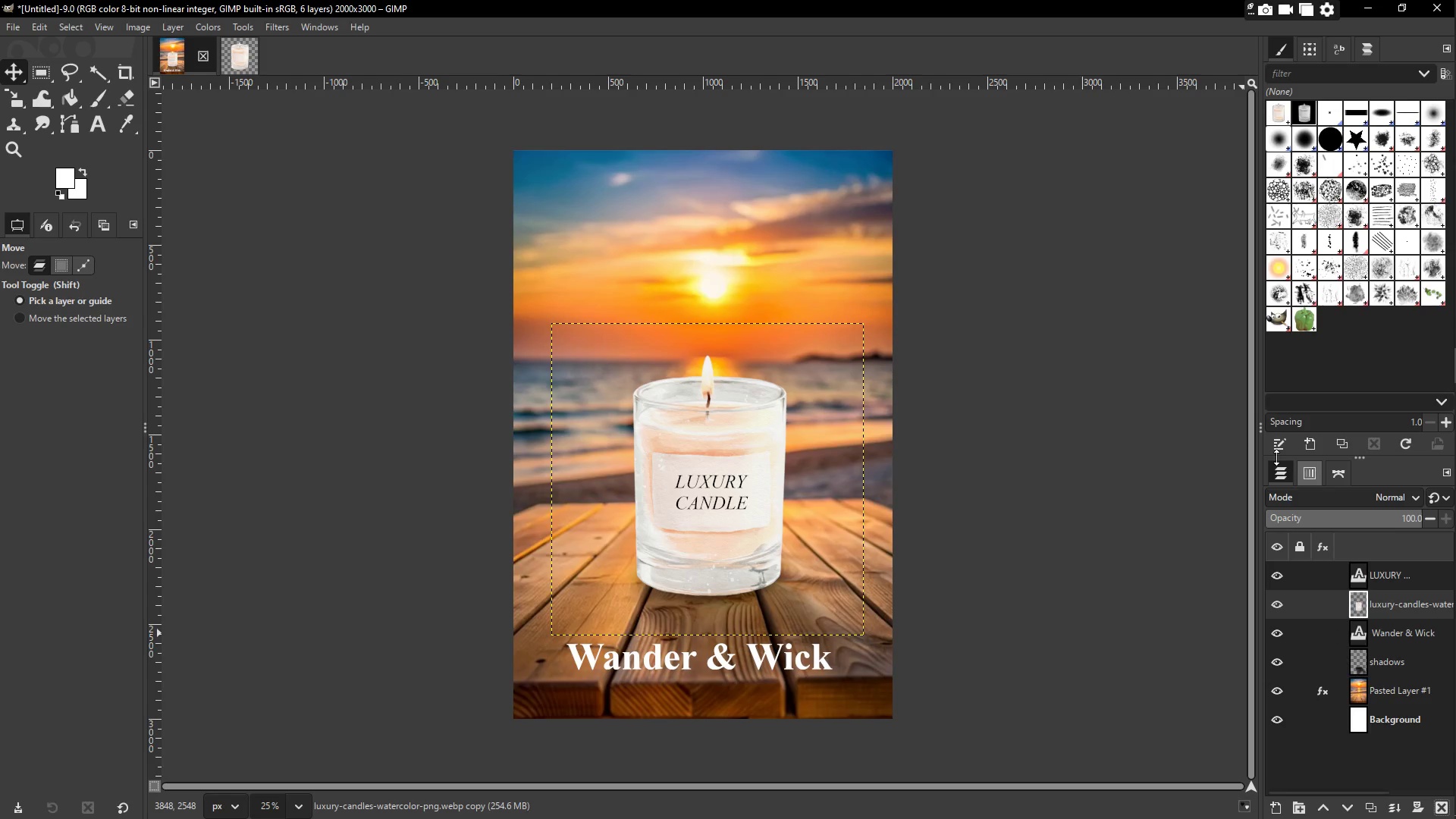 
wait(6.14)
 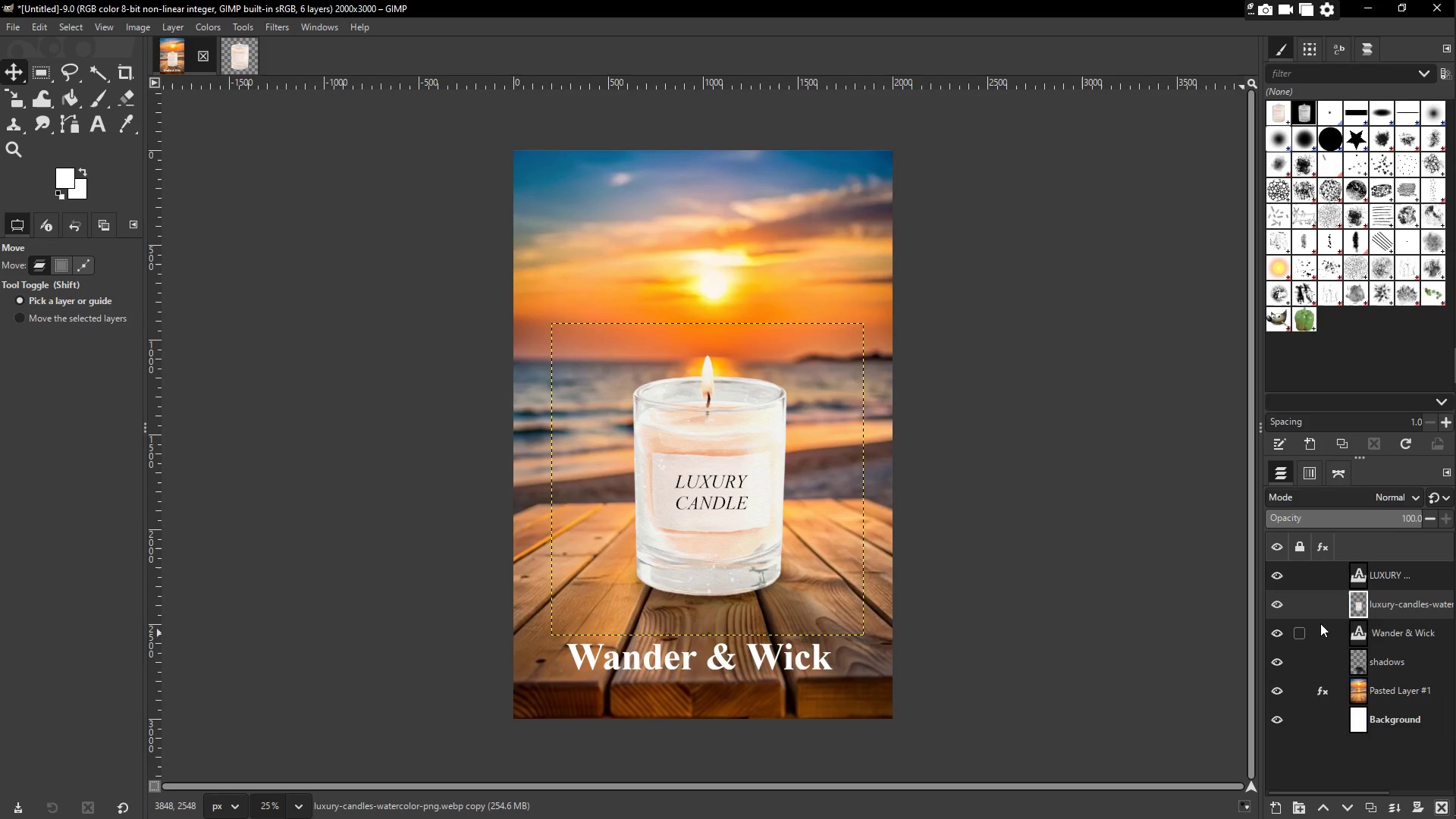 
type(TT)
 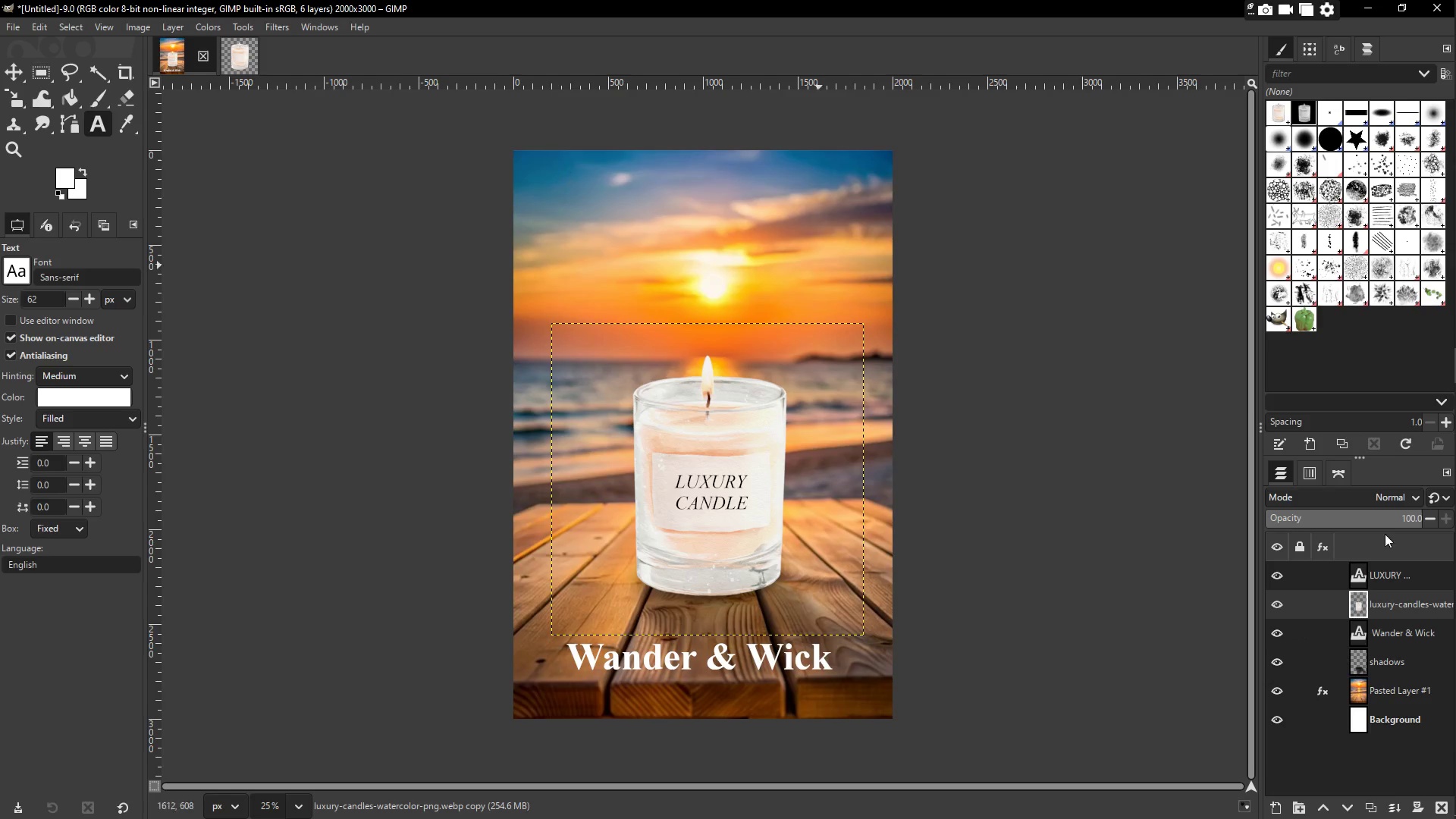 
left_click([1404, 695])
 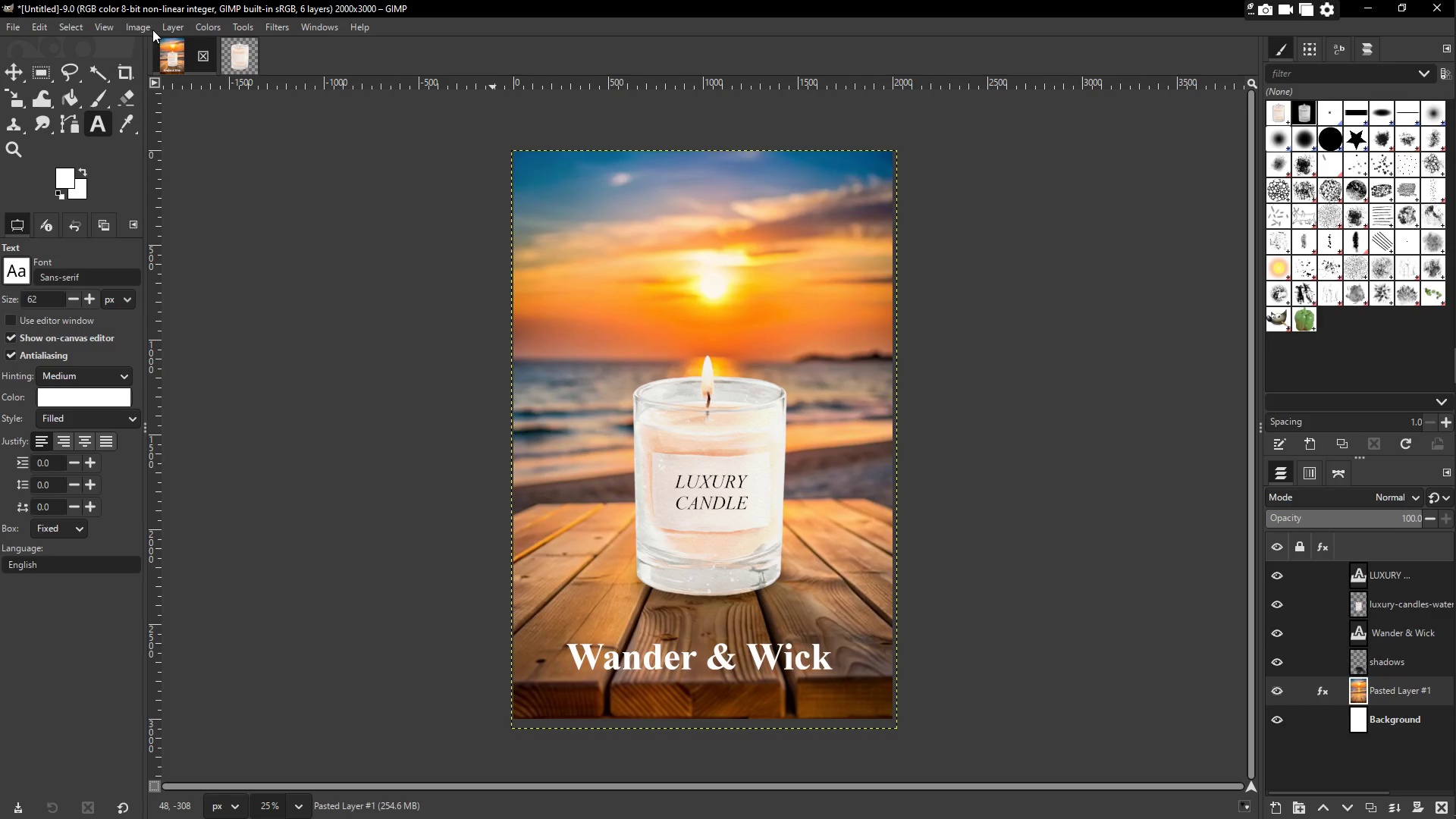 
left_click([211, 27])
 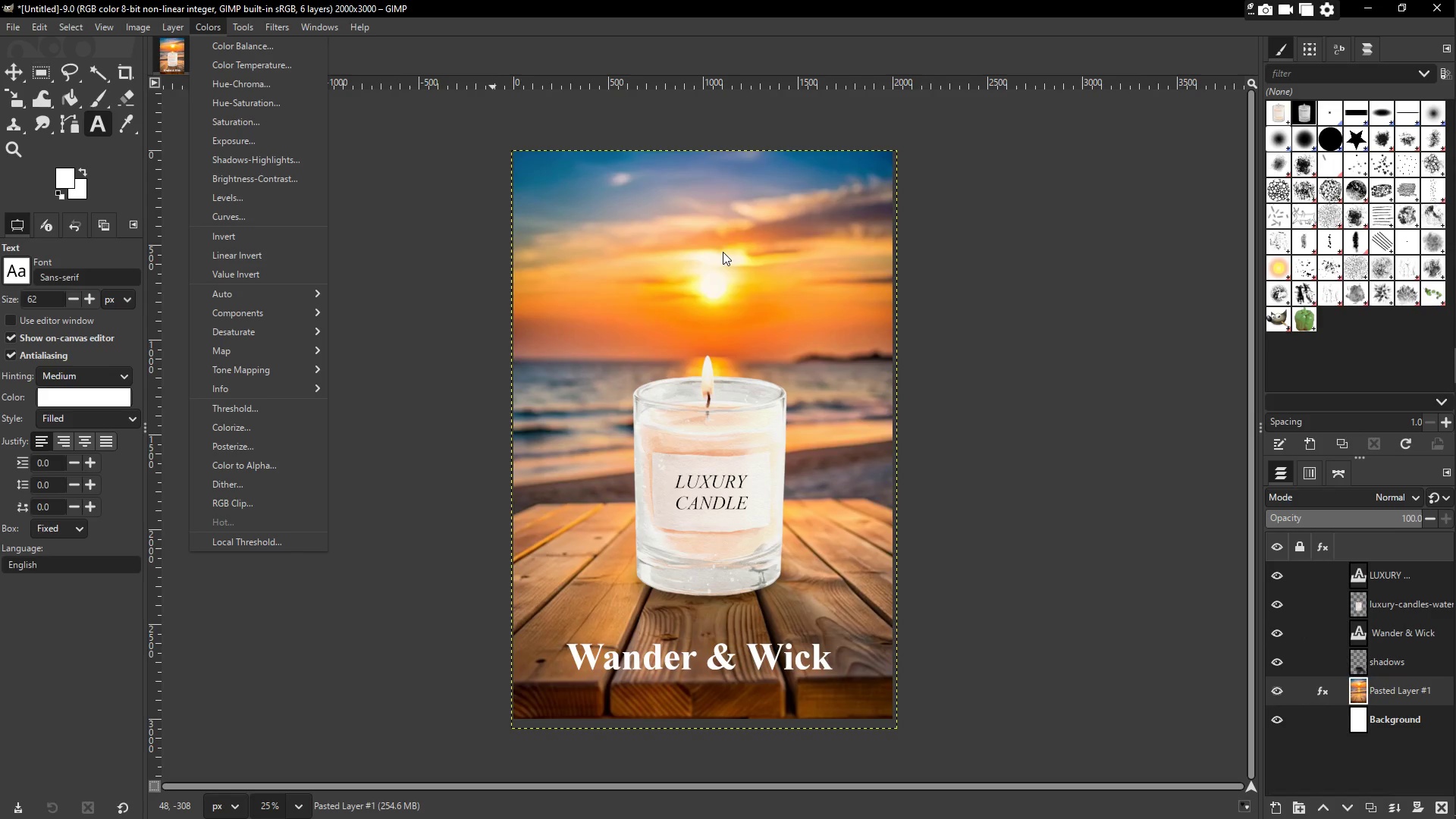 
left_click([723, 252])
 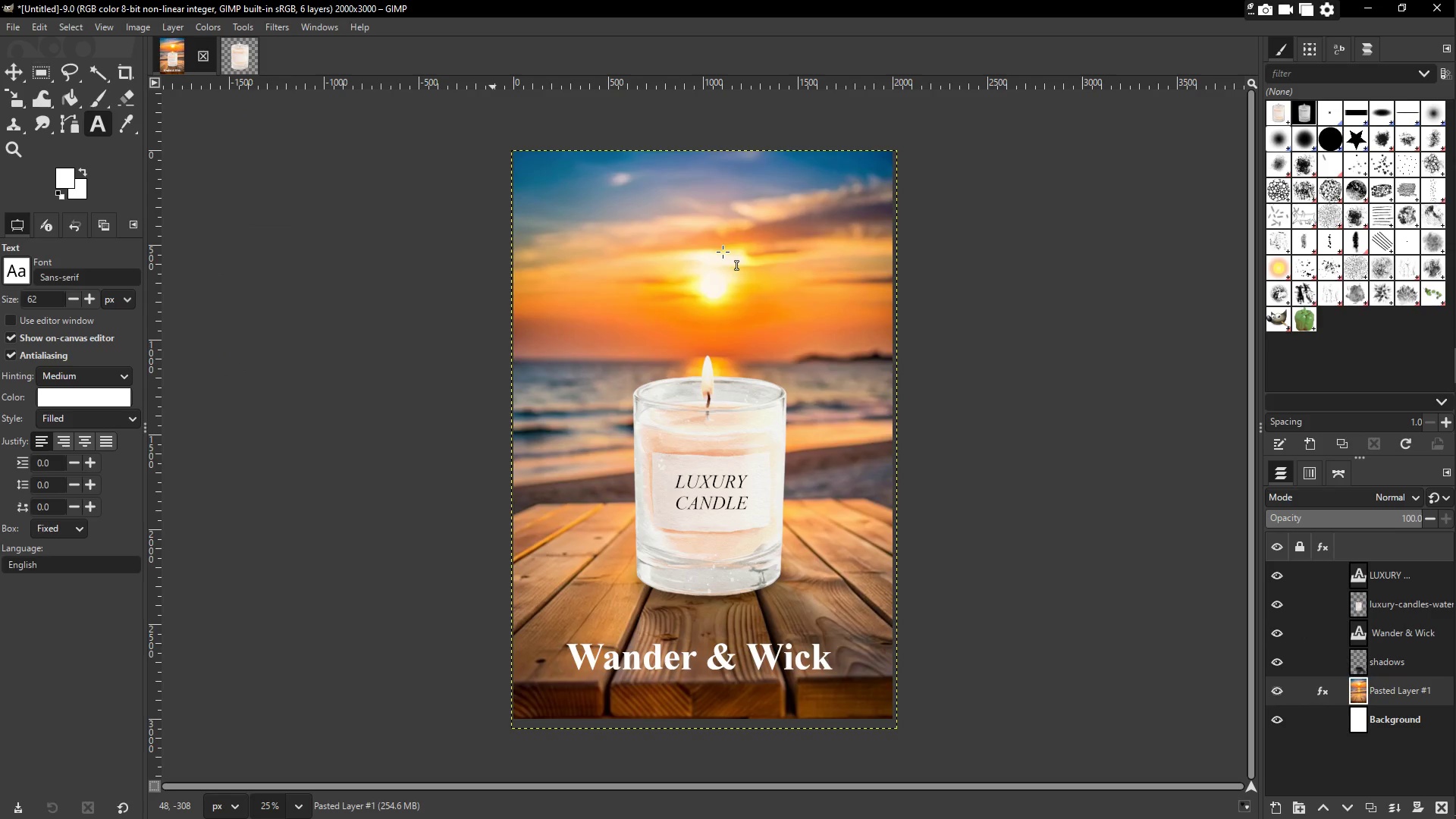 
right_click([723, 252])
 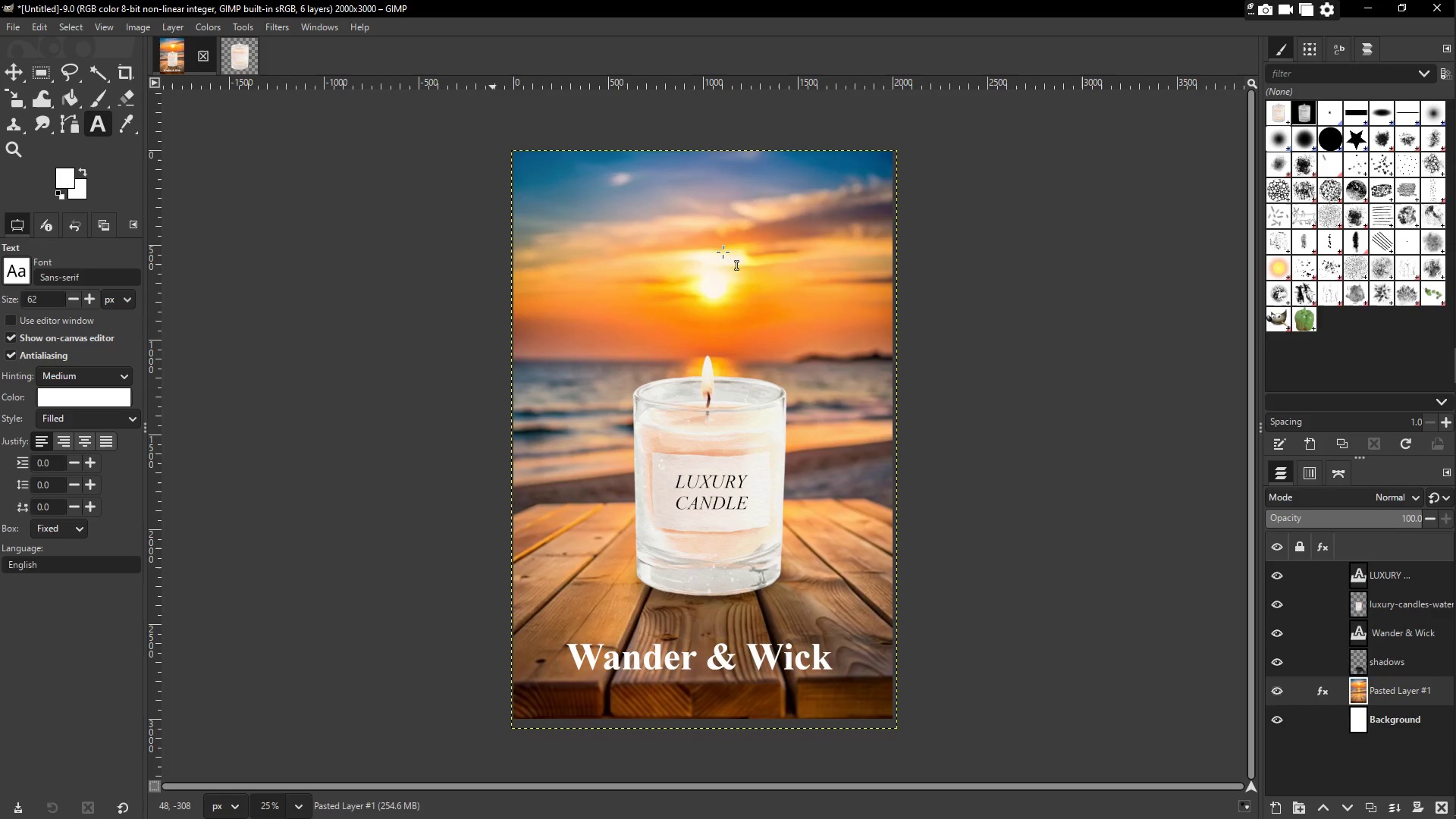 
right_click([723, 252])
 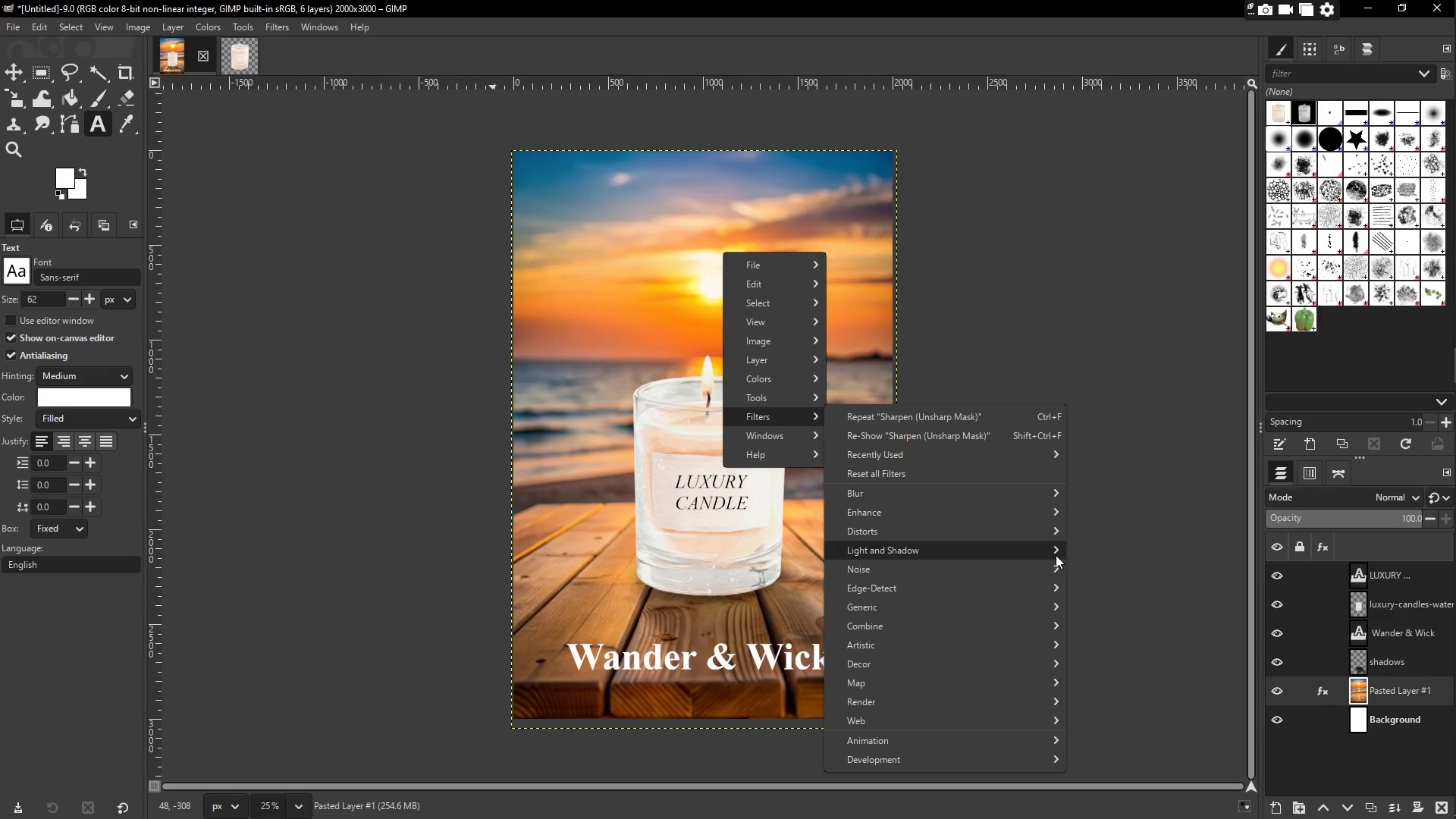 
wait(11.61)
 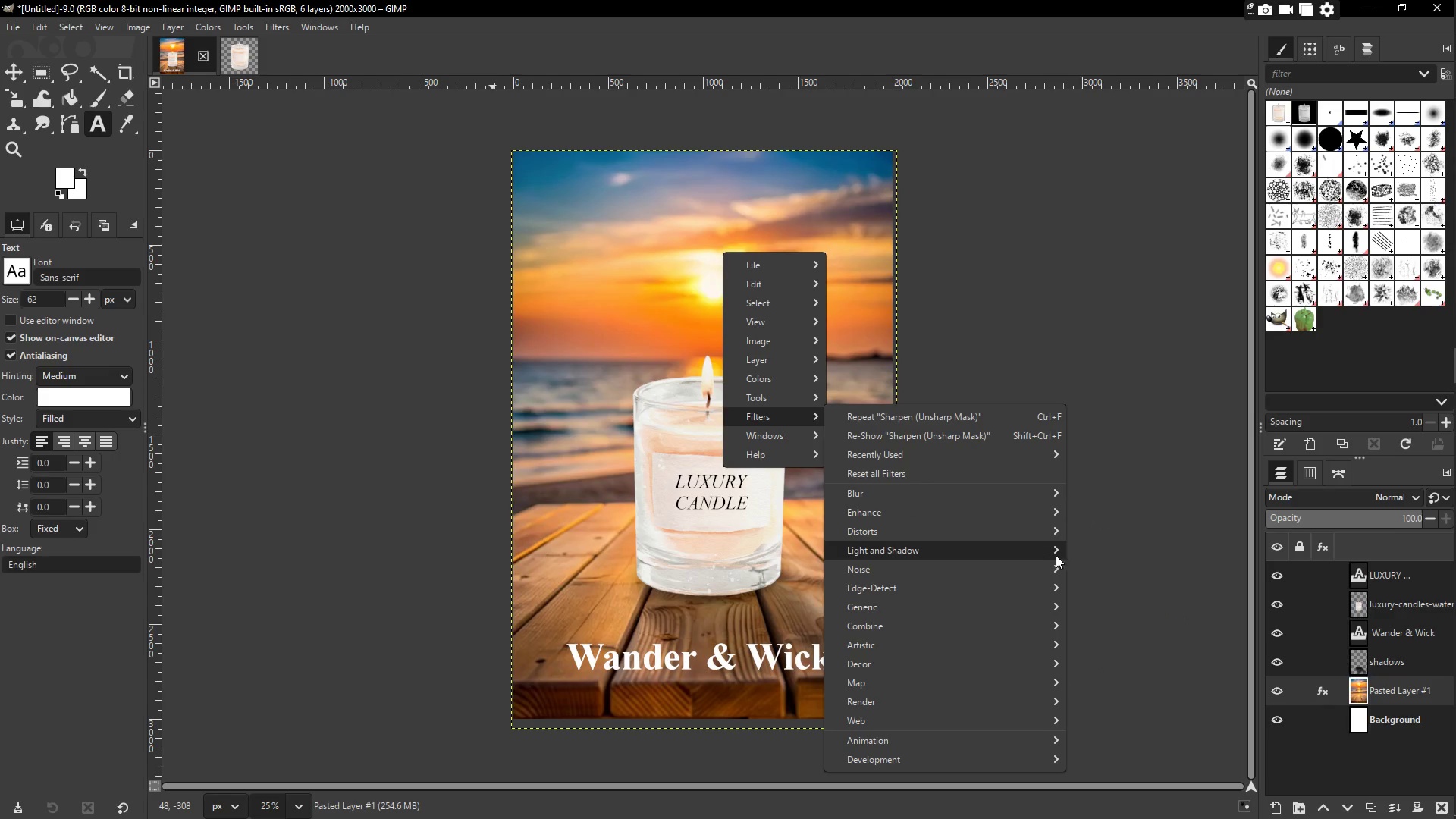 
left_click([847, 352])
 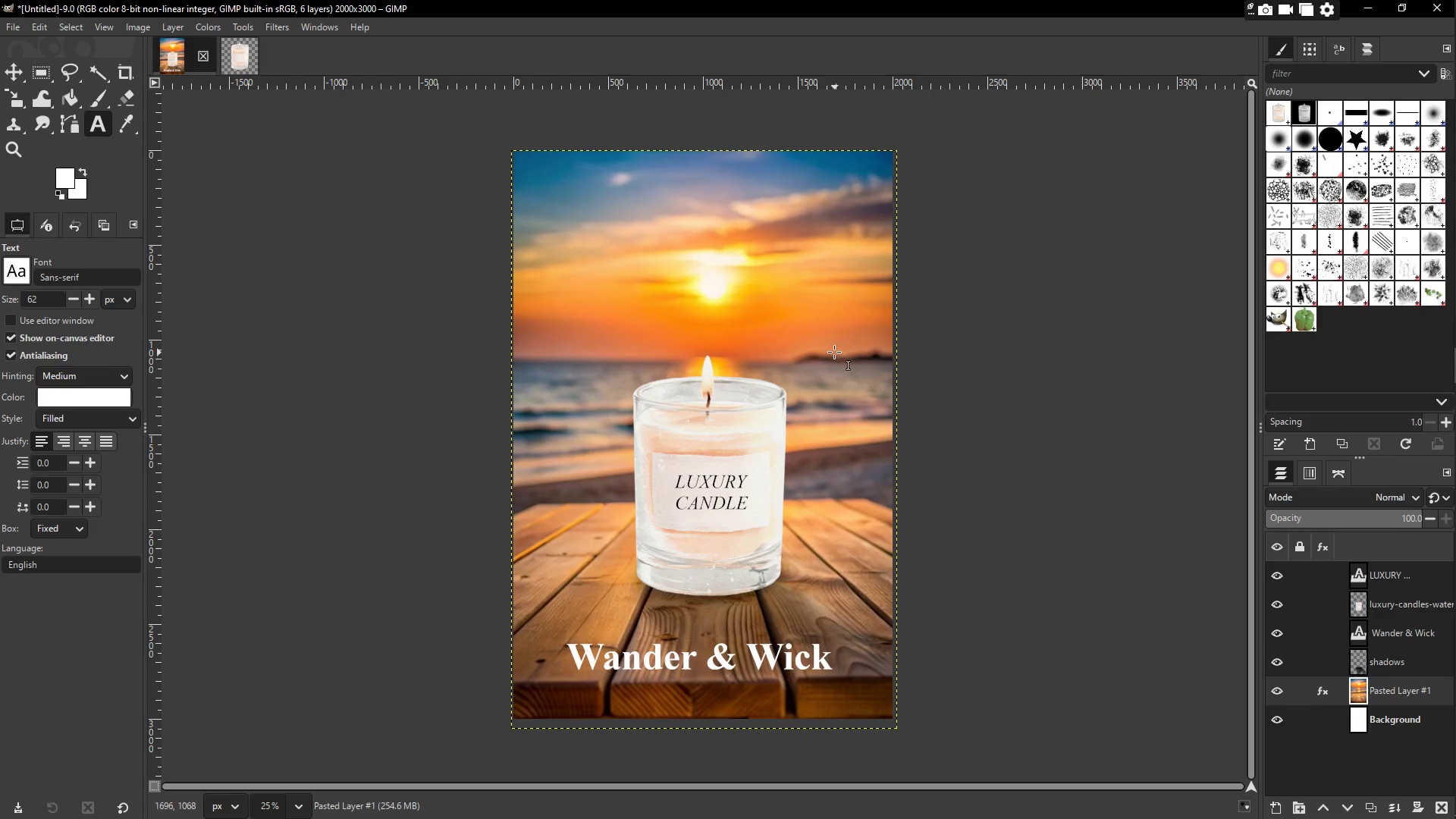 
right_click([819, 318])
 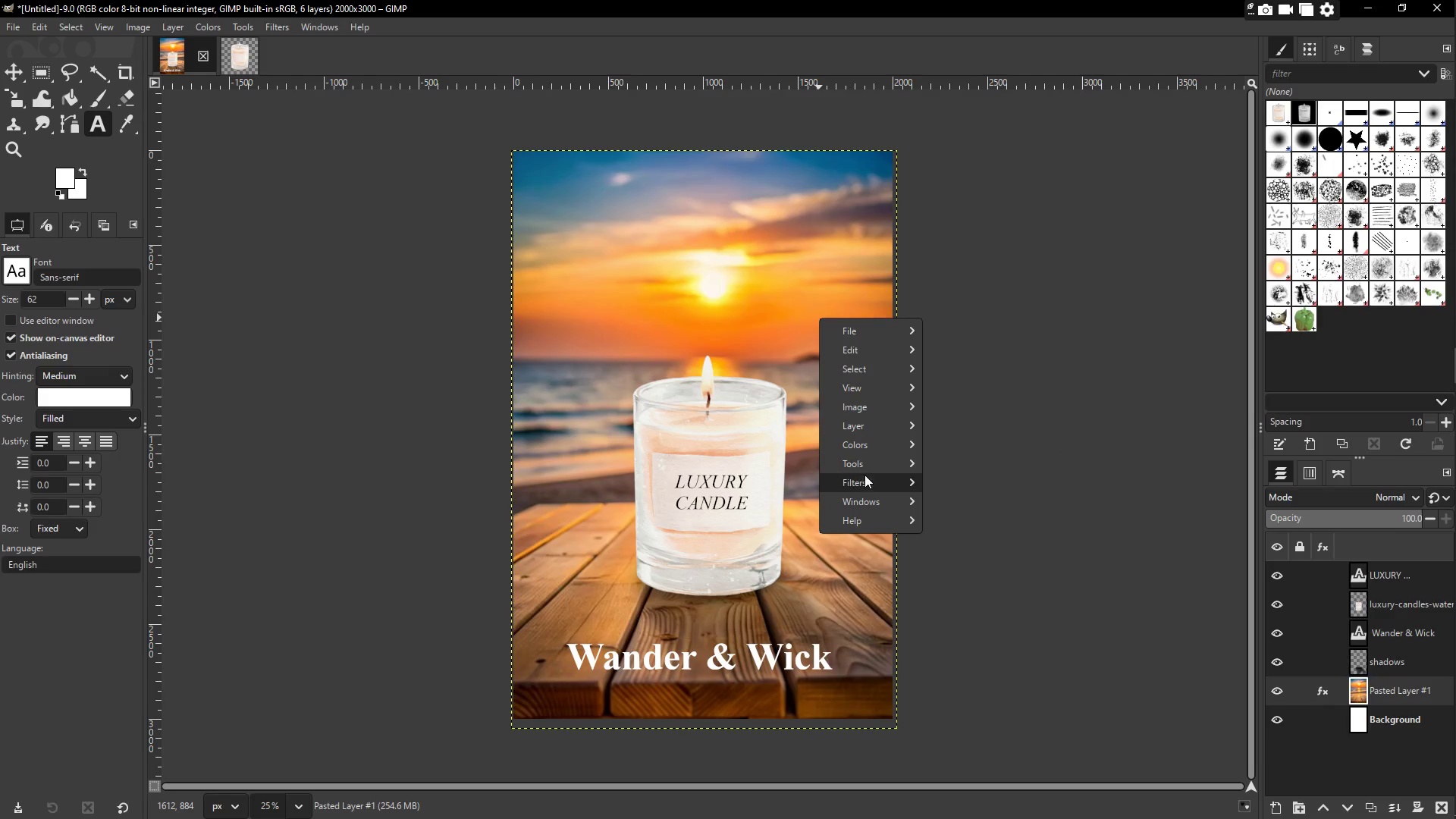 
left_click([877, 447])
 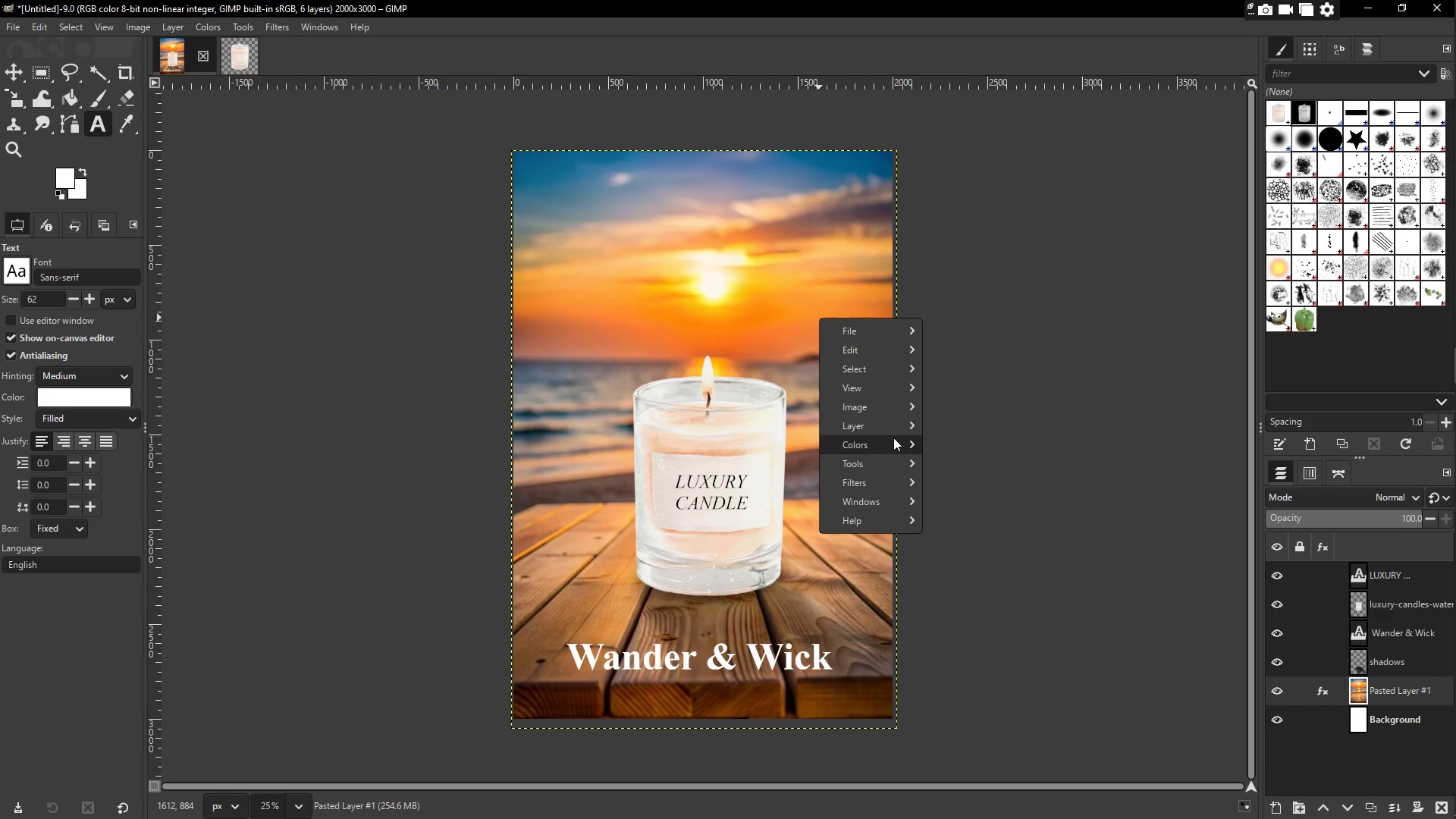 
left_click([893, 442])
 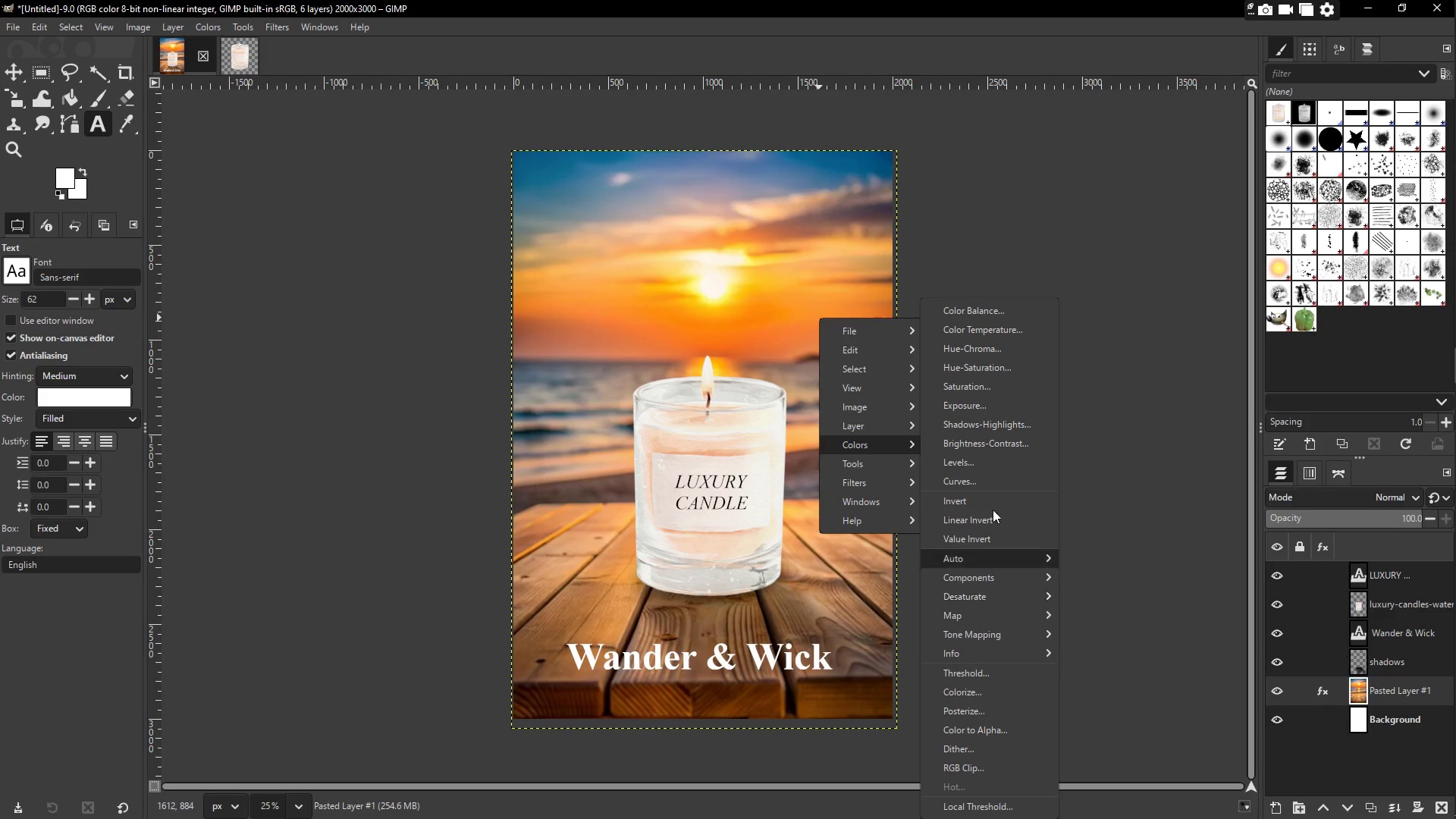 
left_click([970, 366])
 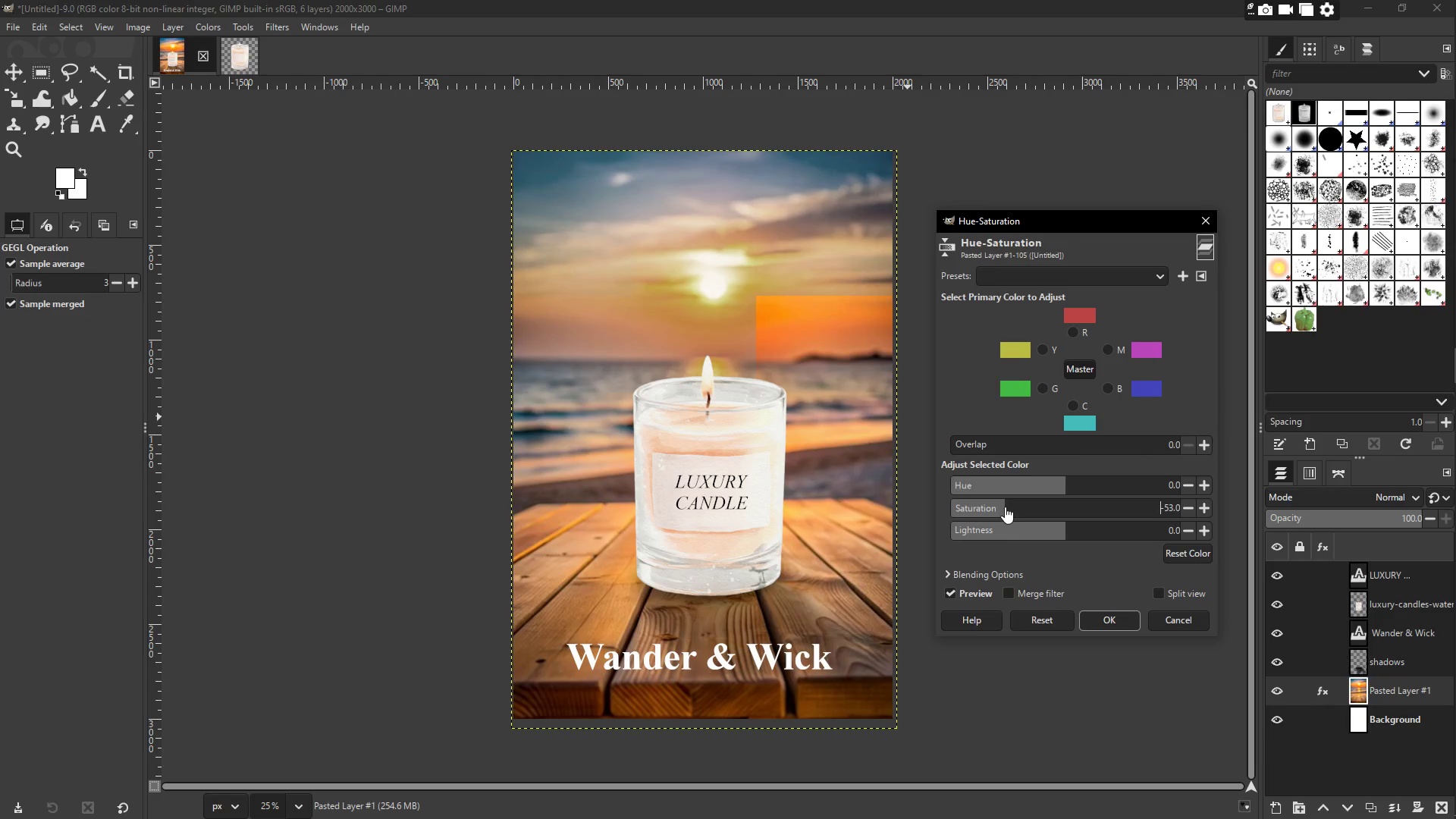 
left_click([1004, 507])
 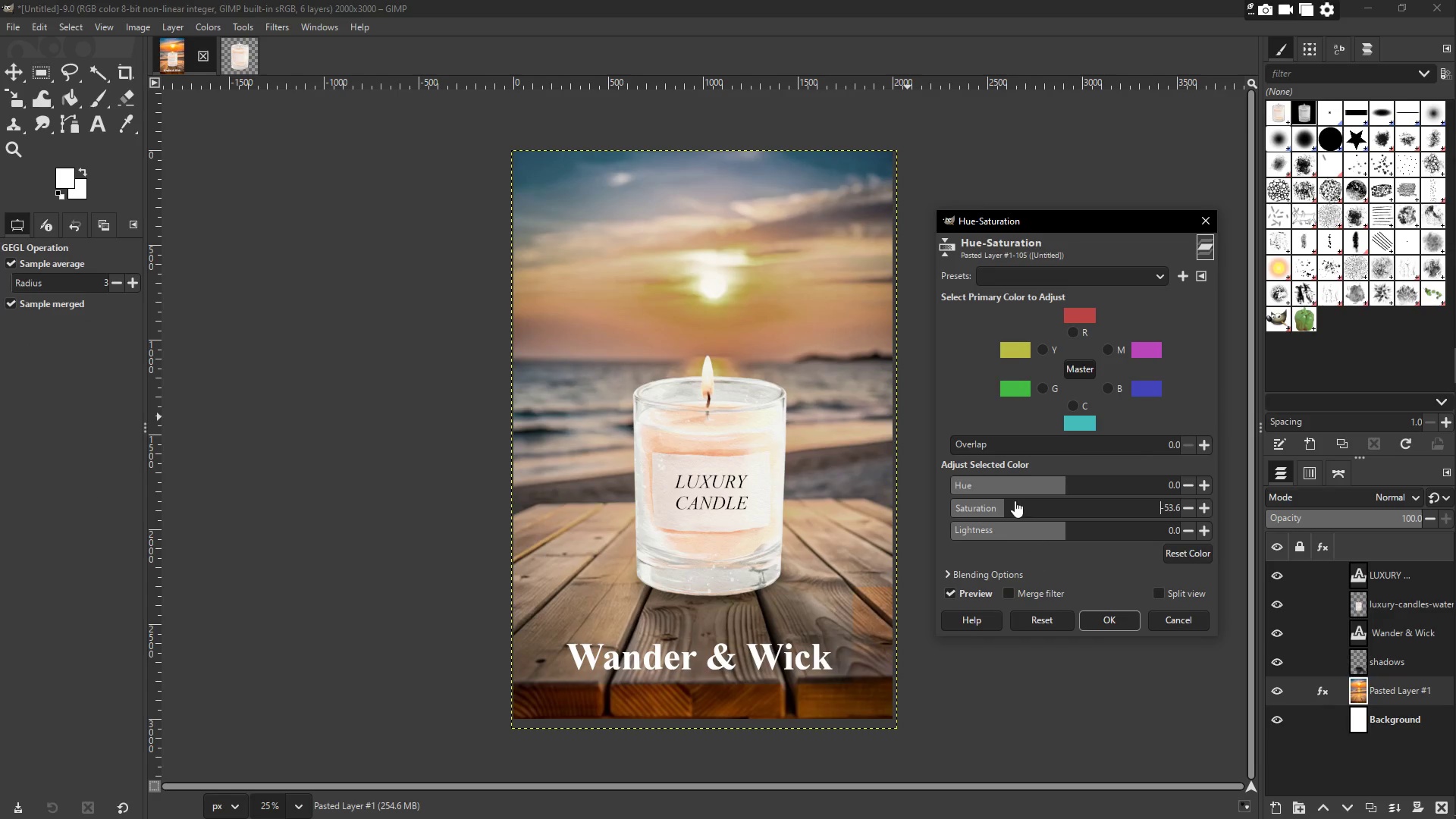 
left_click([1012, 507])
 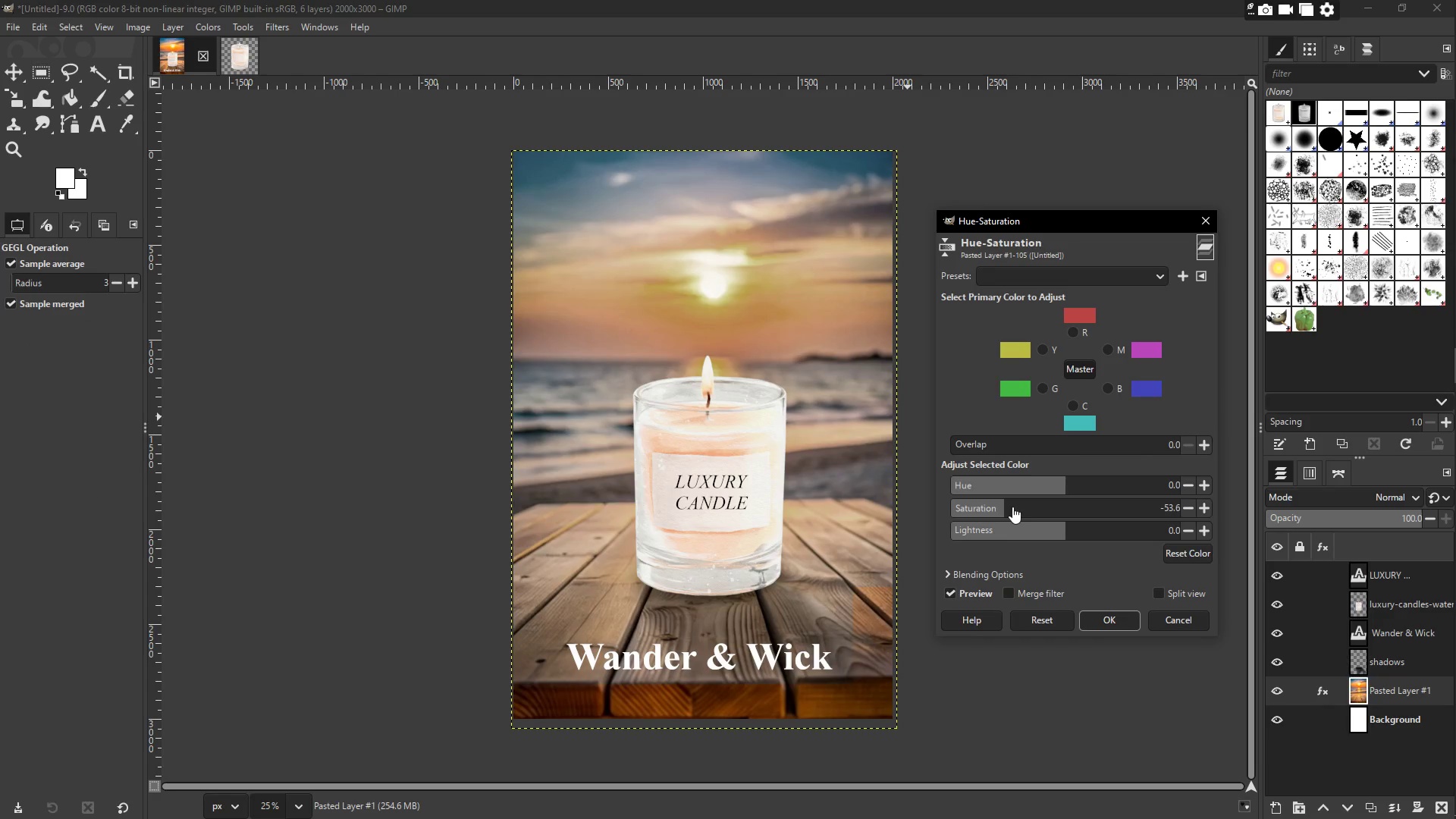 
mouse_move([1035, 500])
 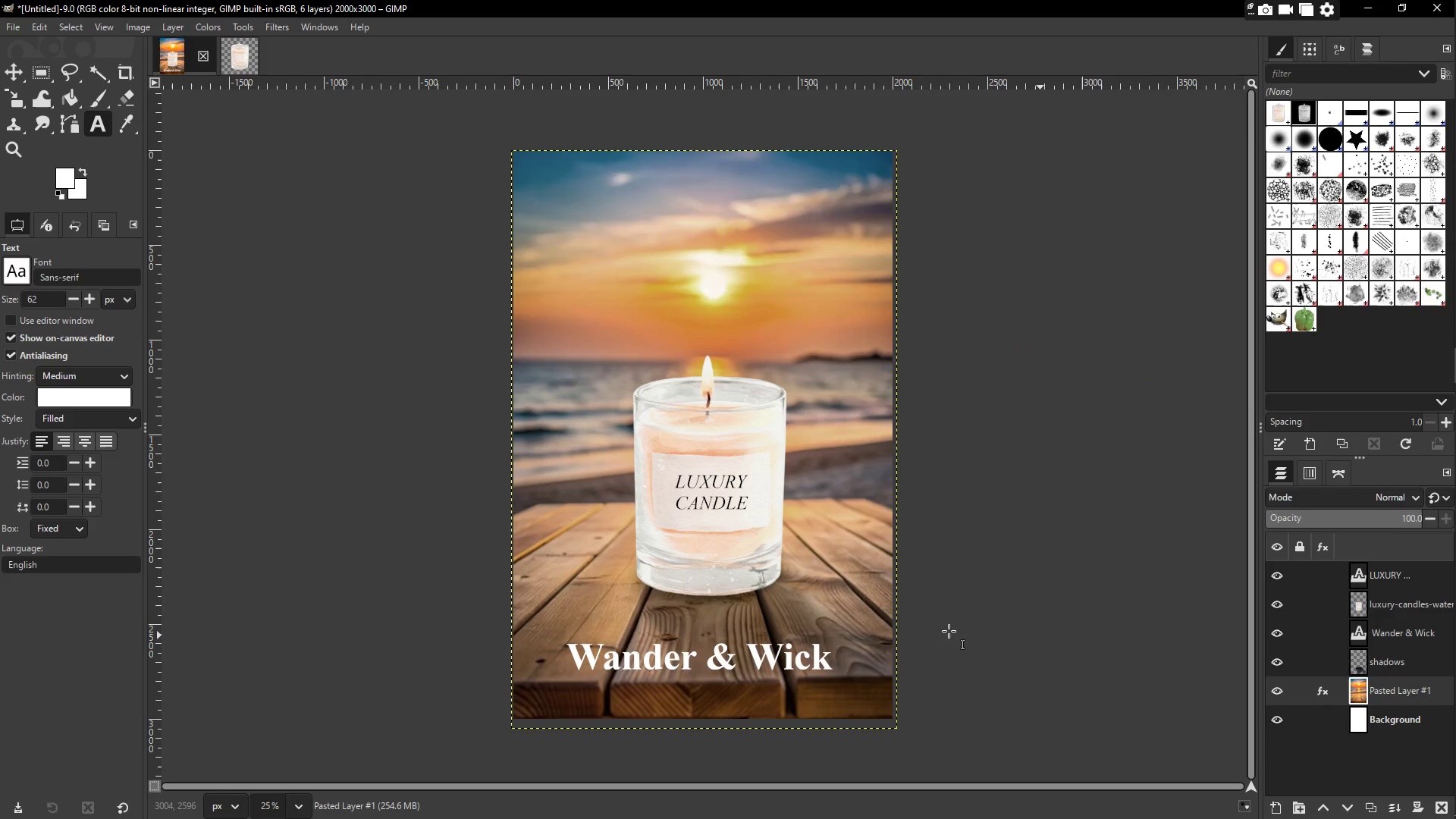 
type(TT)
 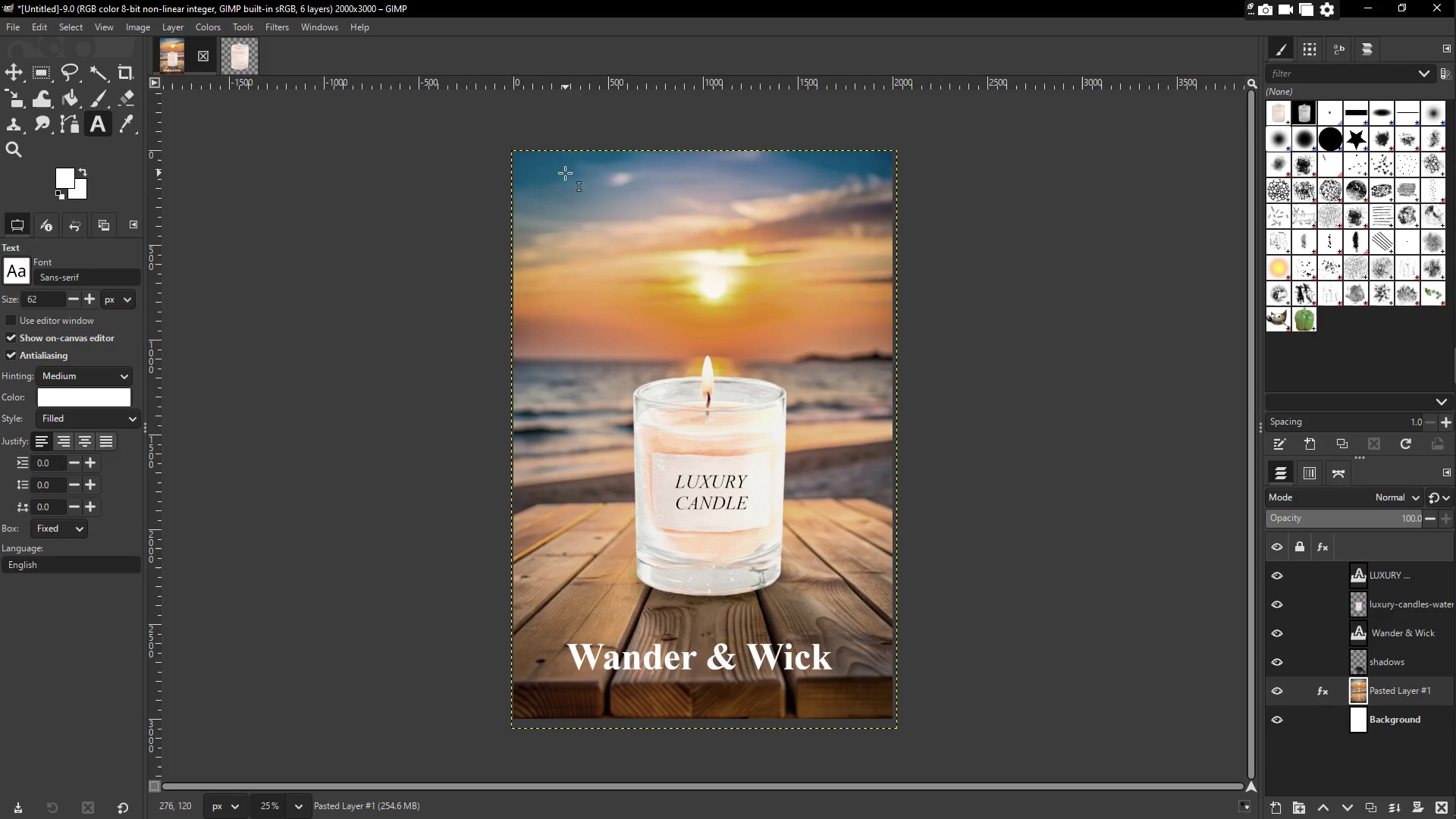 
left_click_drag(start_coordinate=[559, 167], to_coordinate=[854, 325])
 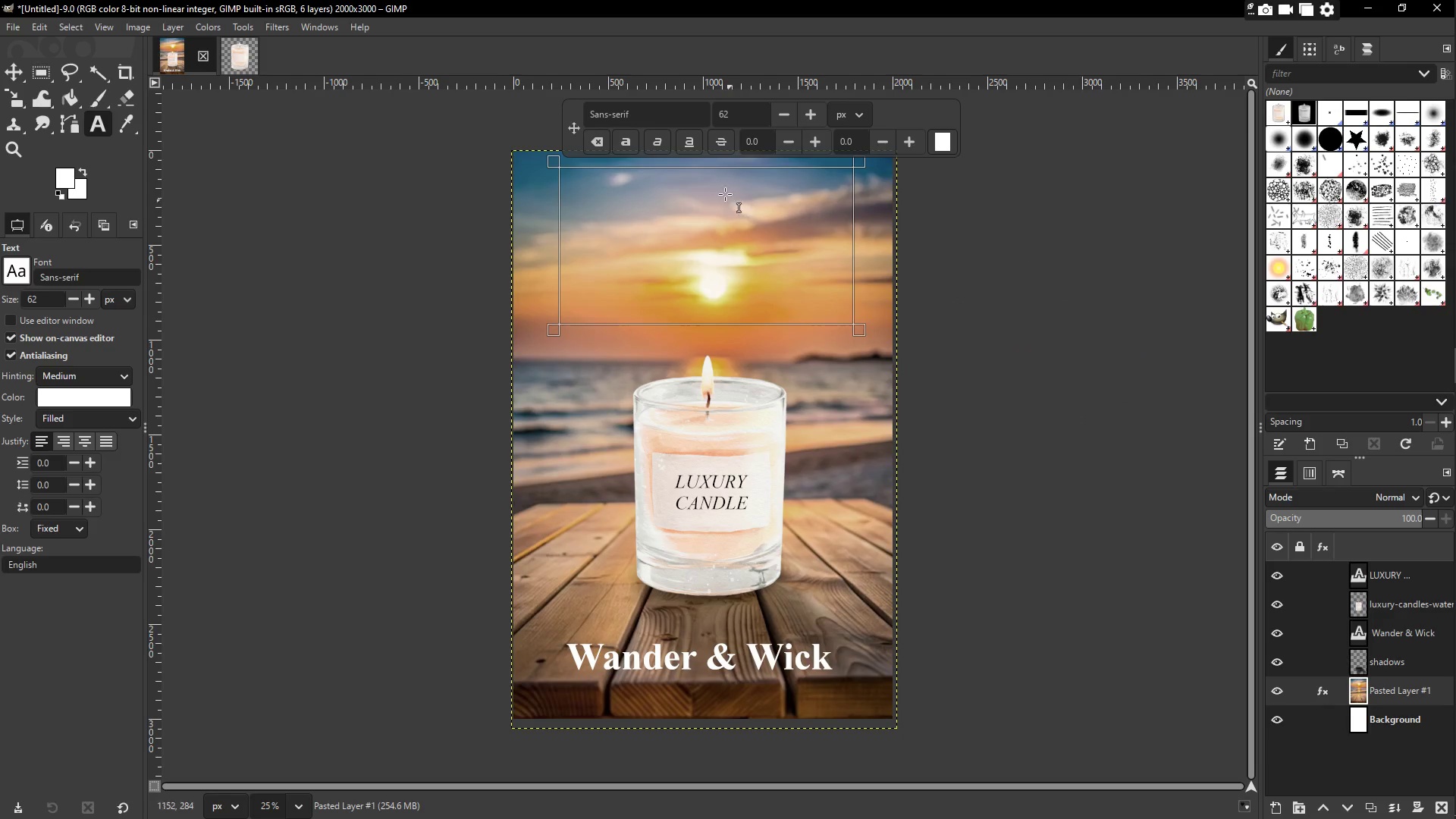 
left_click([633, 118])
 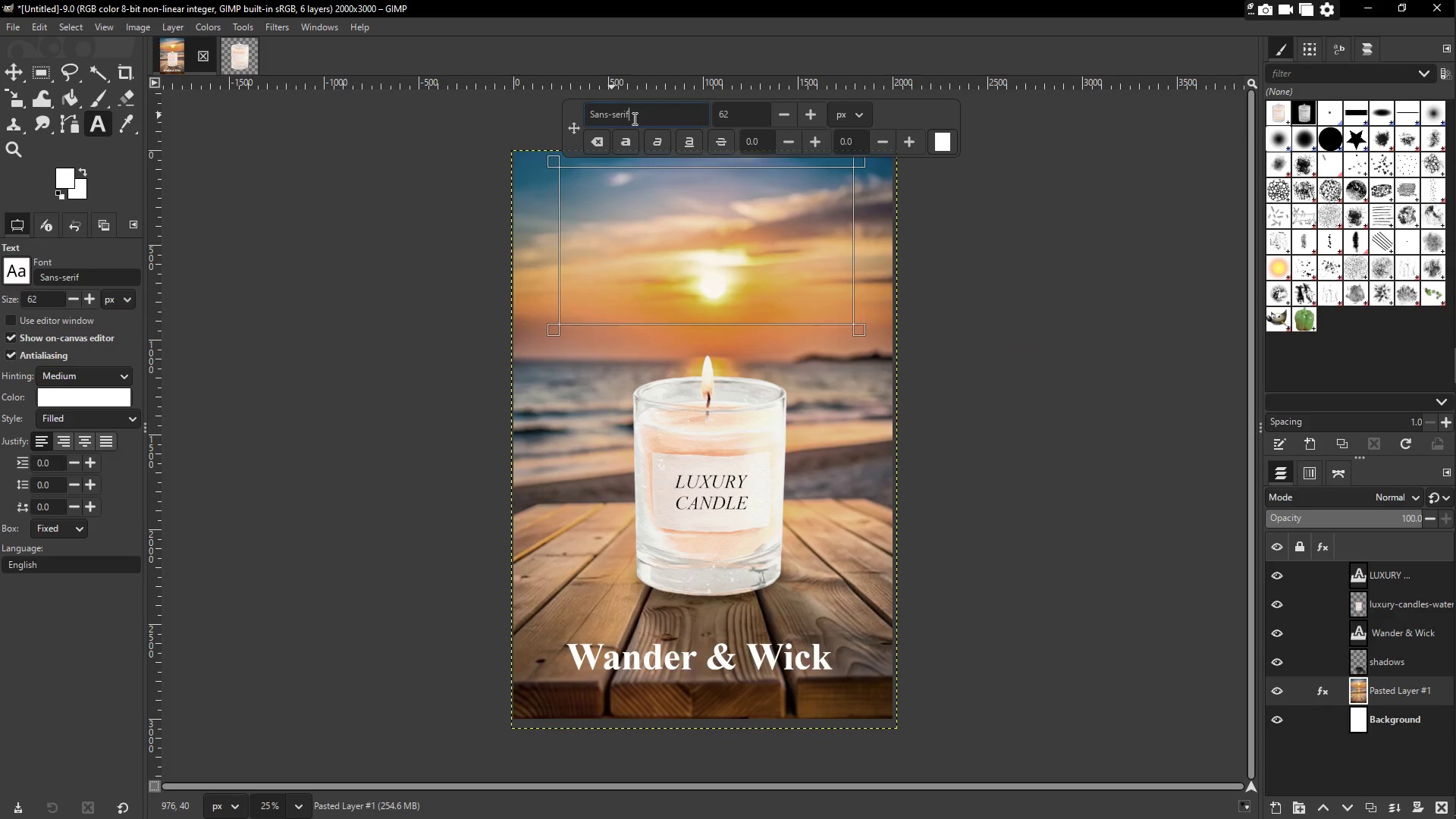 
key(Control+ControlLeft)
 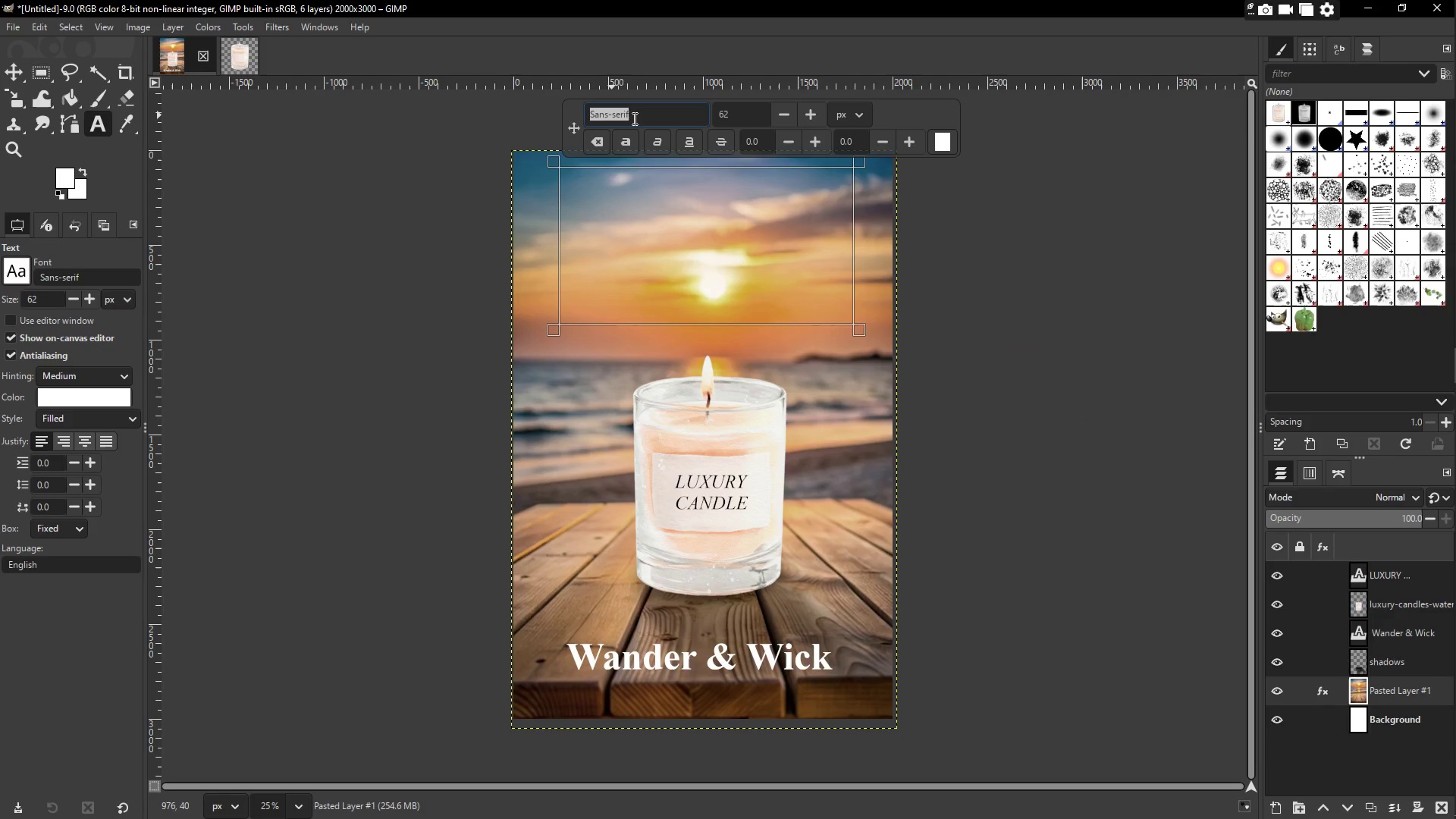 
key(Control+A)
 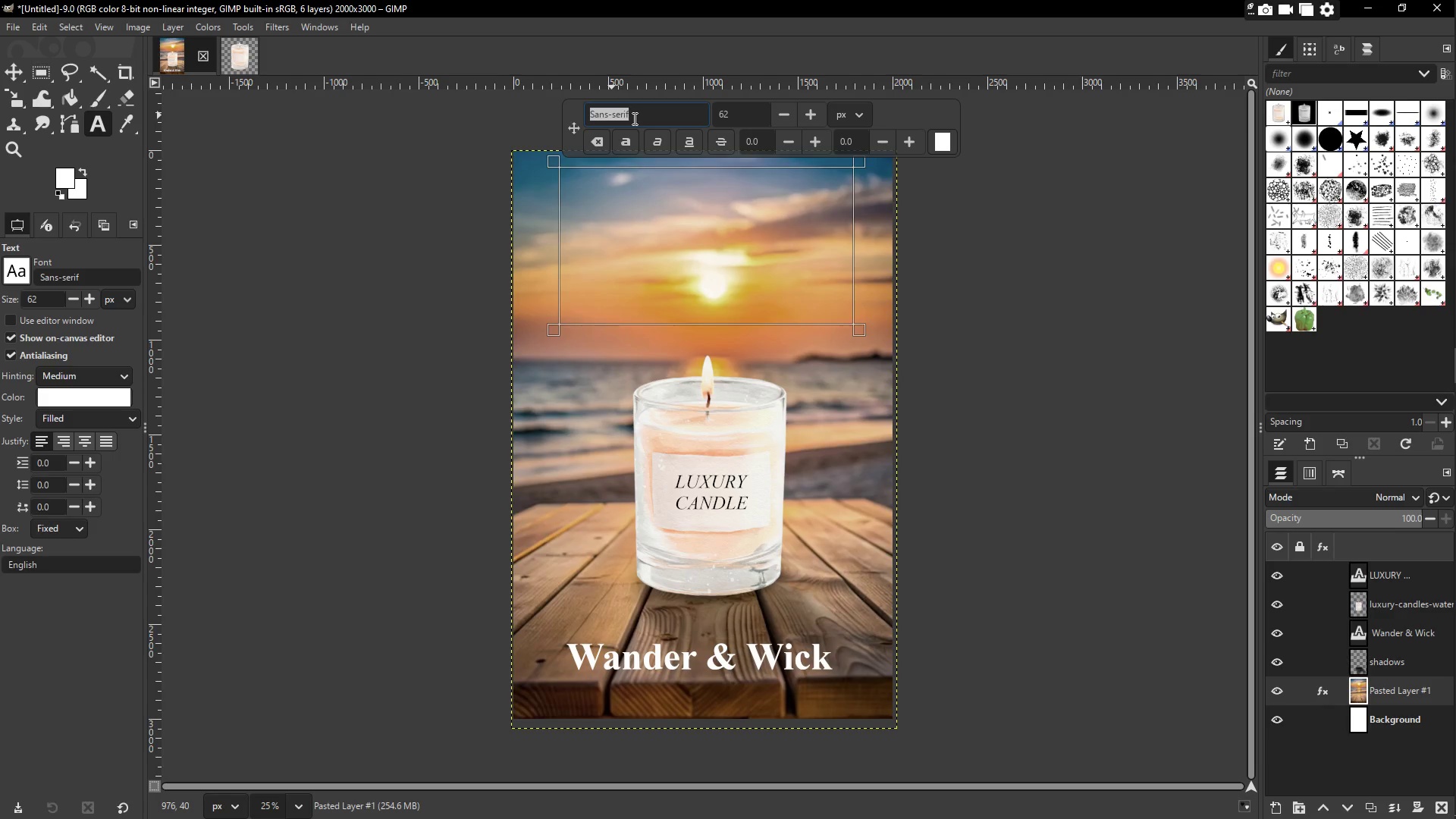 
wait(12.73)
 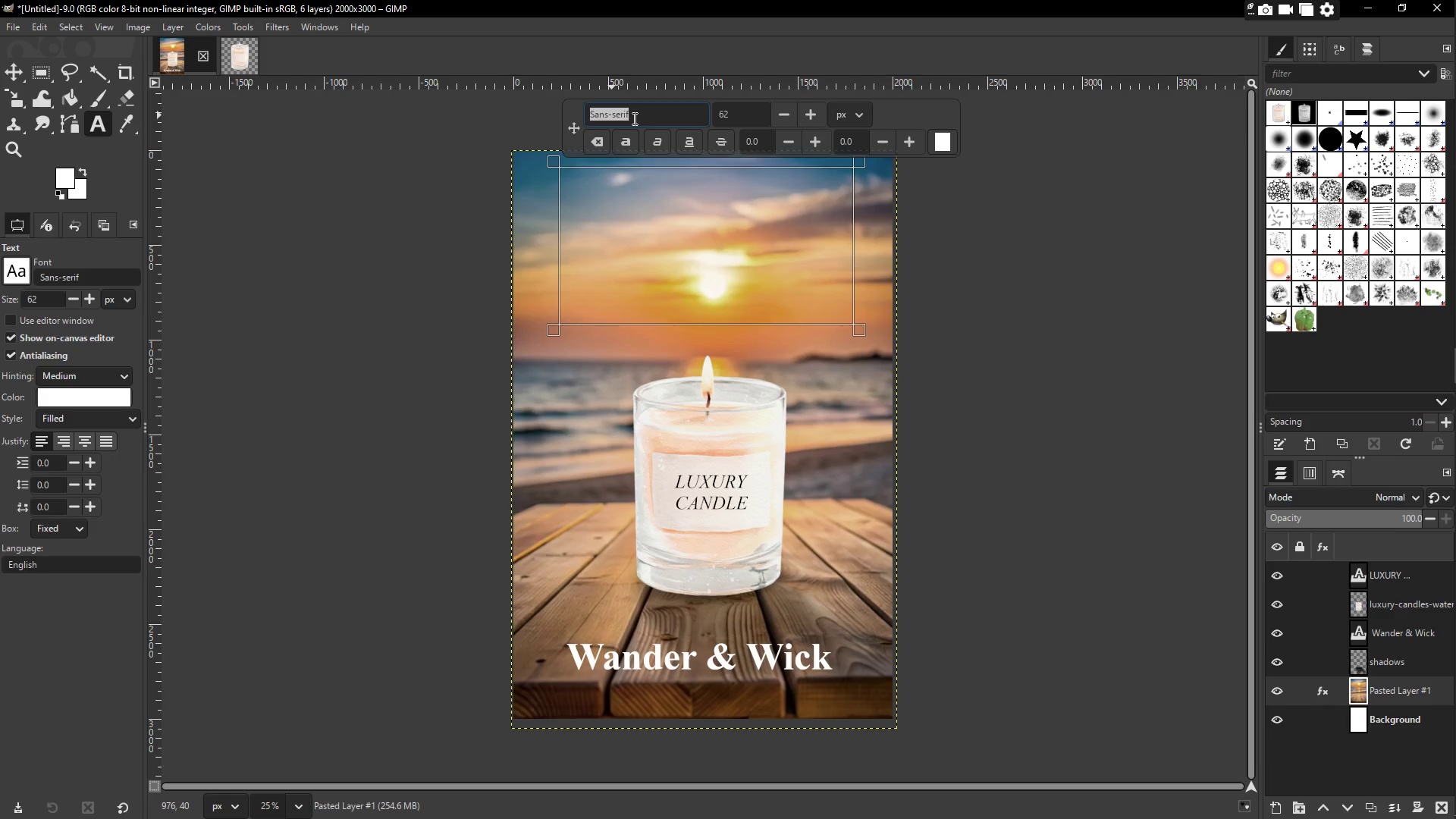 
type(TW)
key(Backspace)
key(Backspace)
type(TIMES)
 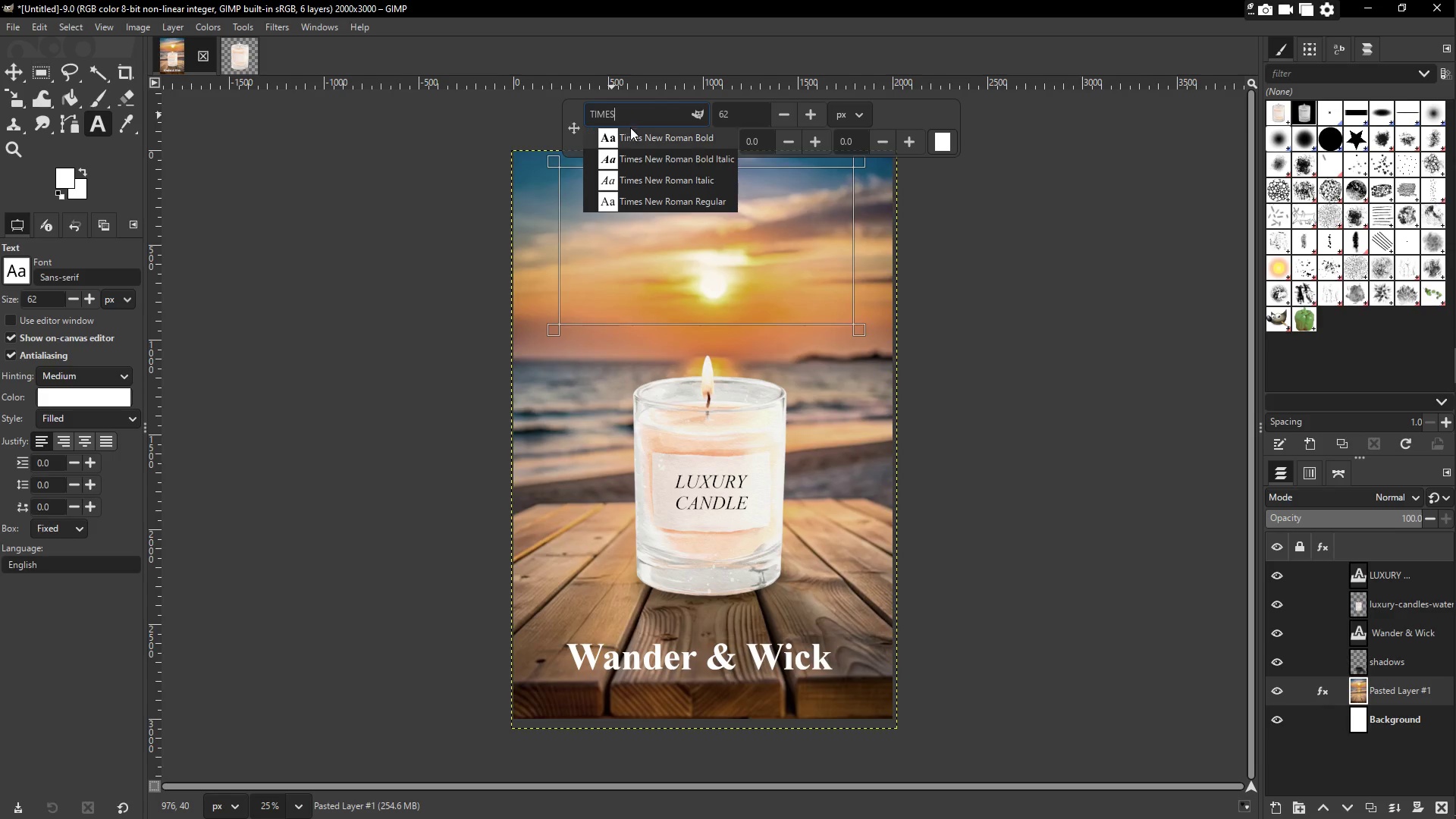 
left_click([635, 137])
 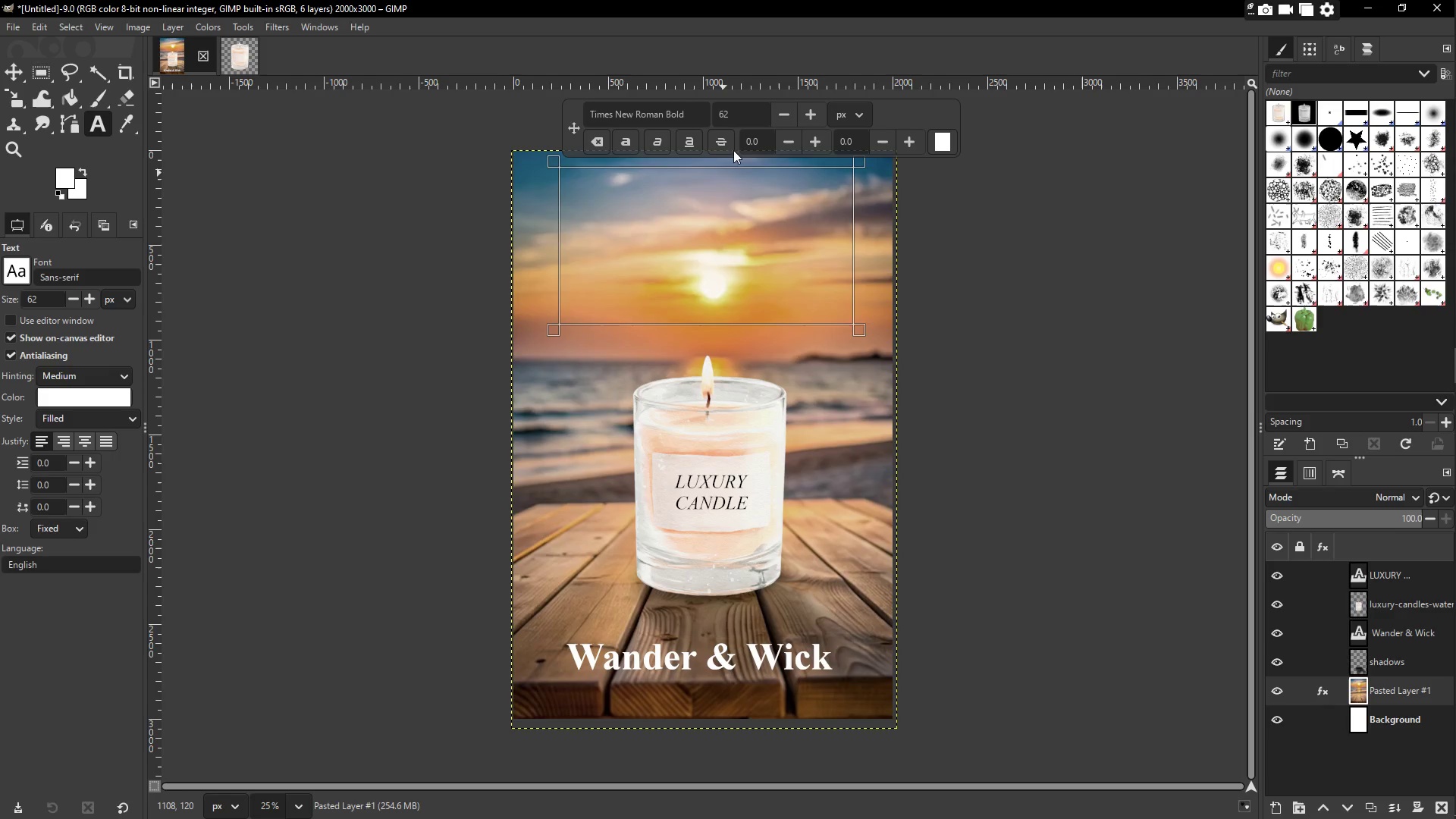 
left_click([761, 111])
 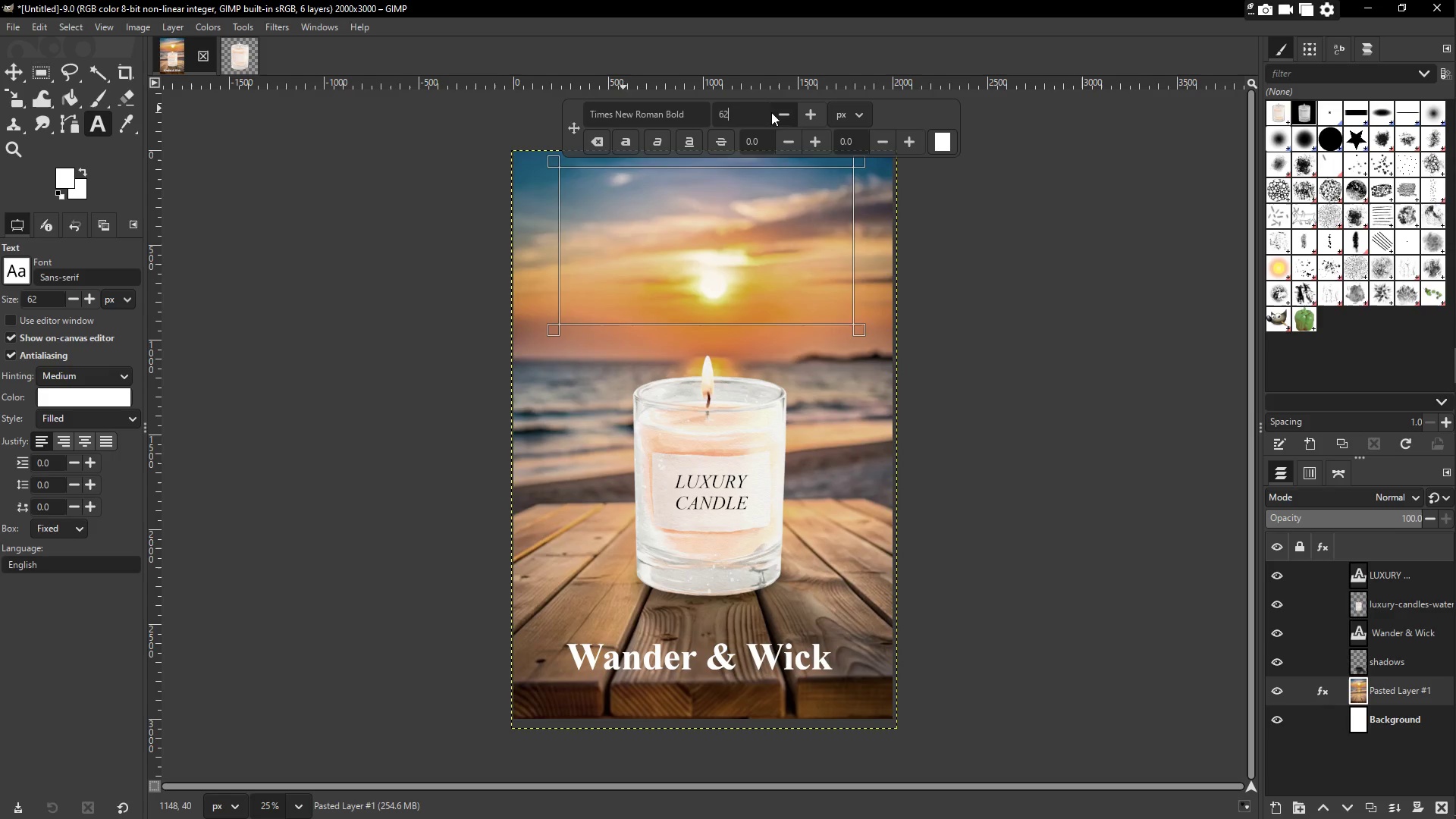 
key(Control+ControlLeft)
 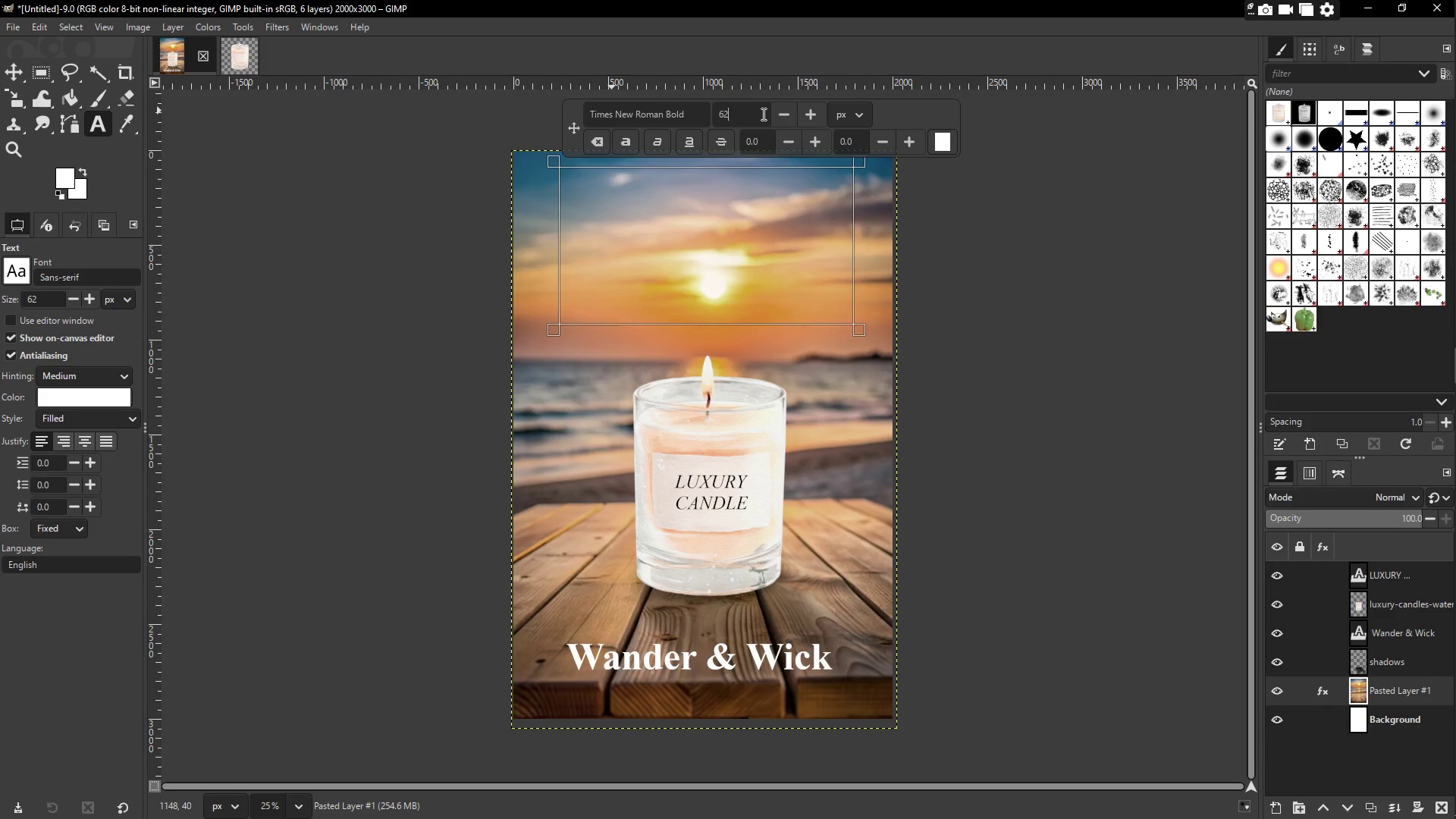 
key(Control+A)
 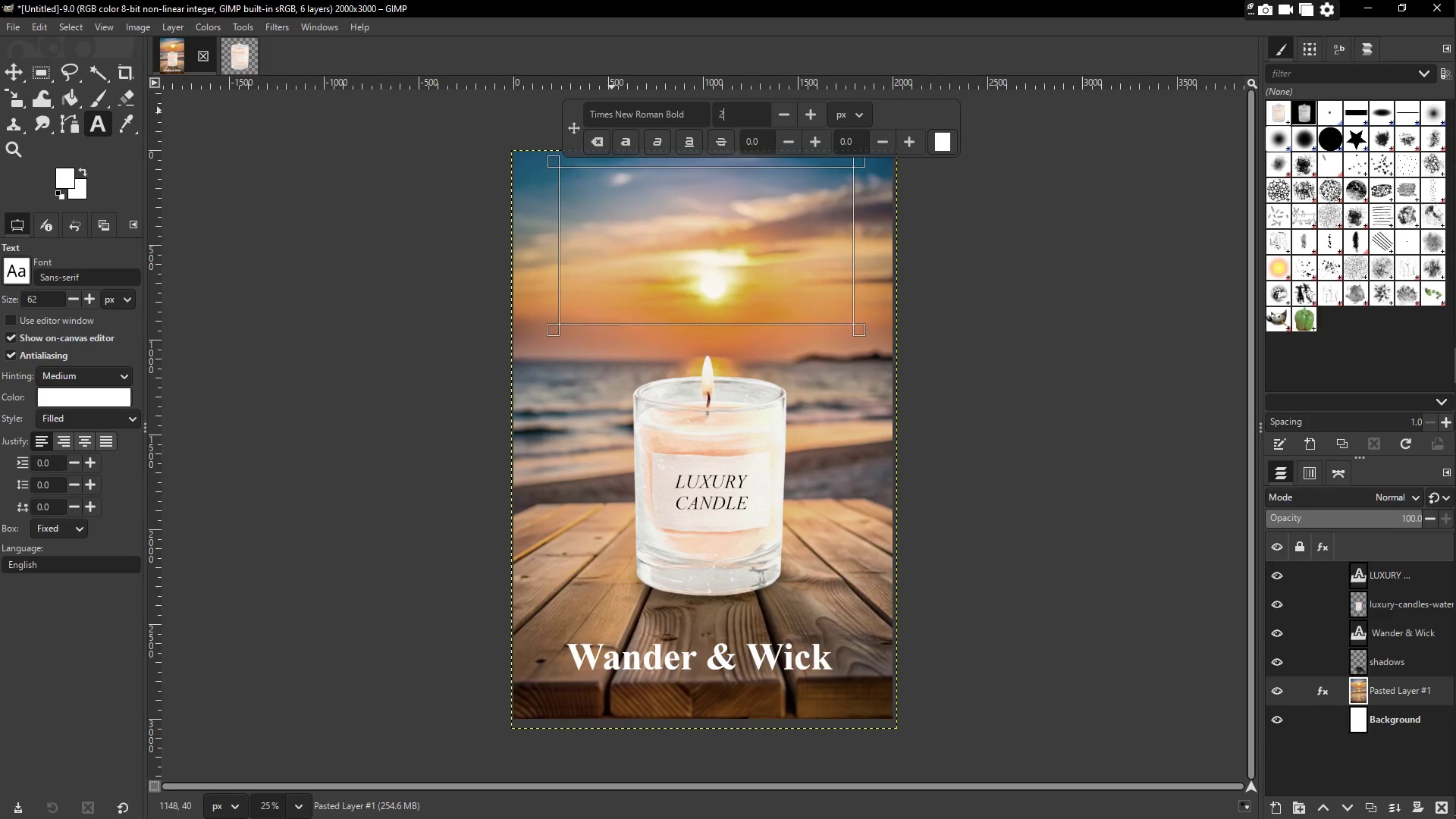 
key(Numpad2)
 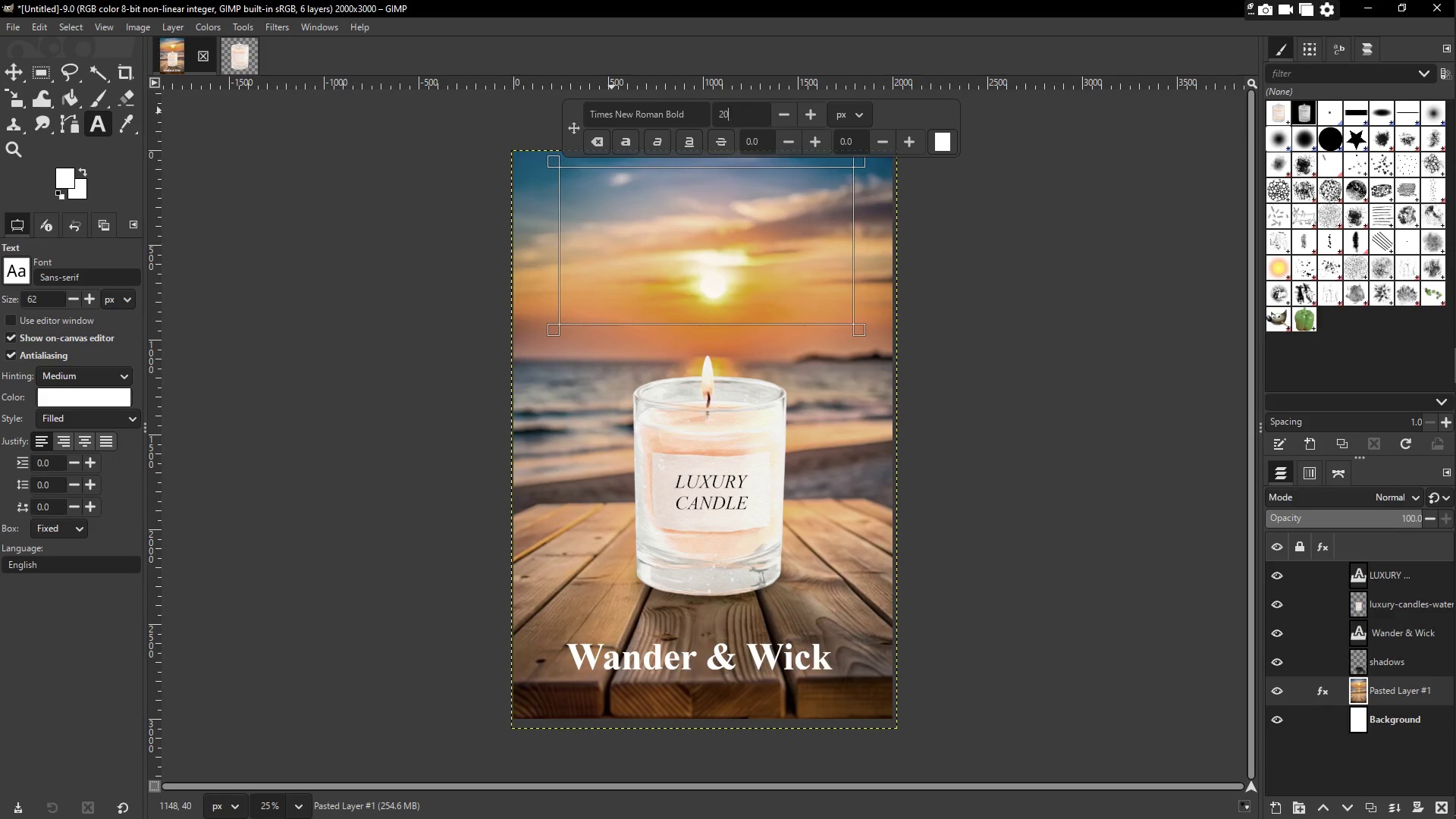 
key(Numpad0)
 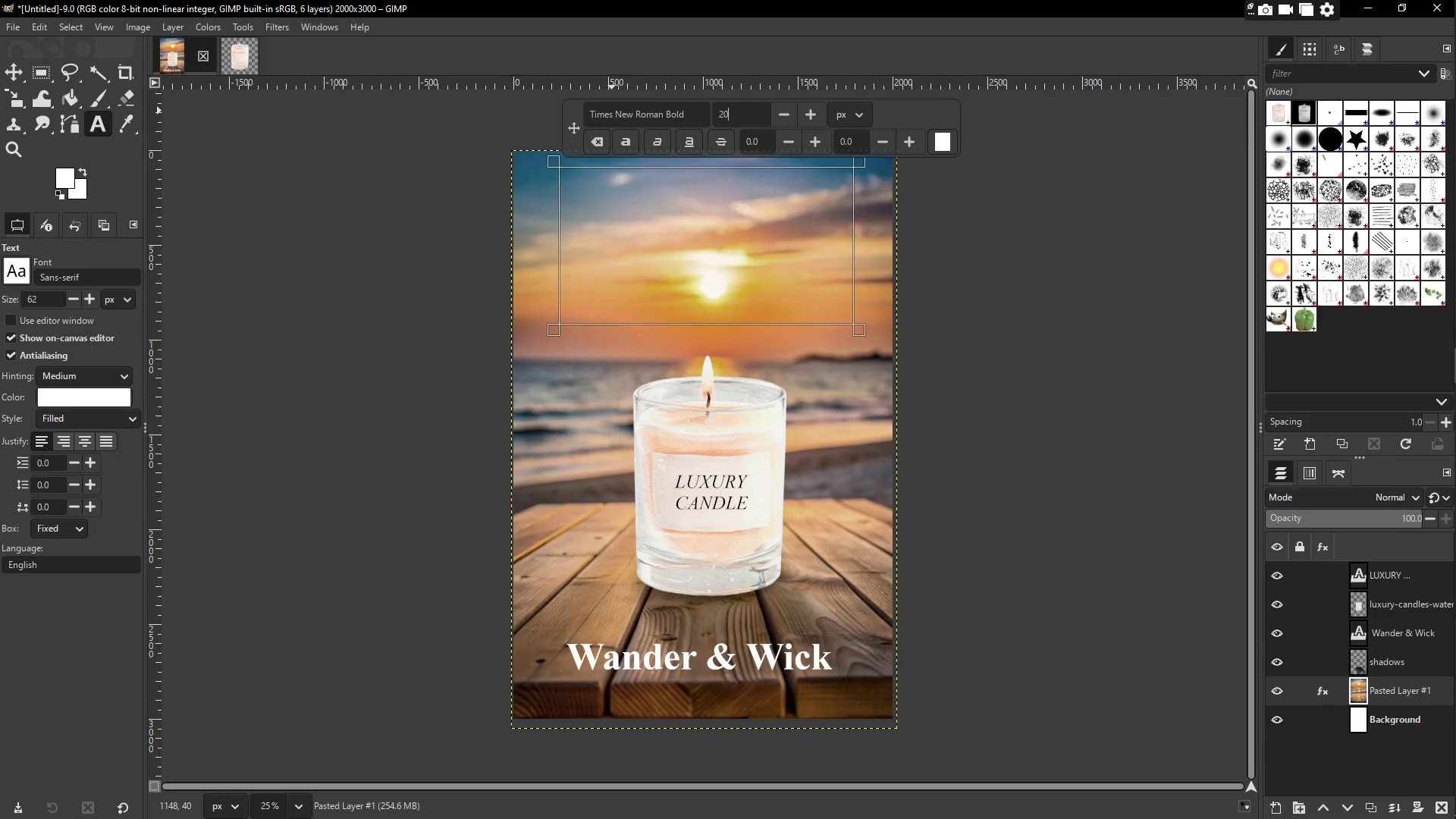 
key(Numpad0)
 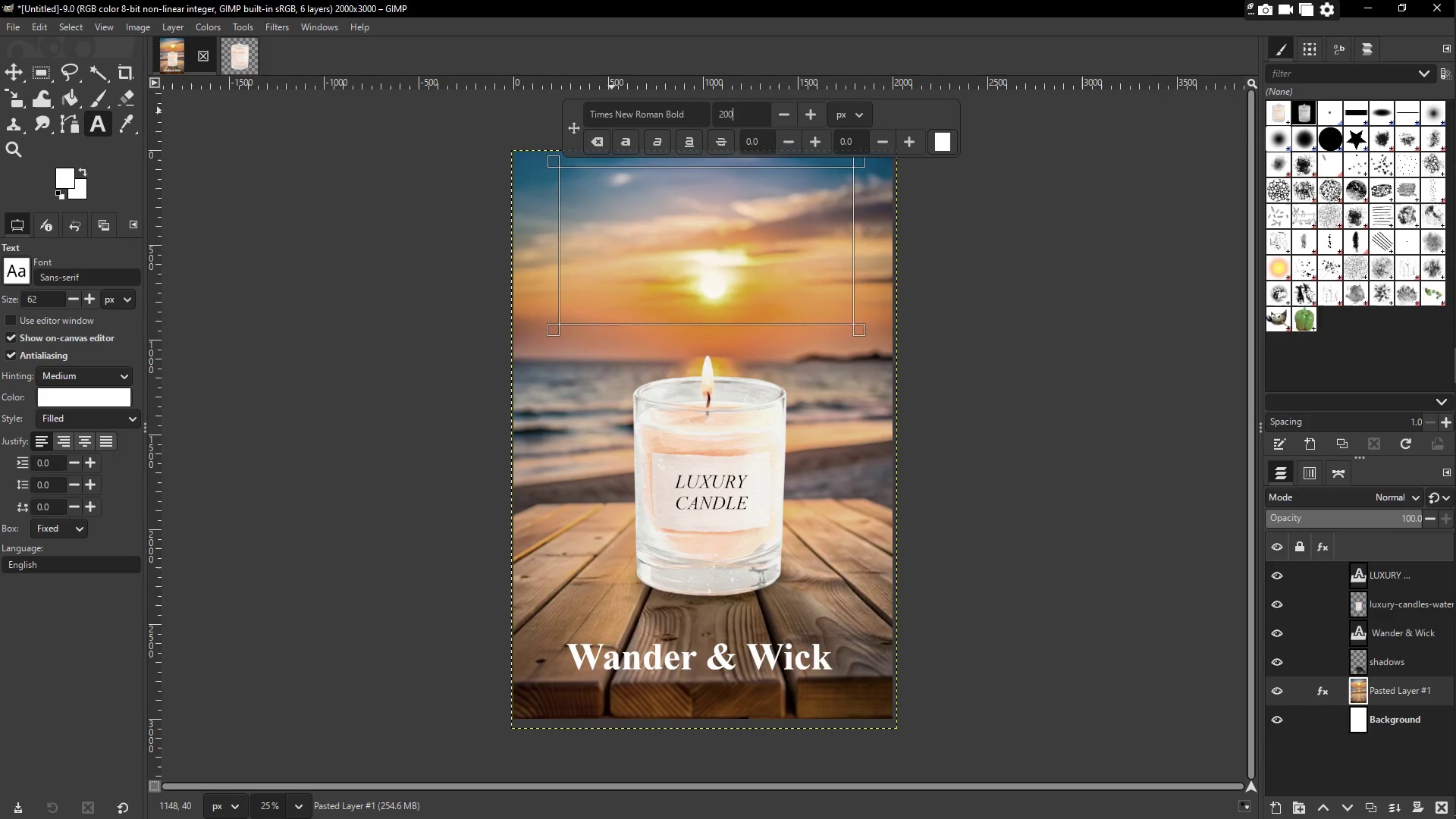 
key(NumpadEnter)
 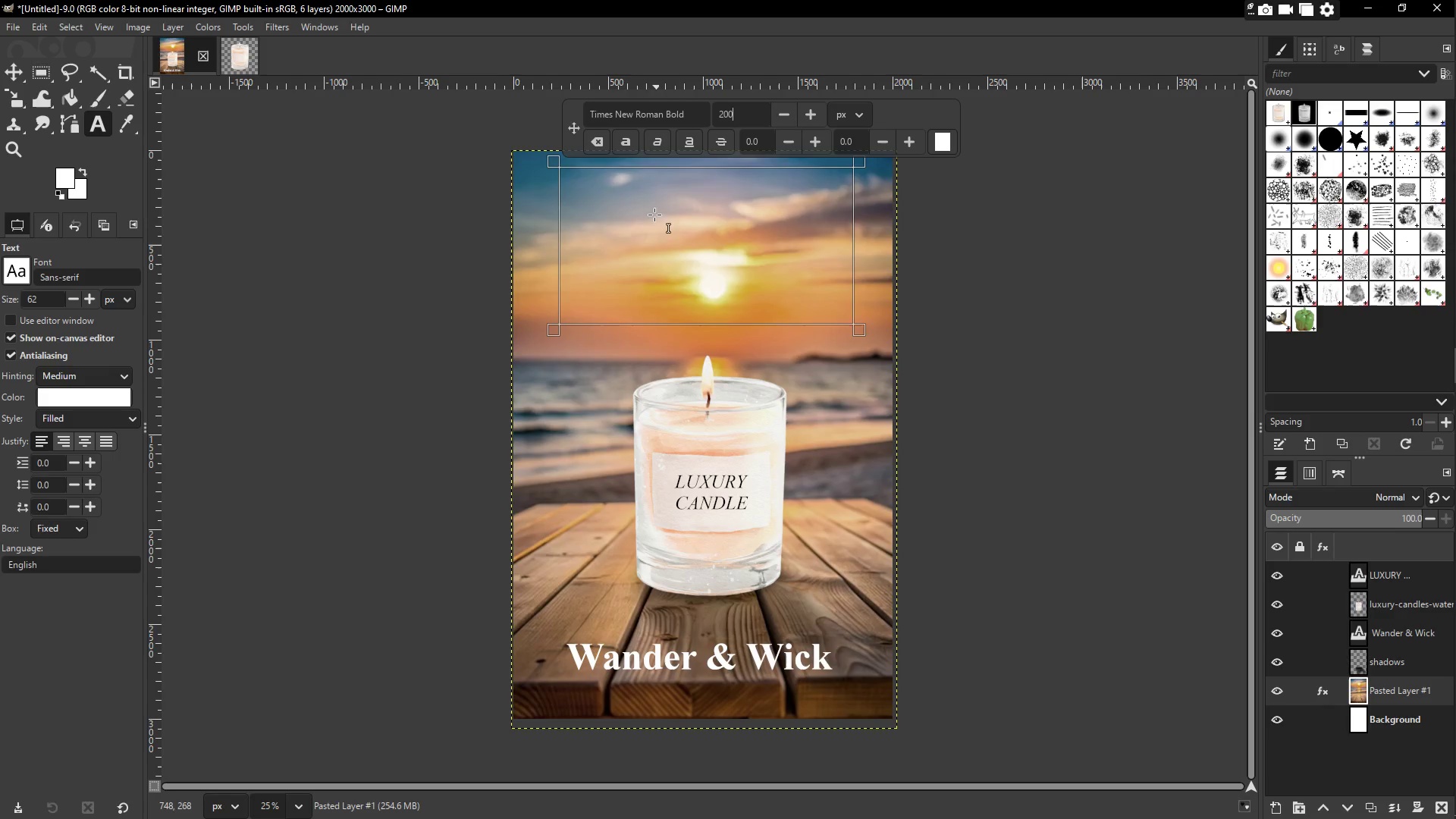 
left_click([655, 255])
 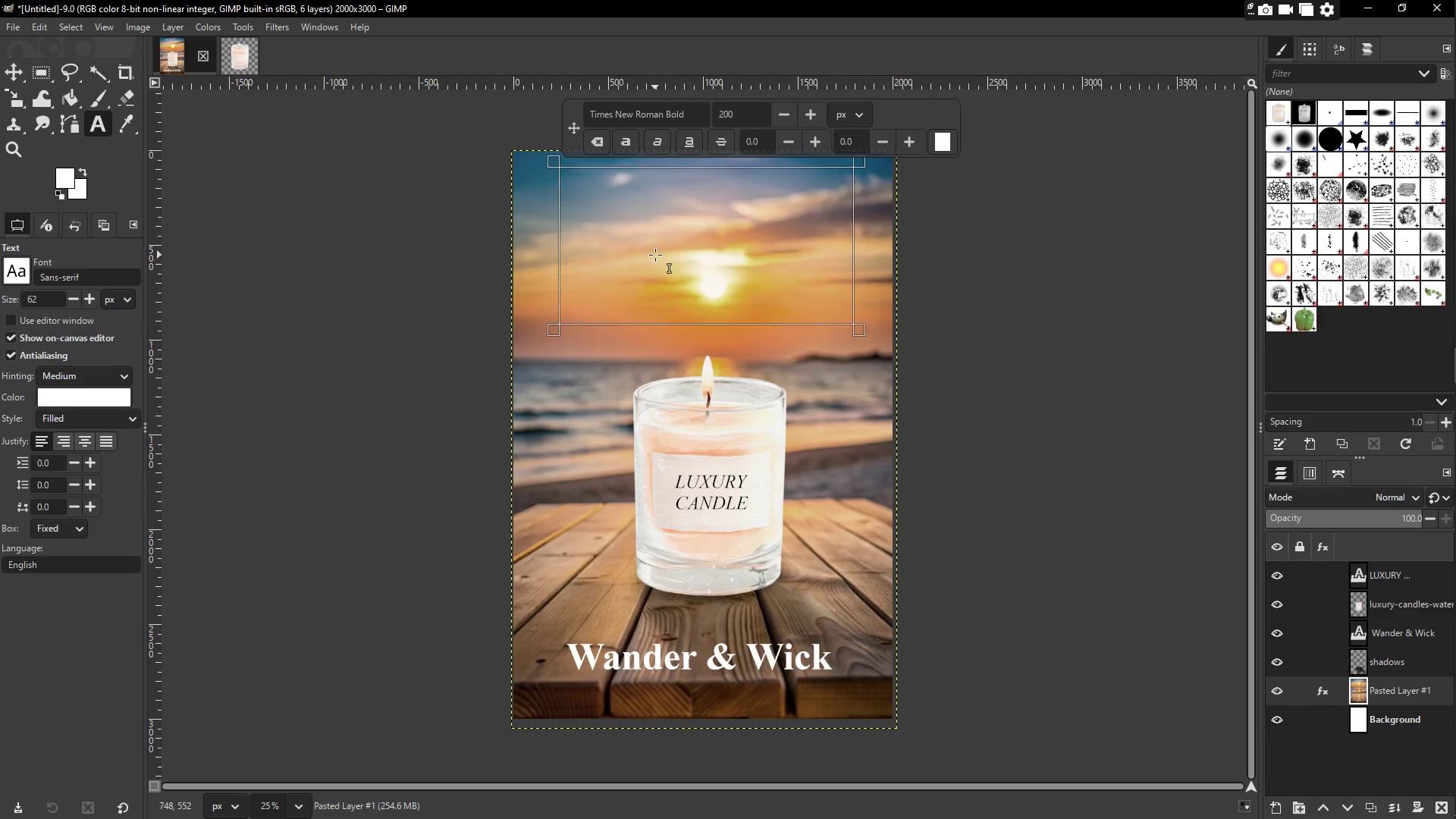 
type(THE ED)
 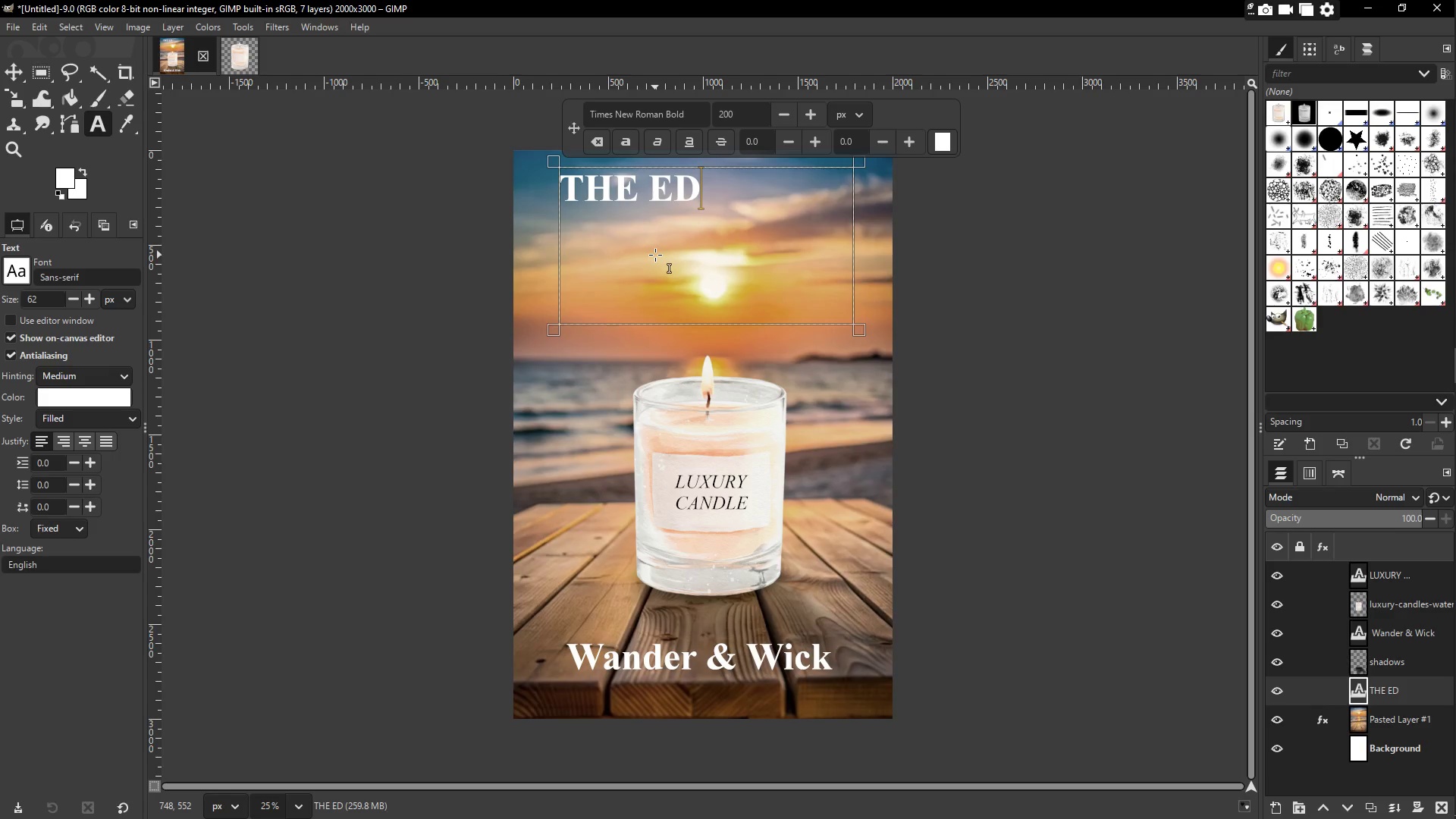 
wait(10.16)
 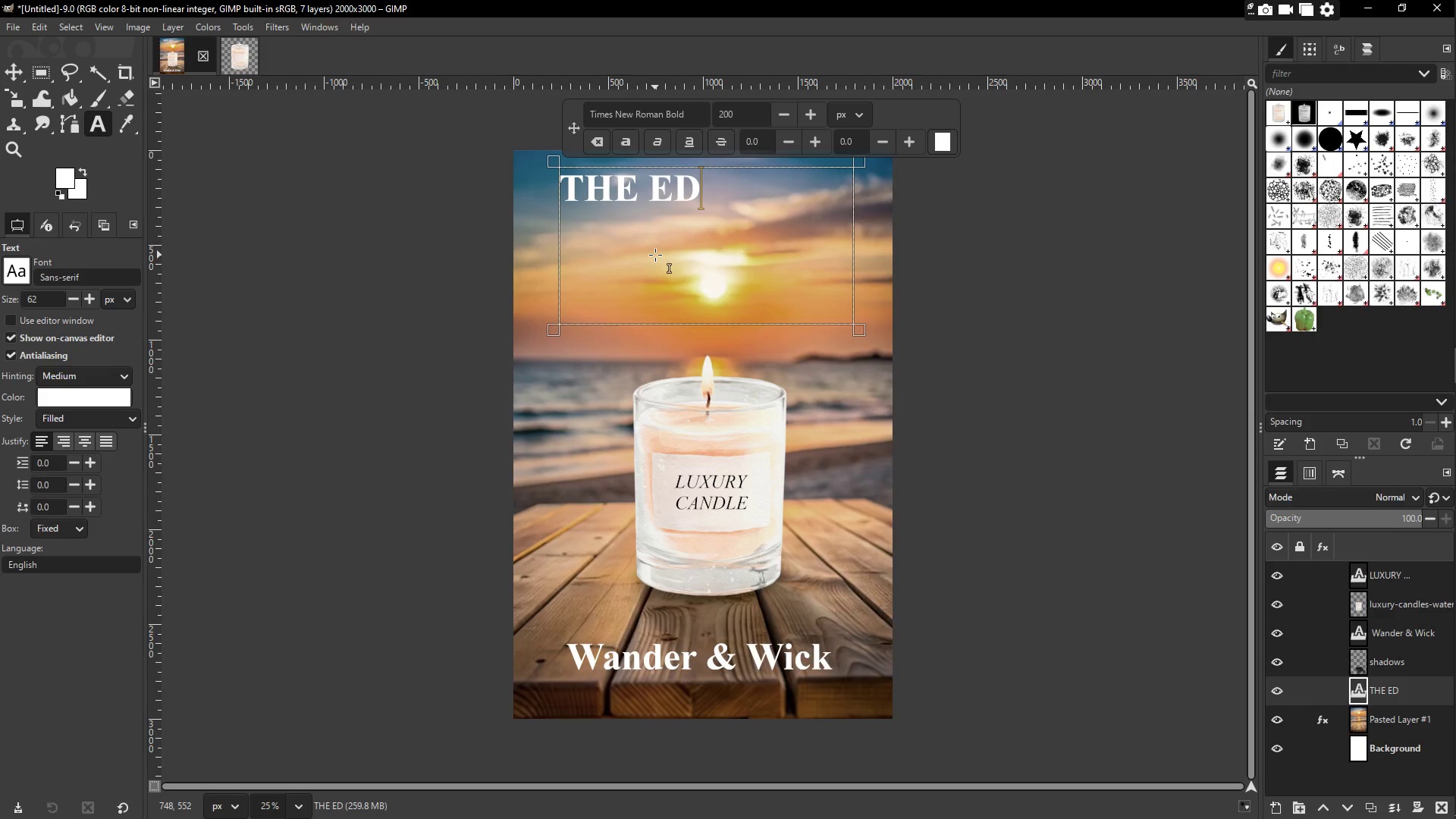 
left_click([632, 194])
 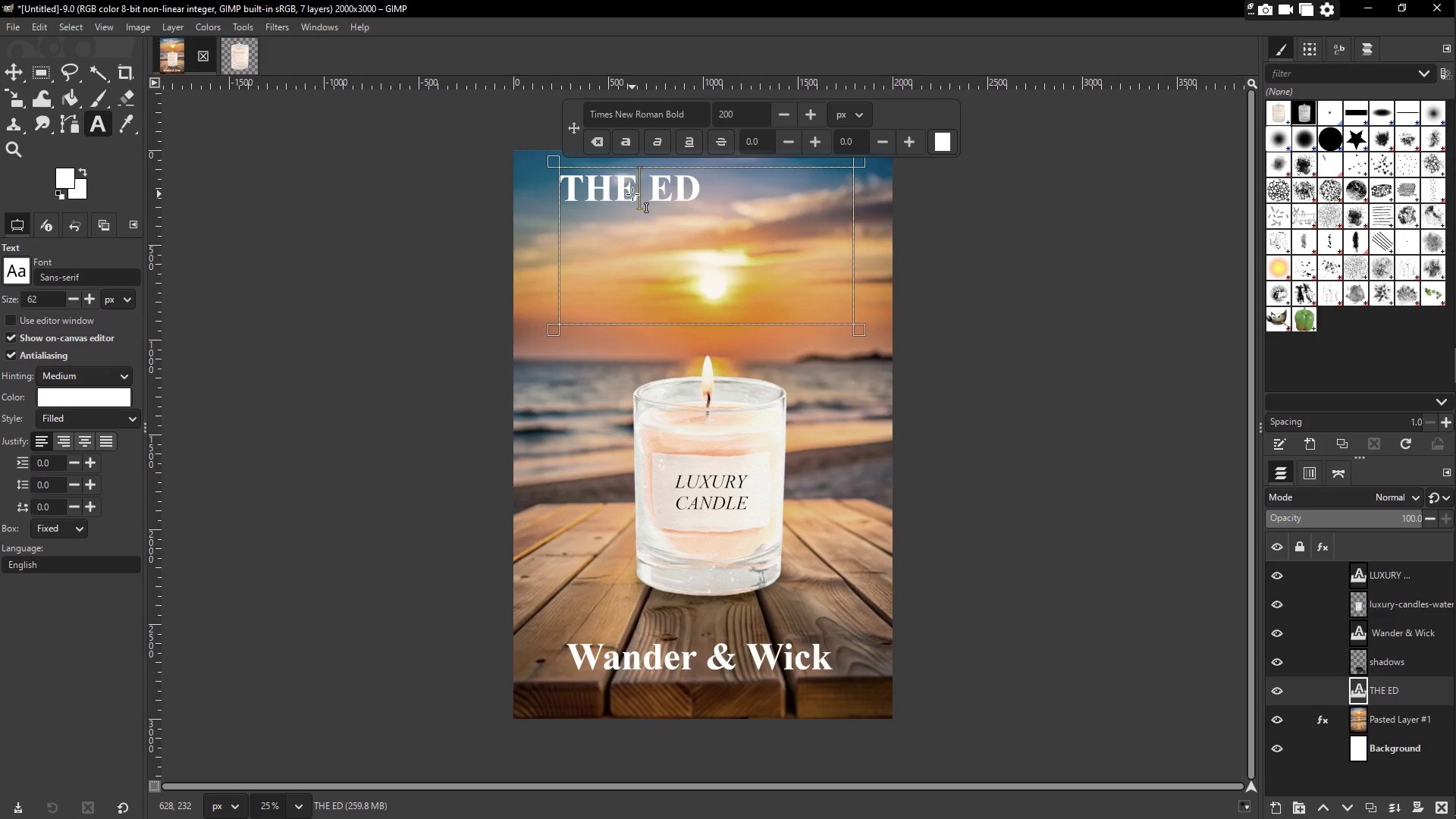 
key(Enter)
 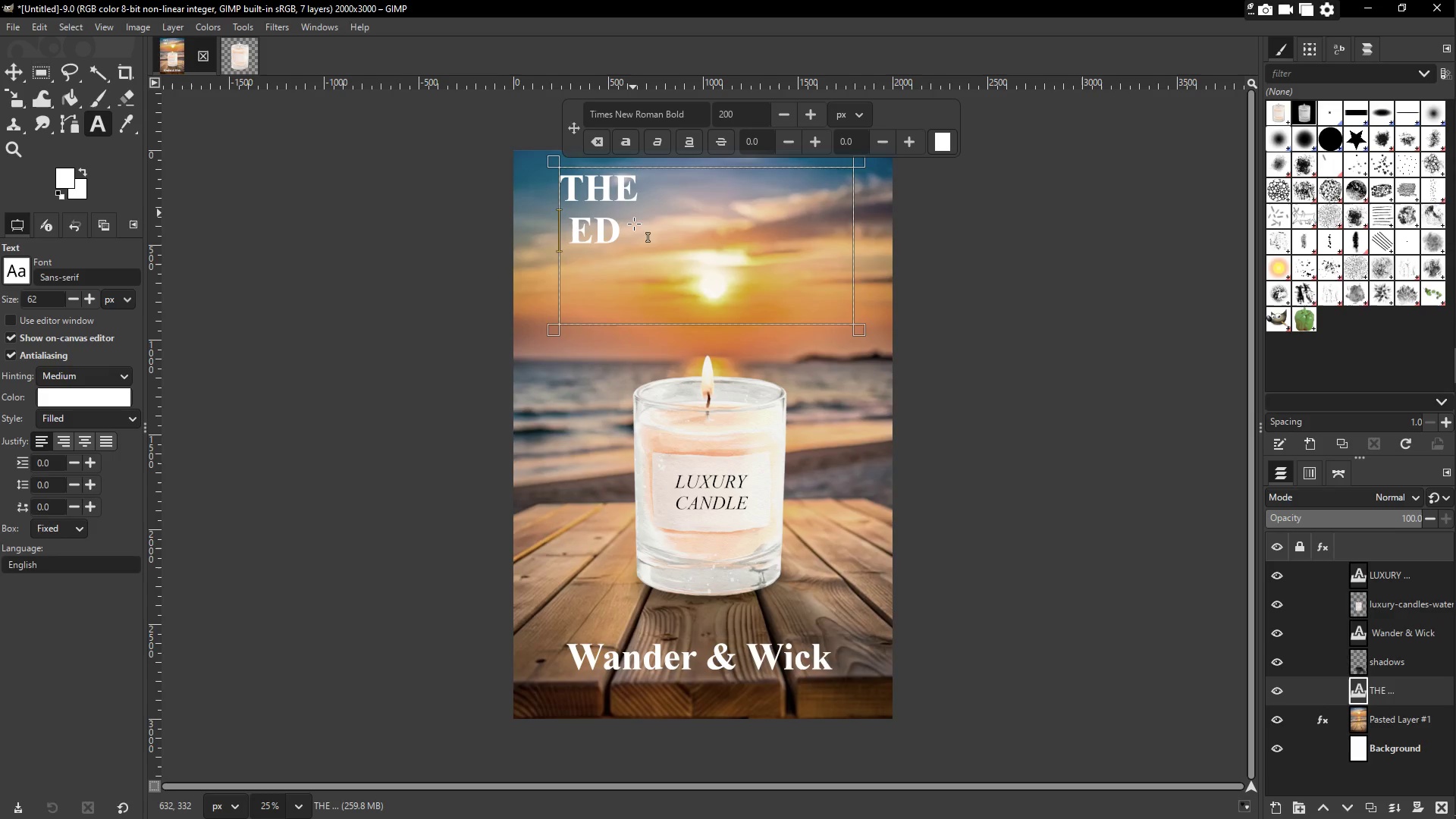 
left_click([632, 228])
 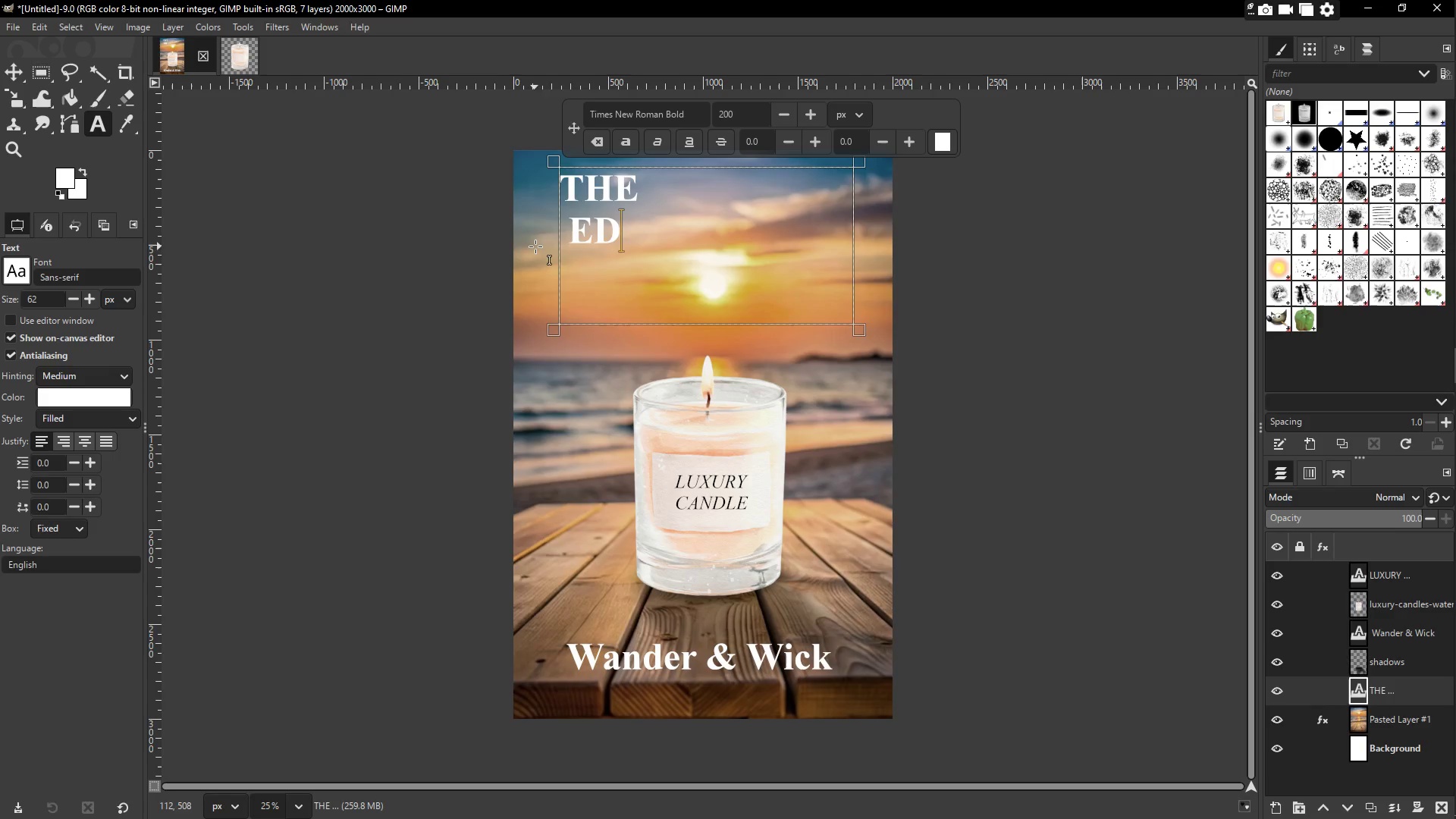 
left_click([579, 224])
 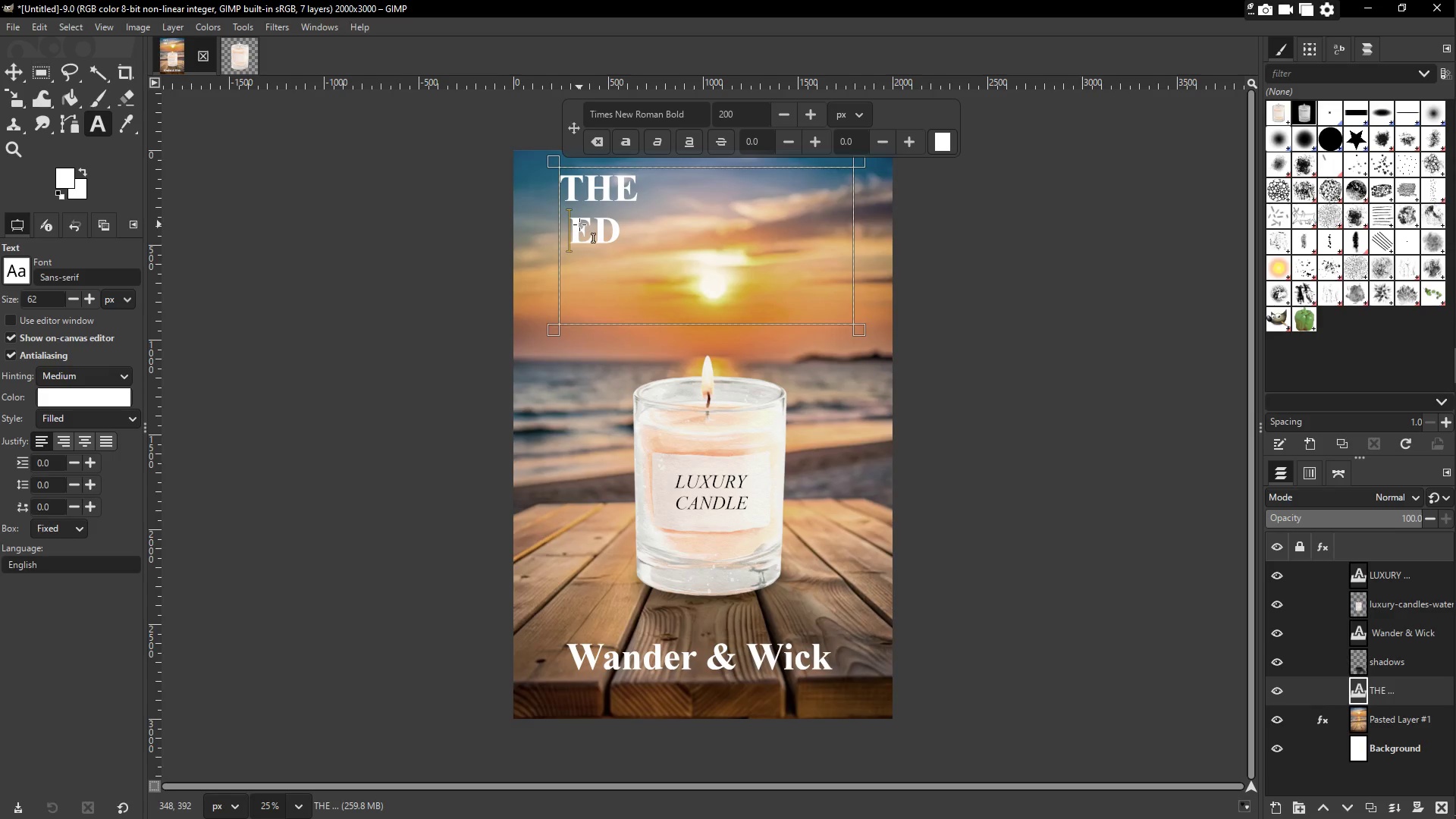 
key(Backspace)
 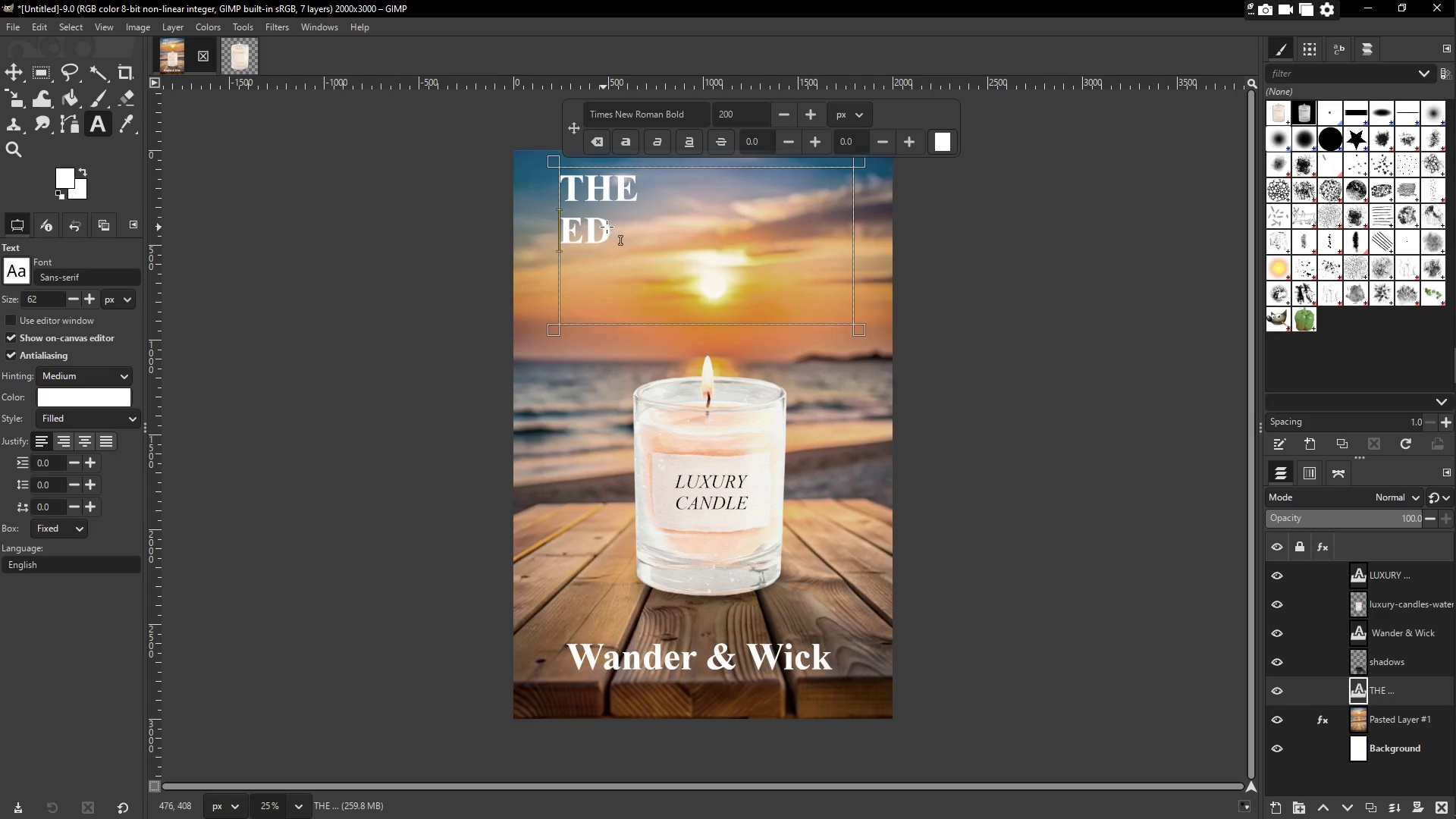 
left_click([617, 226])
 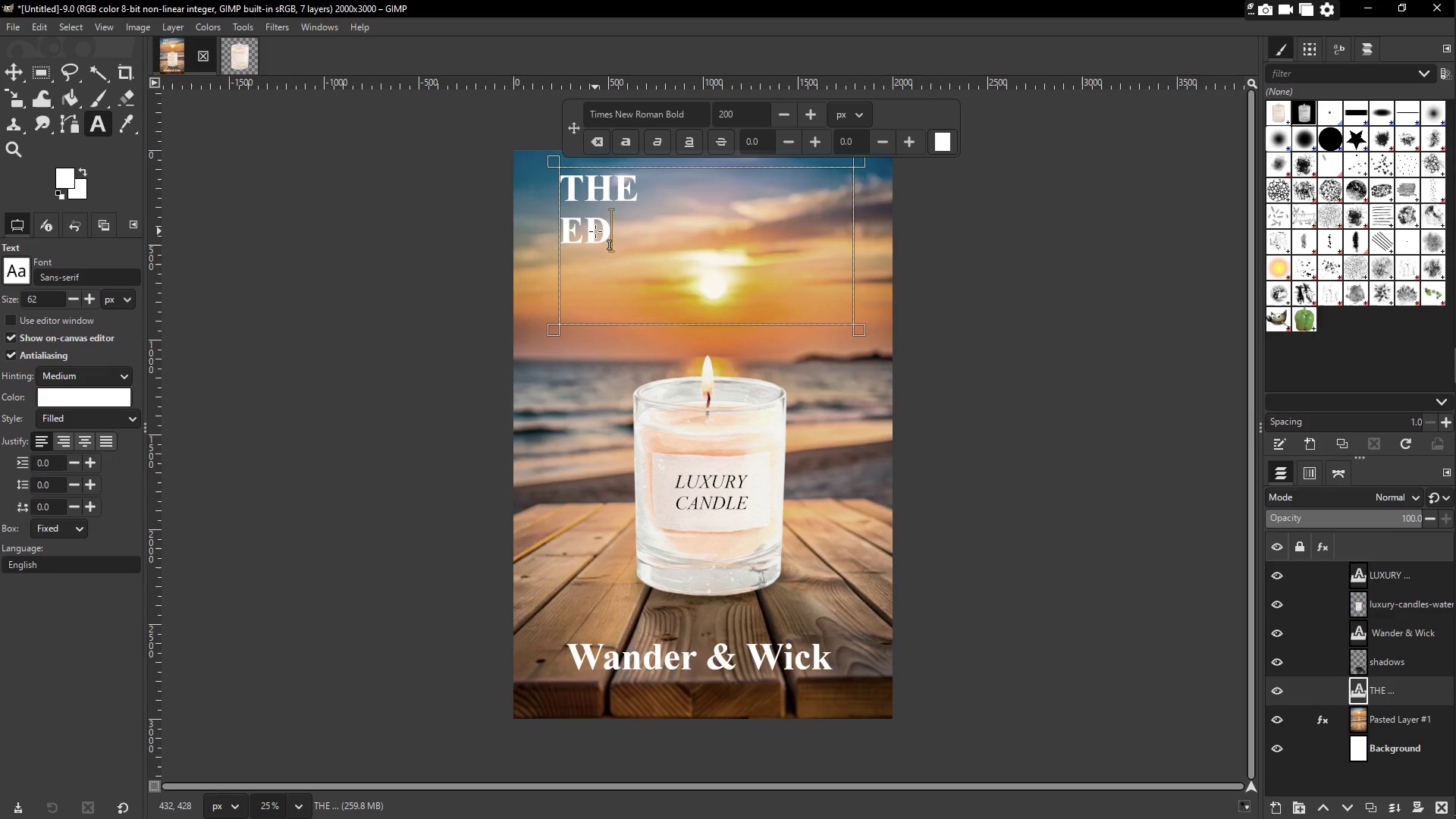 
type(ITORIAL)
 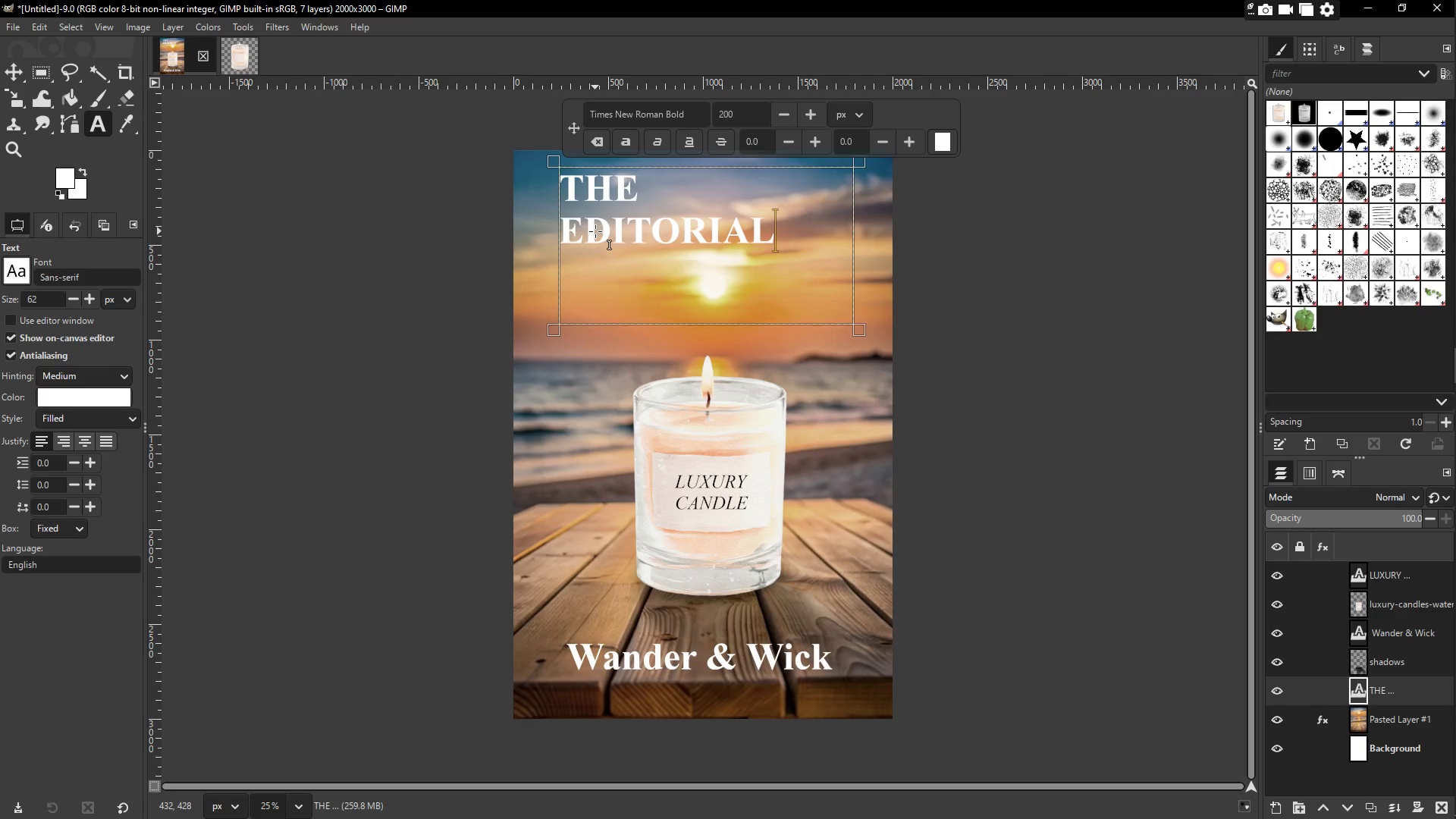 
key(Enter)
 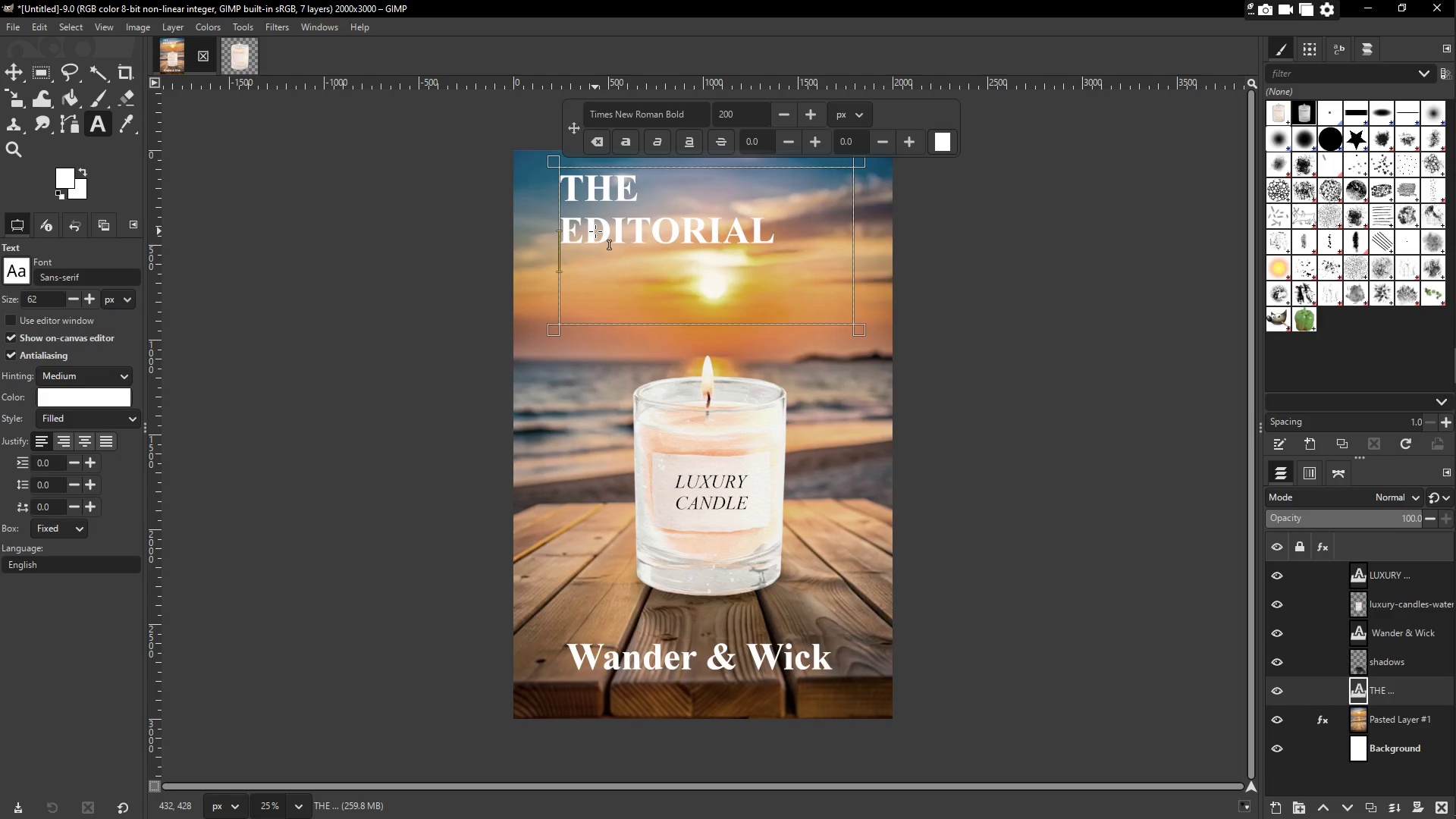 
type(COLLECTION)
 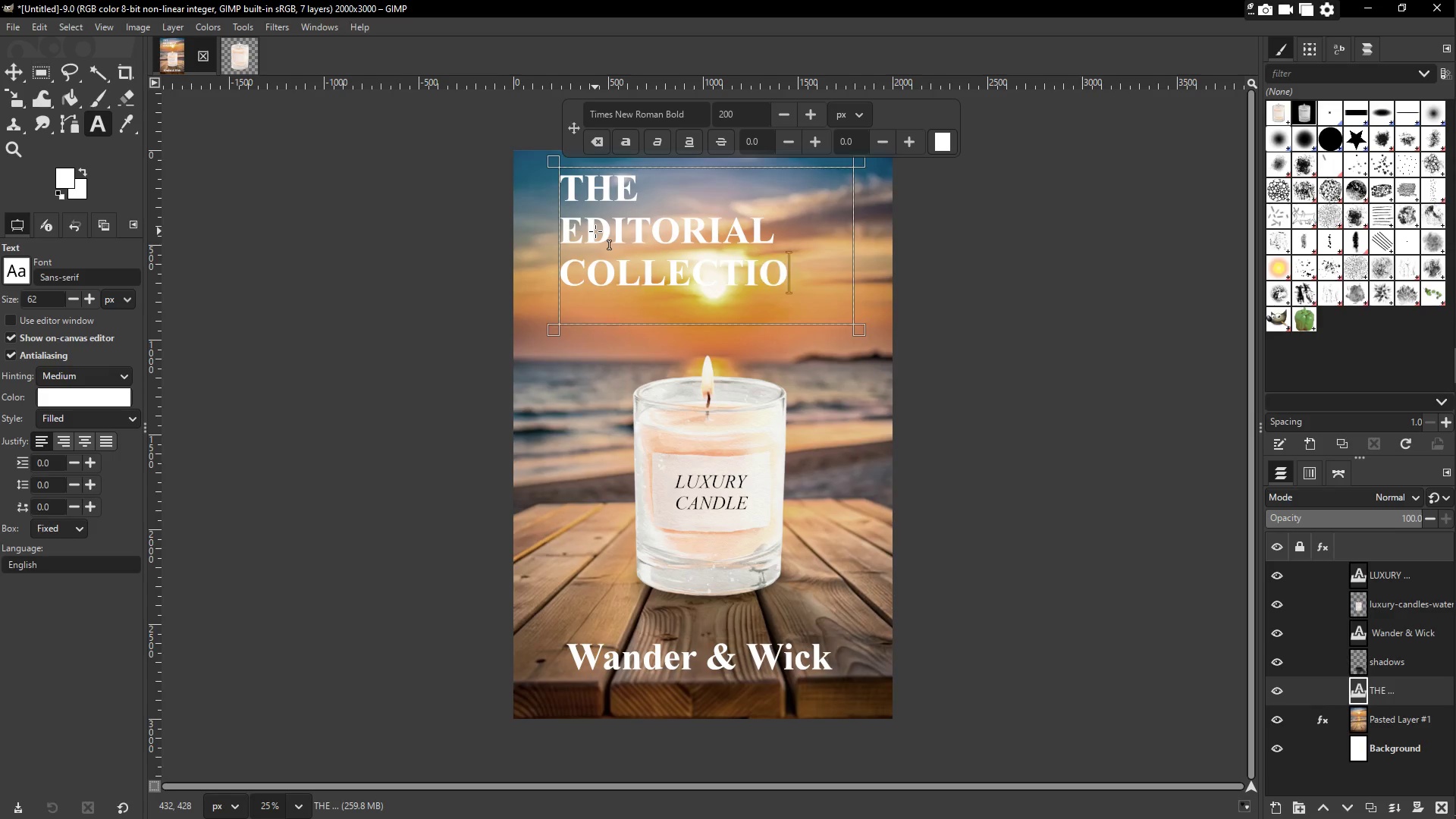 
key(Control+ControlLeft)
 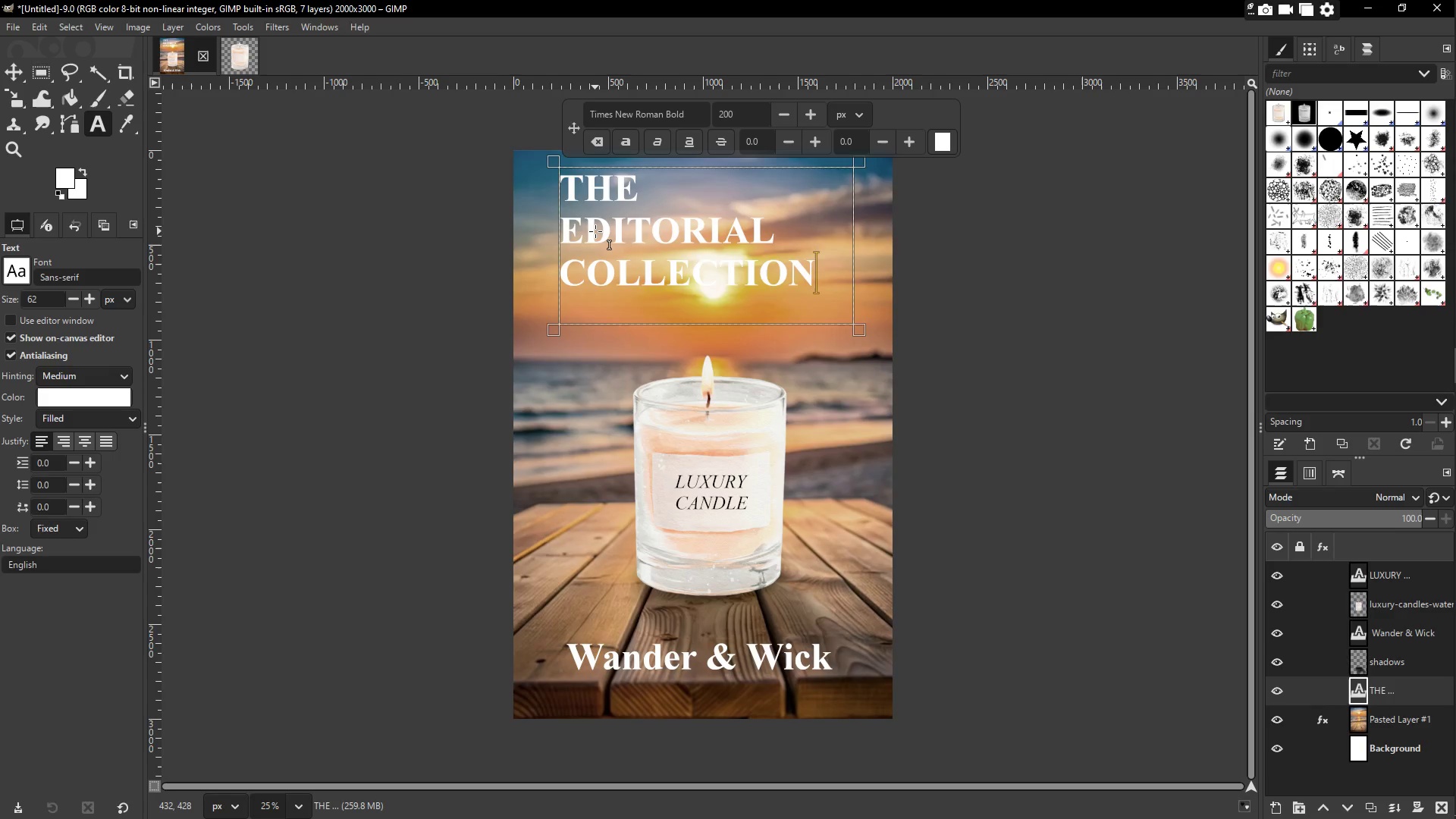 
key(Control+A)
 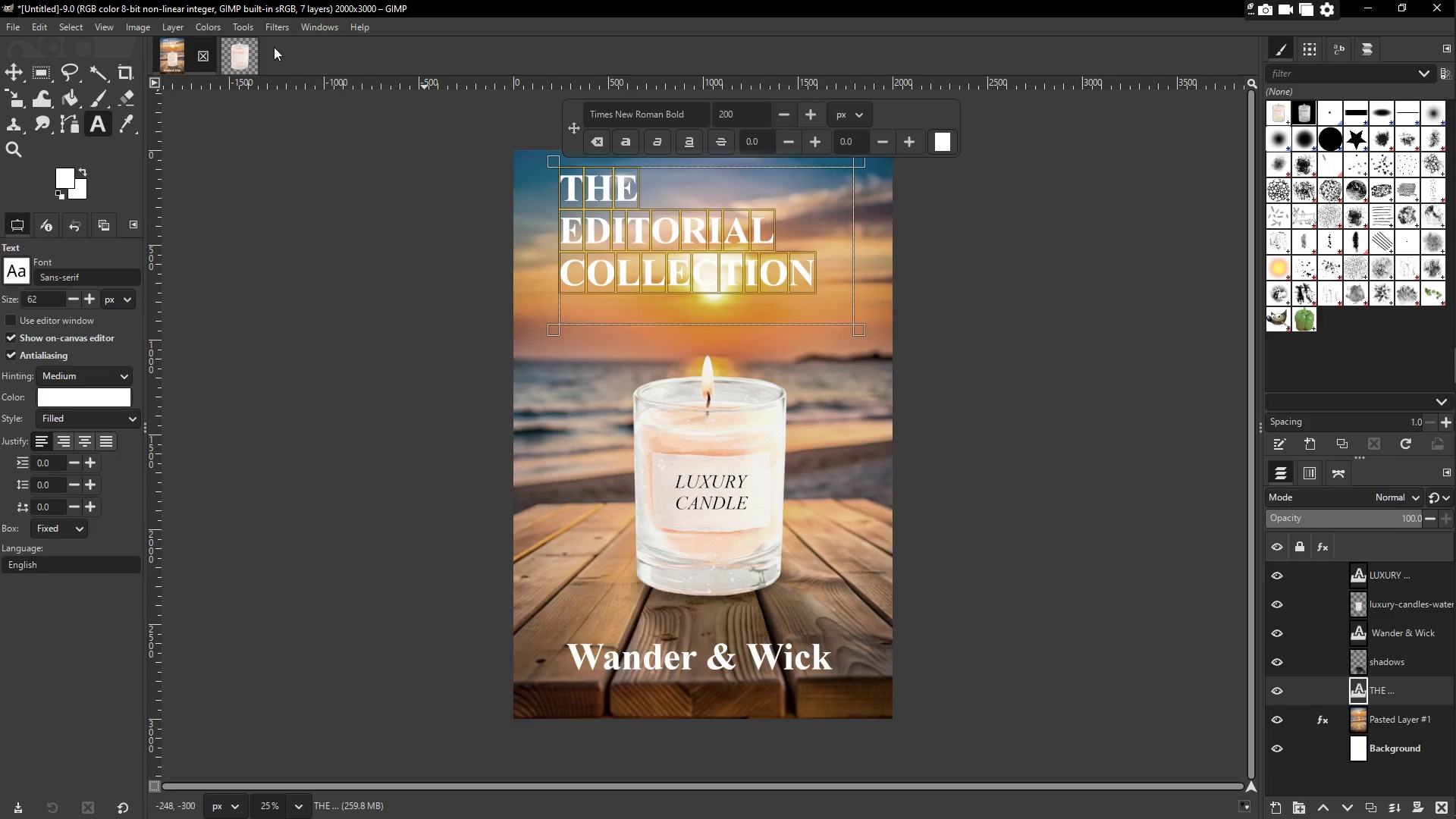 
left_click([278, 27])
 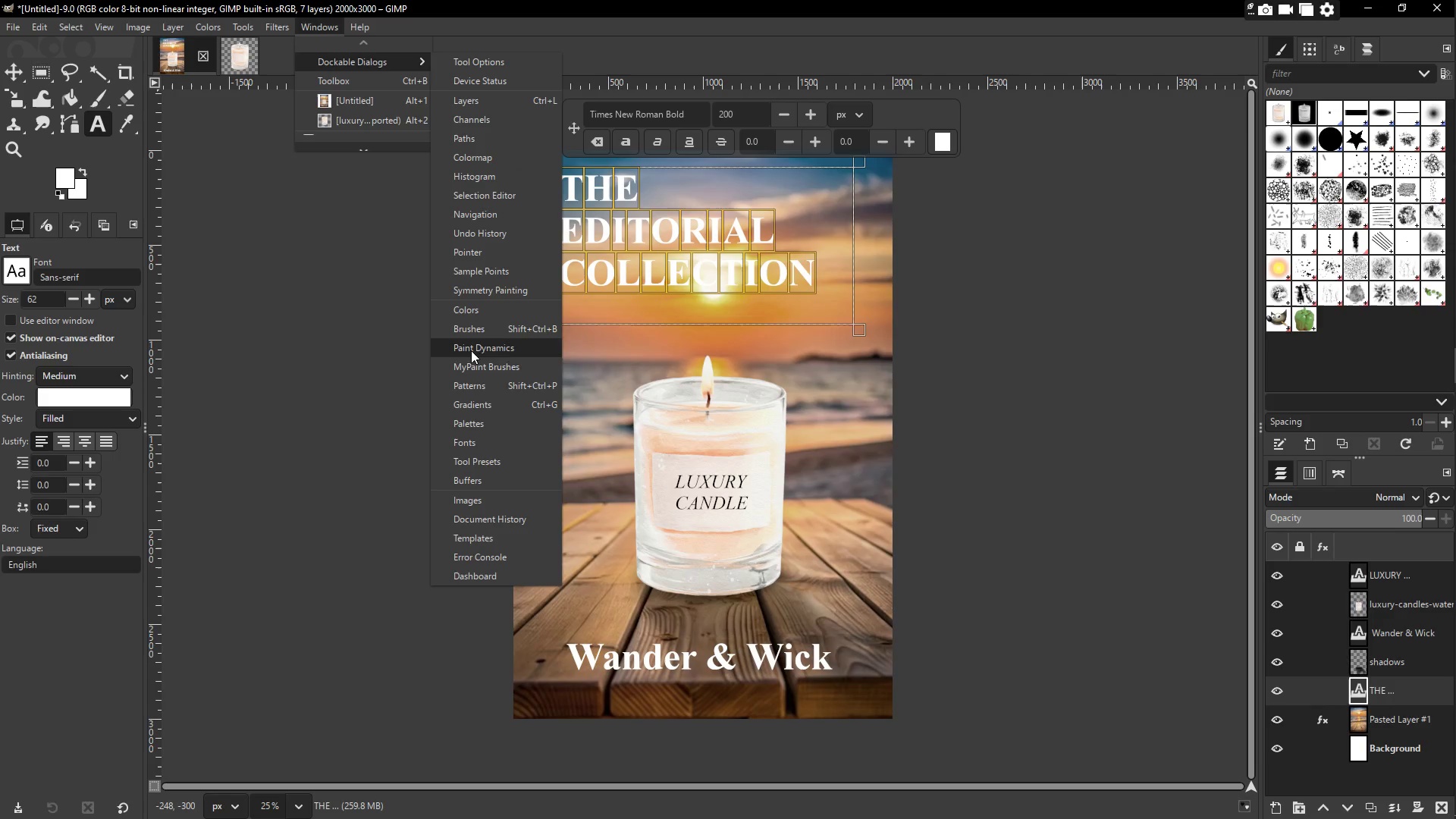 
wait(8.49)
 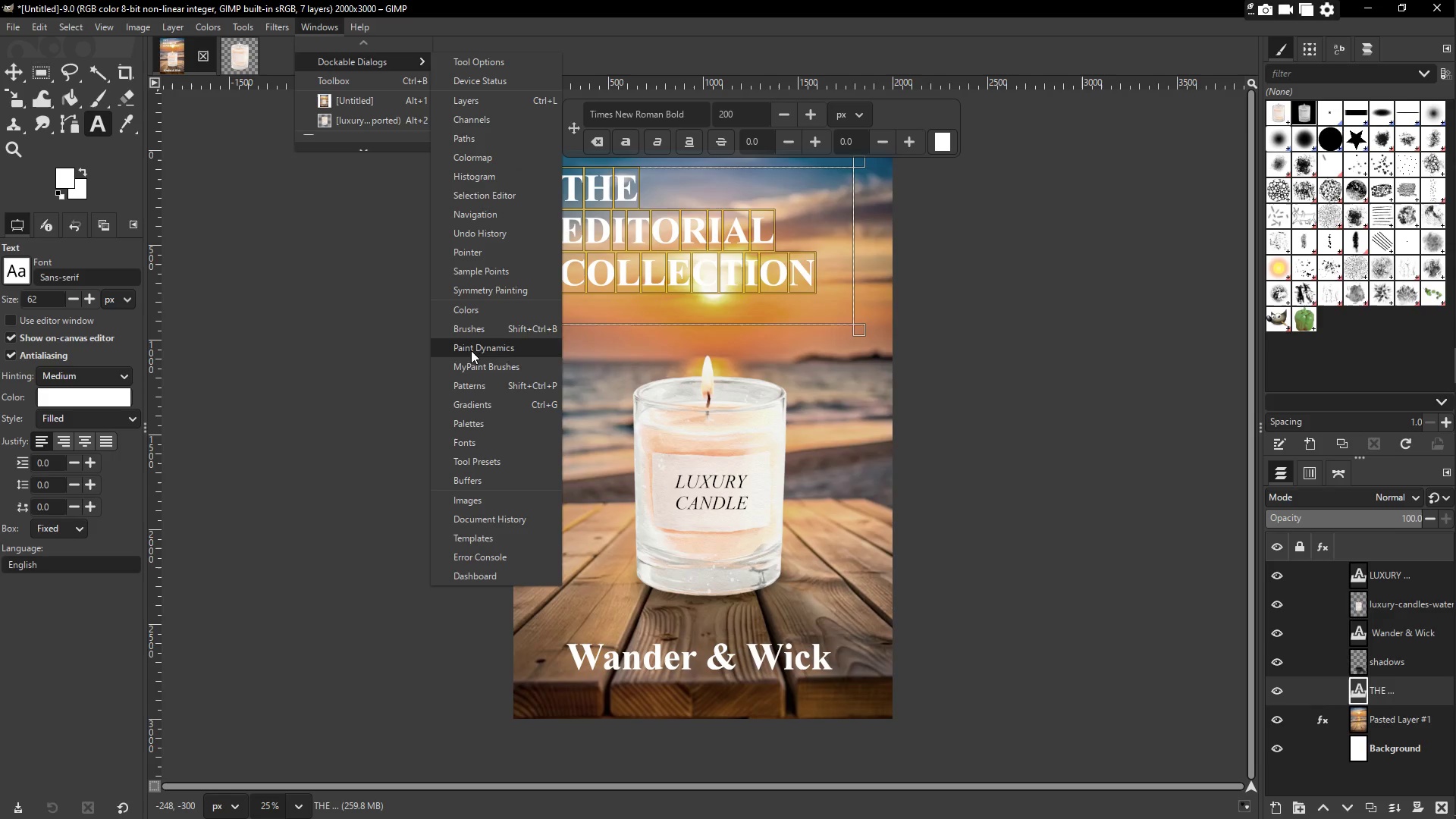 
left_click([470, 442])
 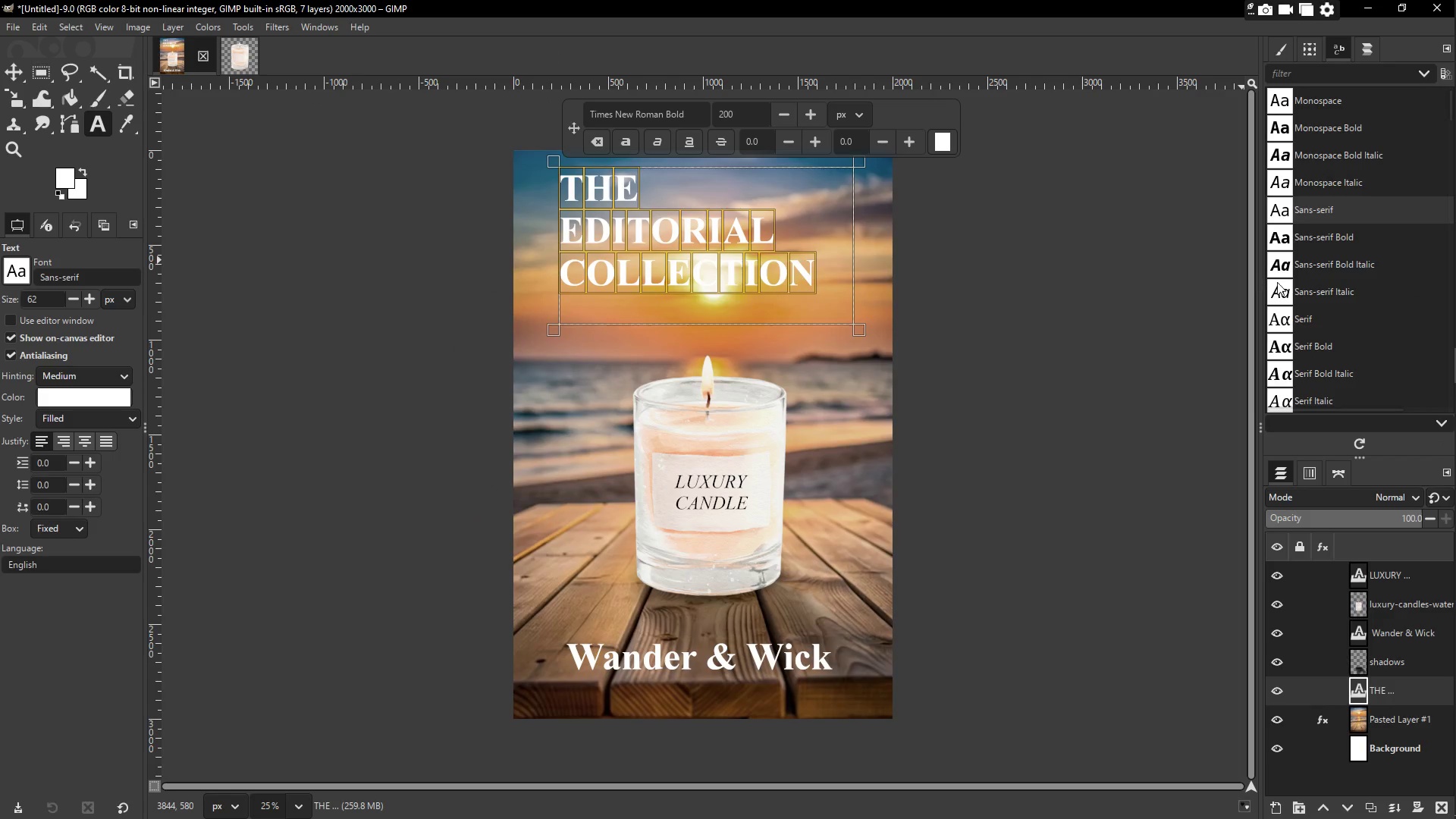 
scroll: coordinate [1307, 289], scroll_direction: down, amount: 4.0
 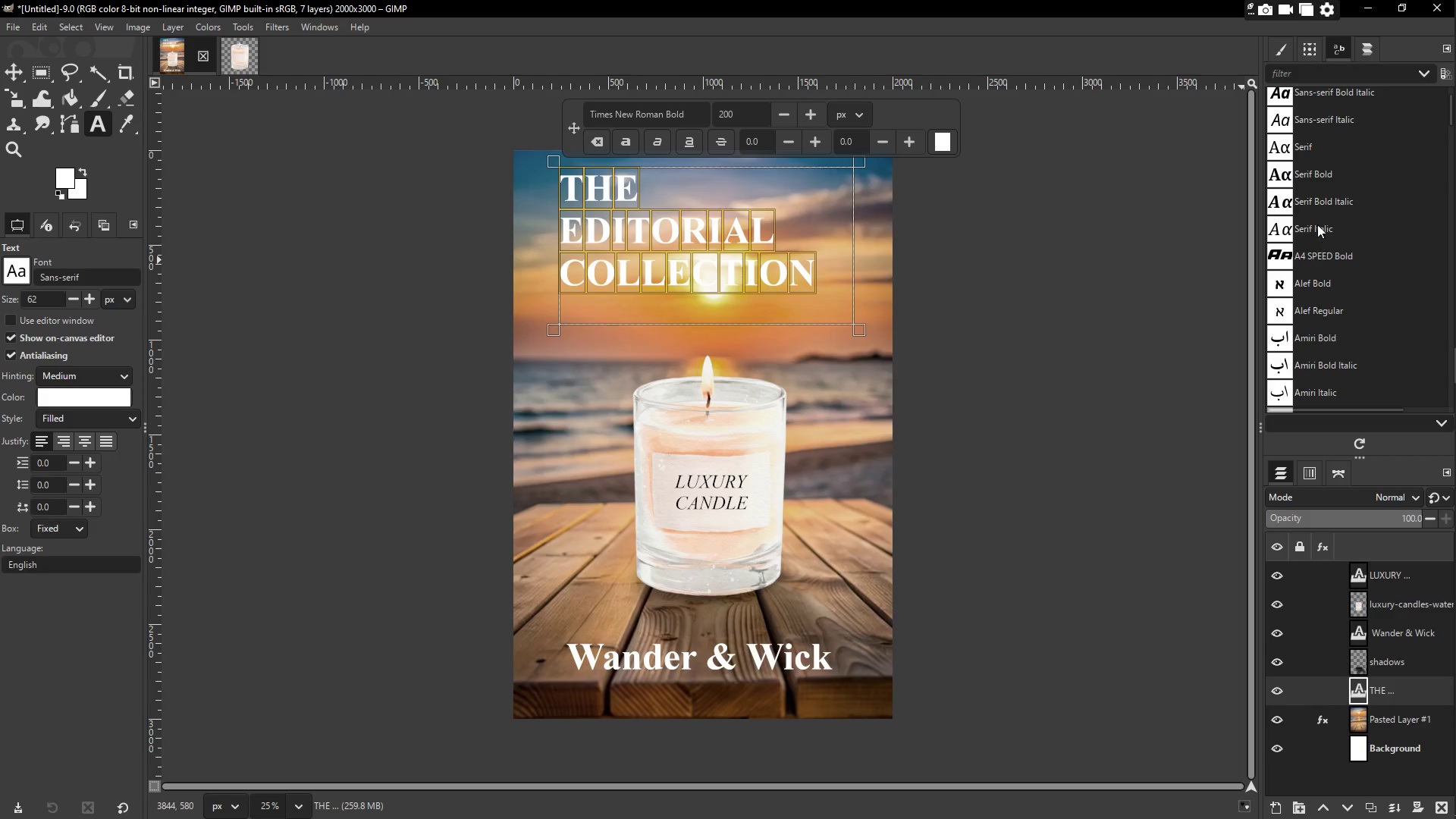 
left_click([1317, 224])
 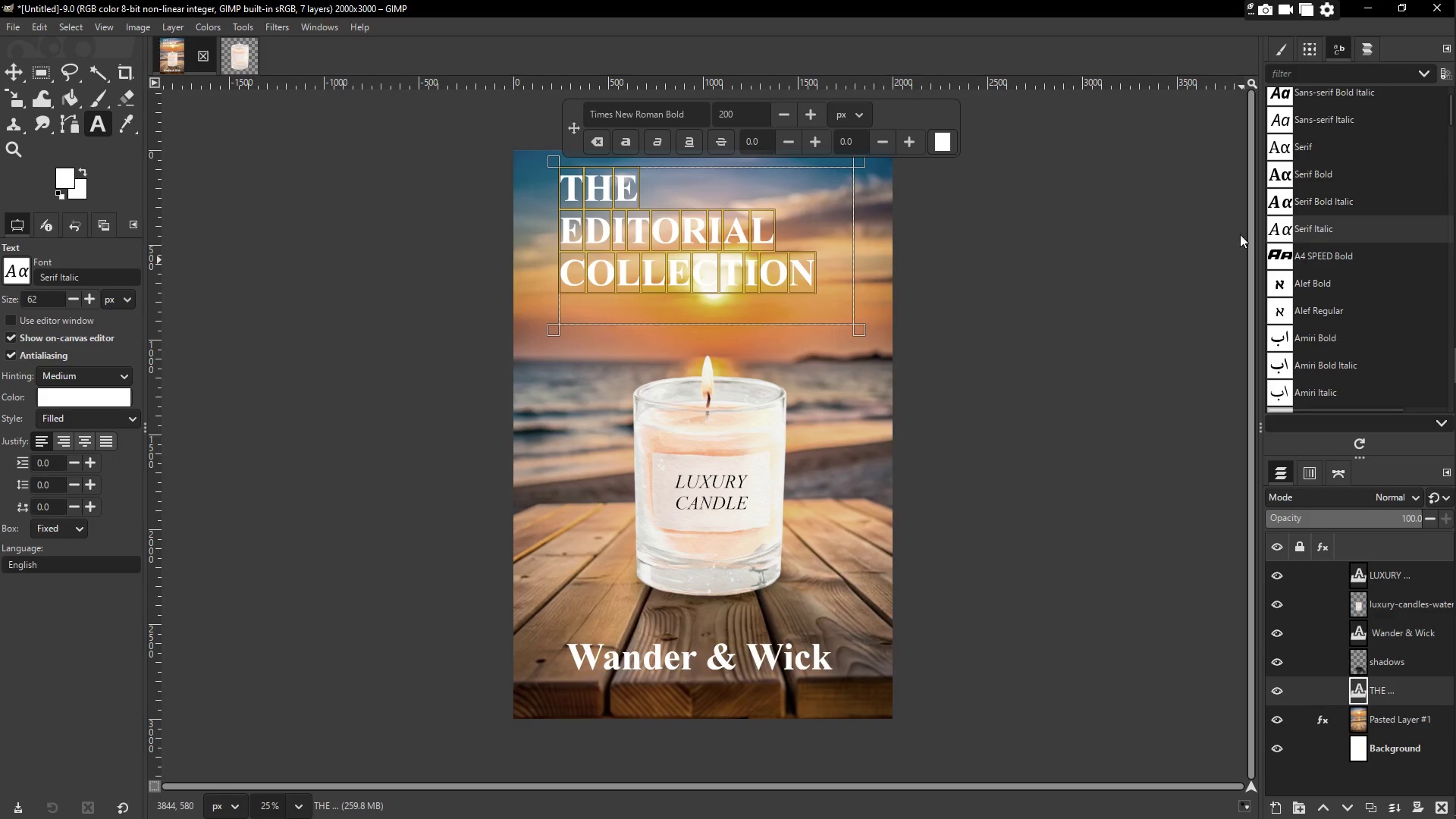 
left_click([773, 249])
 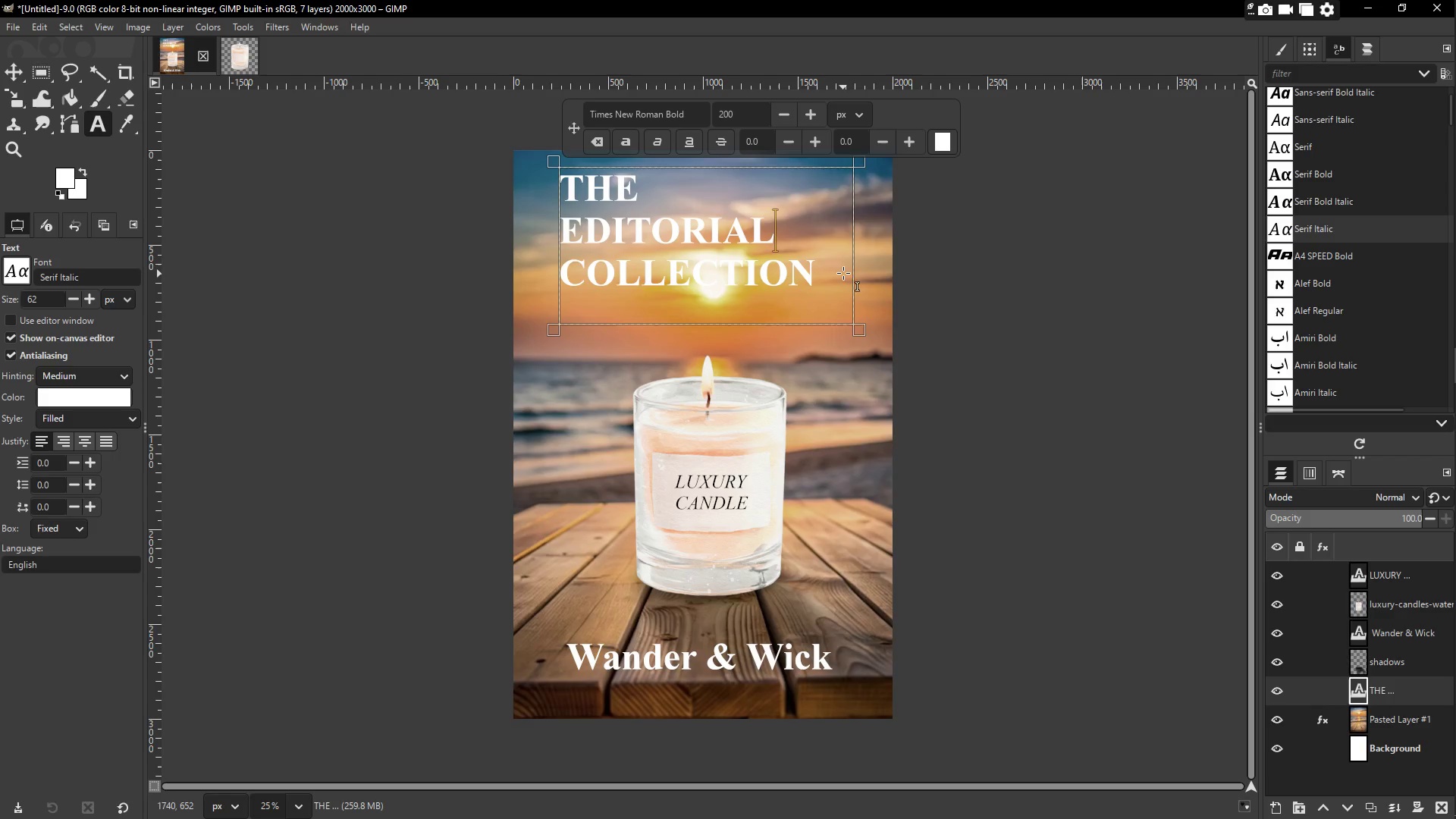 
left_click([813, 268])
 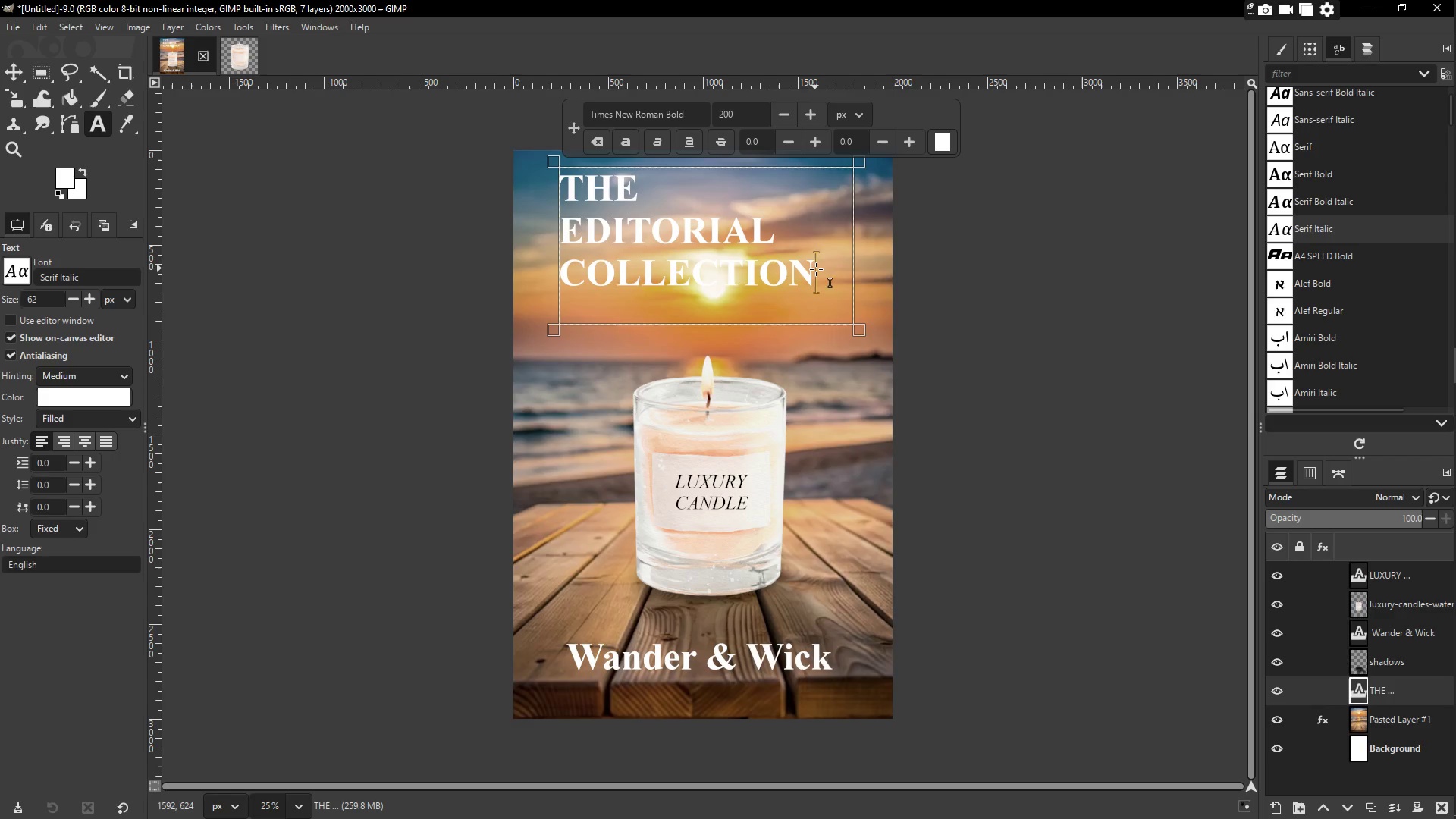 
left_click_drag(start_coordinate=[817, 269], to_coordinate=[555, 177])
 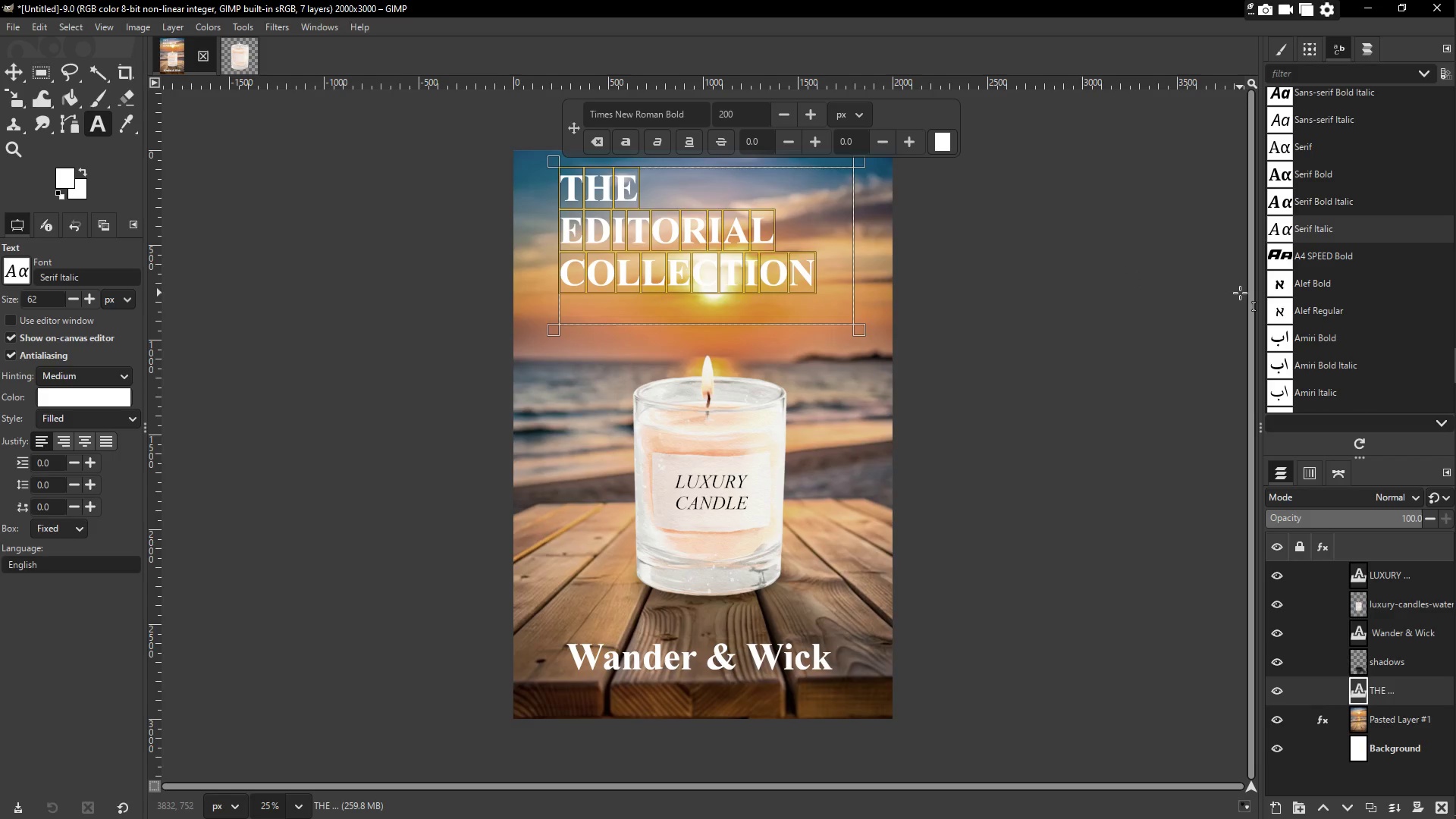 
scroll: coordinate [1309, 298], scroll_direction: down, amount: 3.0
 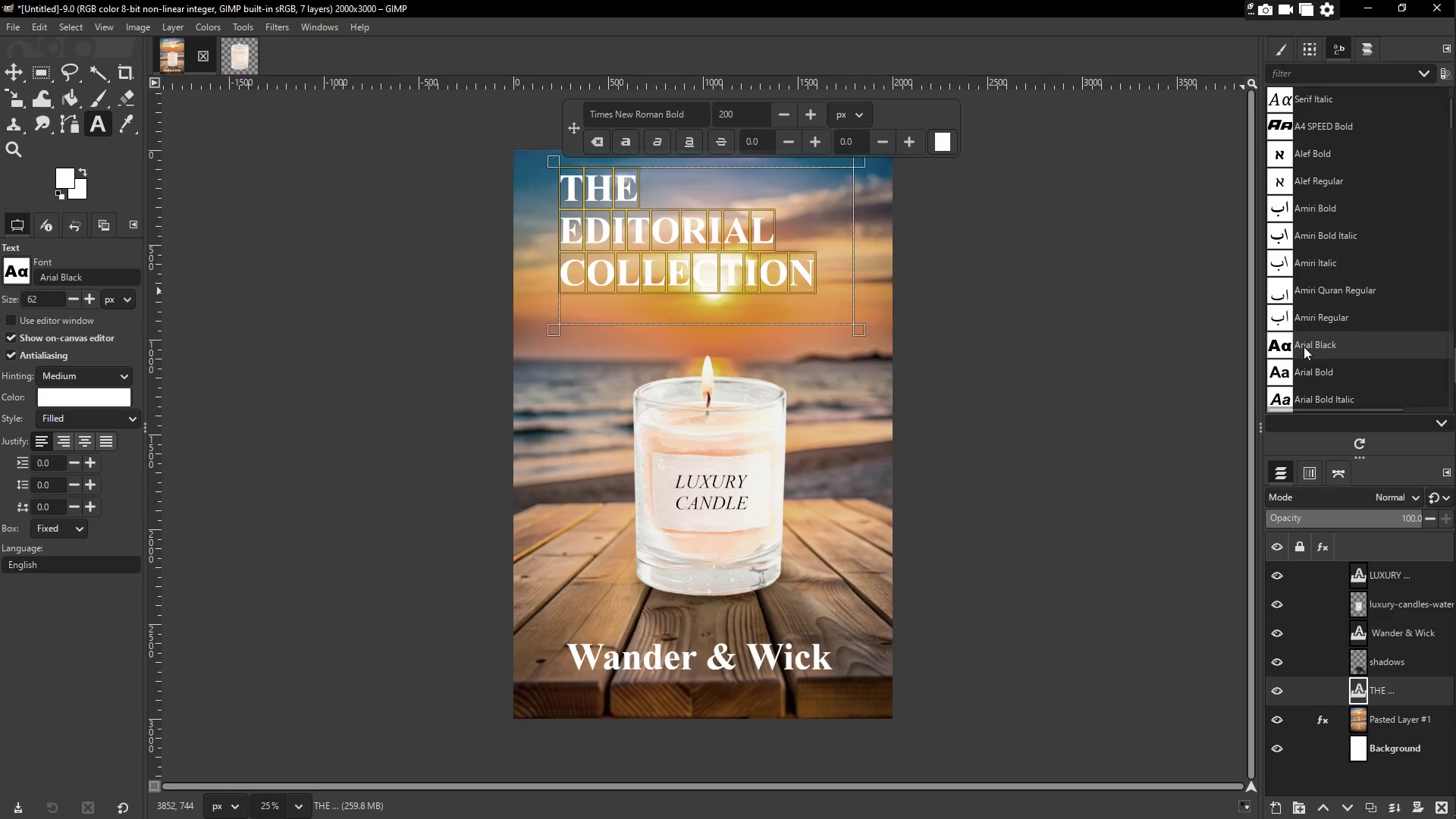 
double_click([1280, 347])
 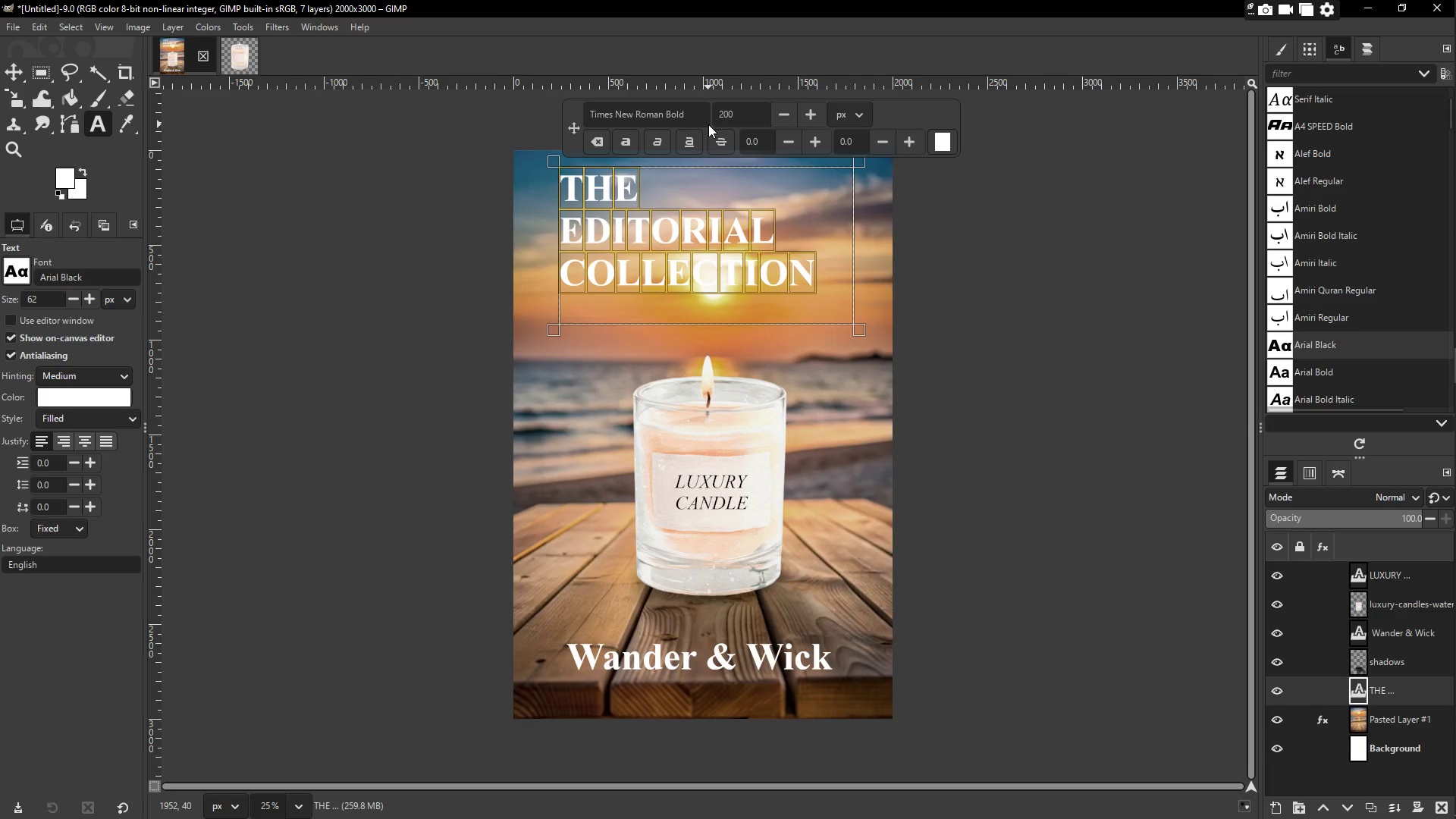 
scroll: coordinate [1316, 338], scroll_direction: down, amount: 88.0
 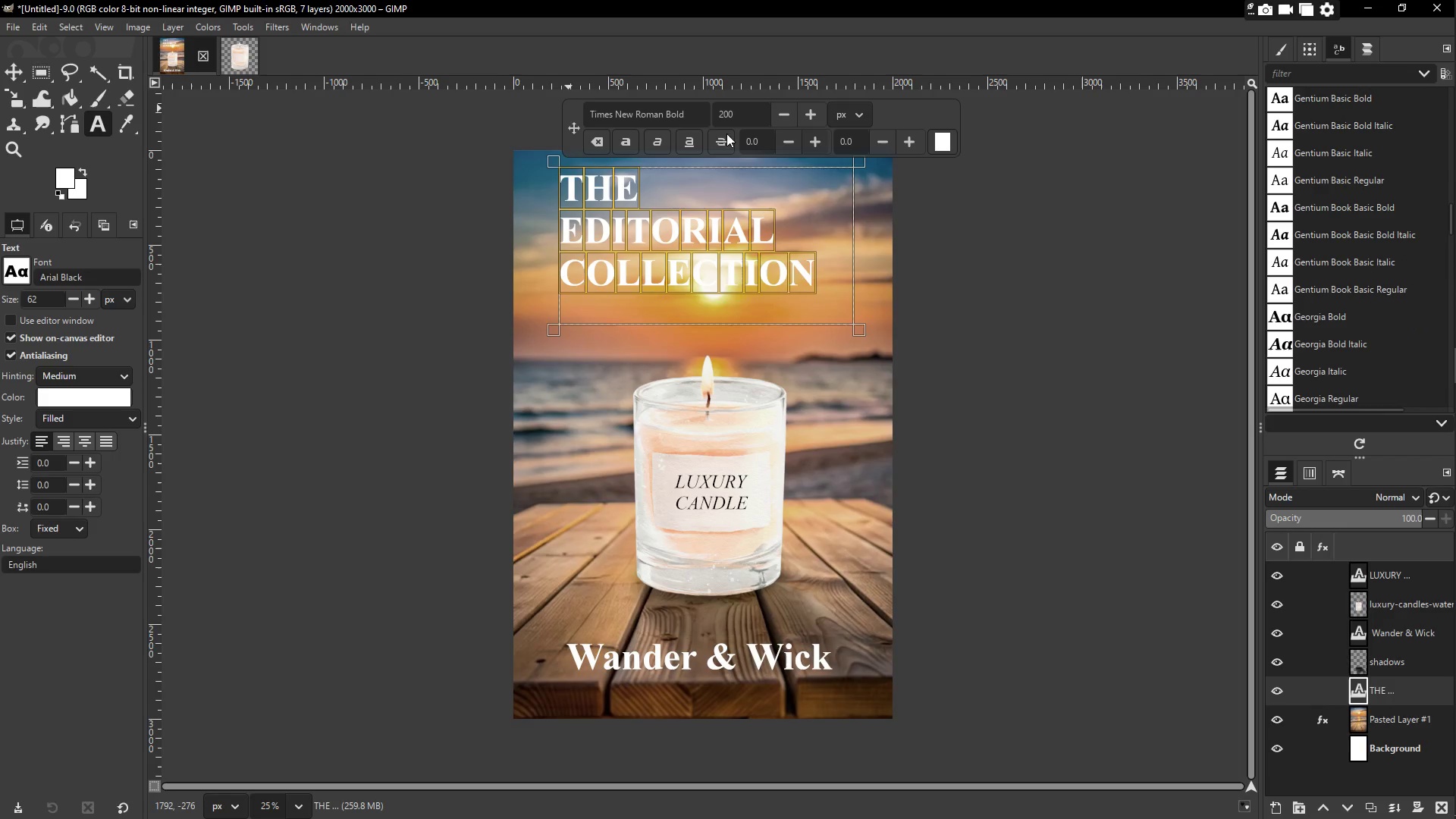 
left_click_drag(start_coordinate=[689, 113], to_coordinate=[570, 110])
 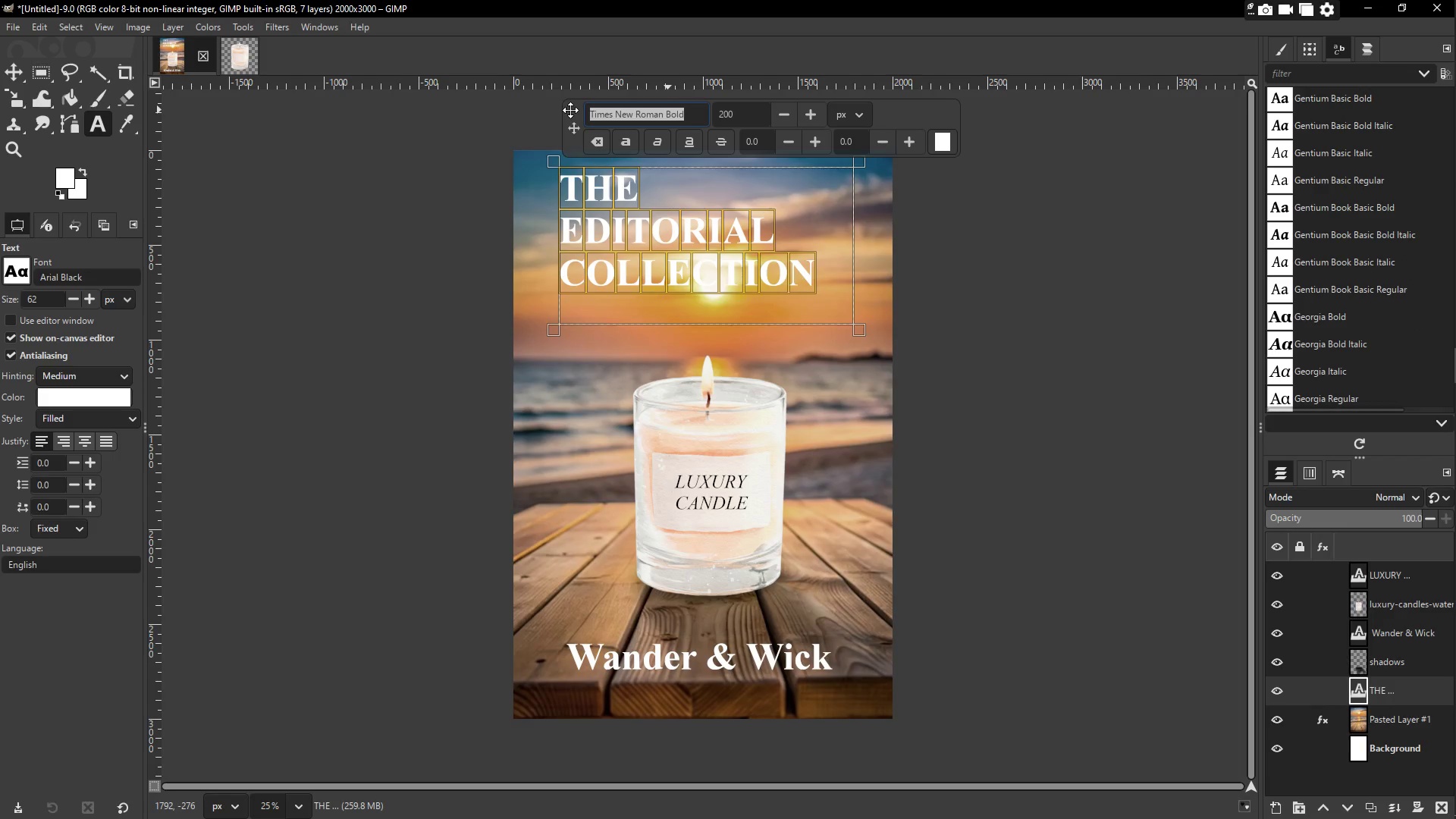 
type(GENT)
 